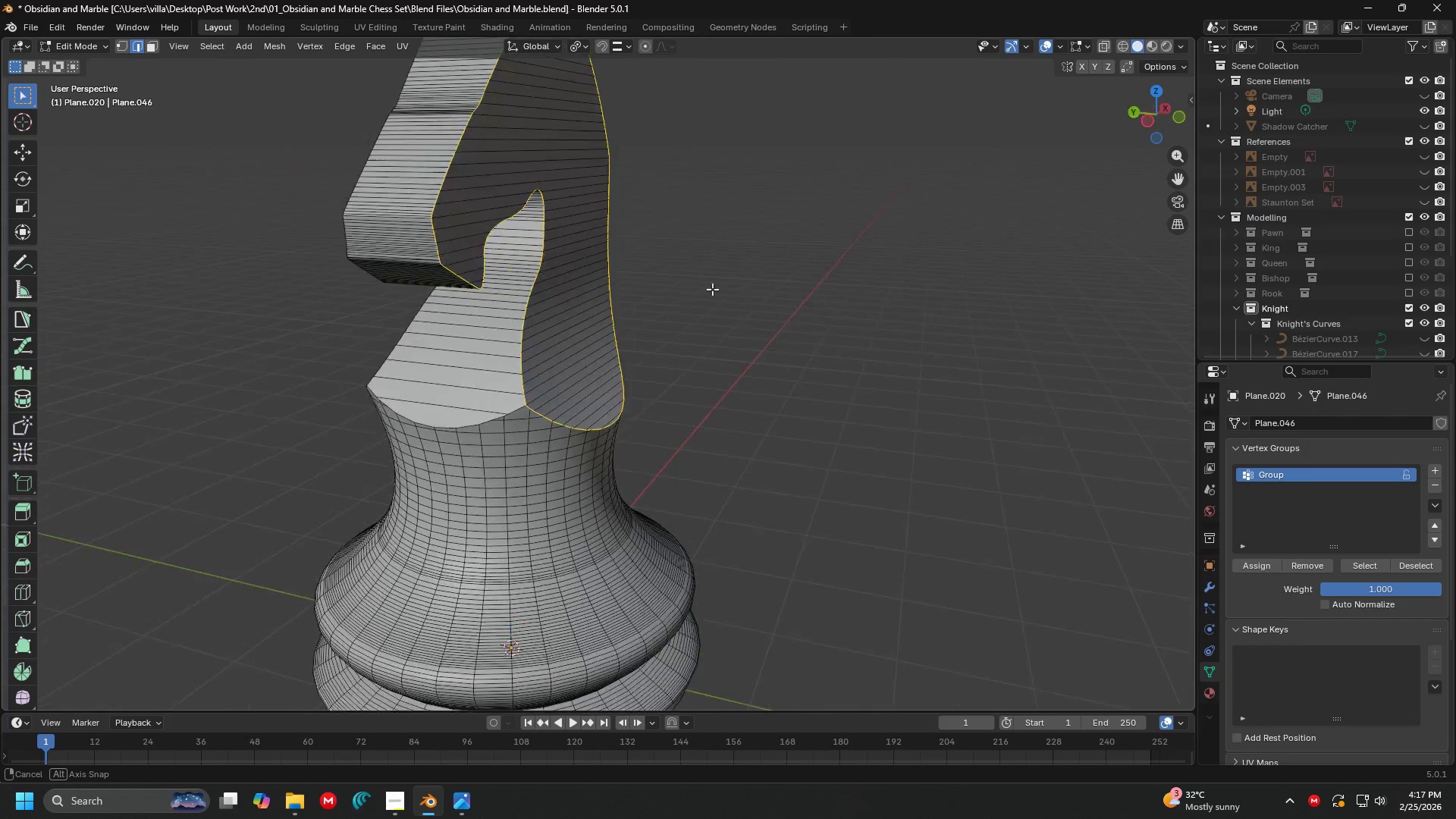 
key(Shift+ShiftLeft)
 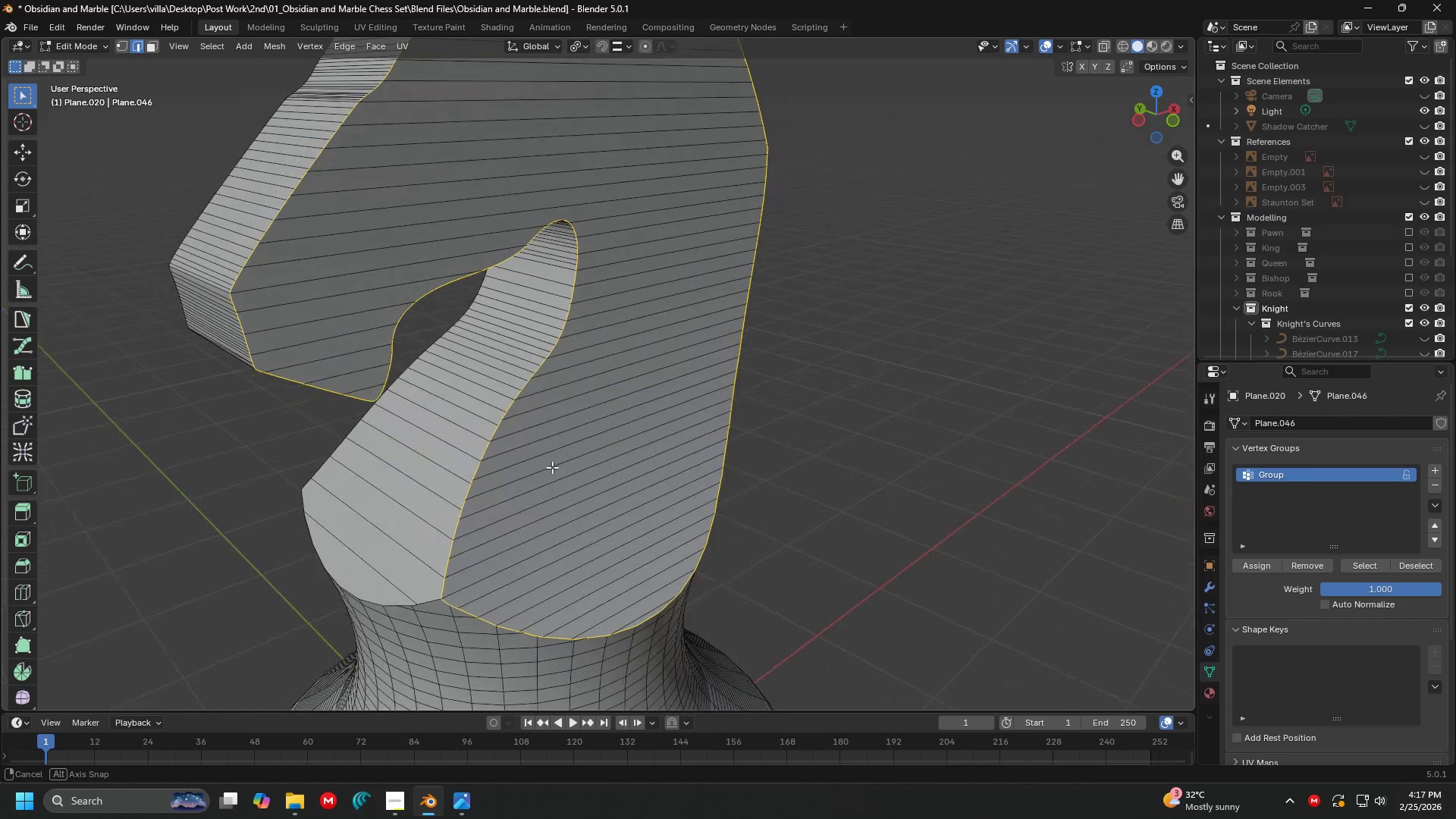 
scroll: coordinate [635, 275], scroll_direction: up, amount: 3.0
 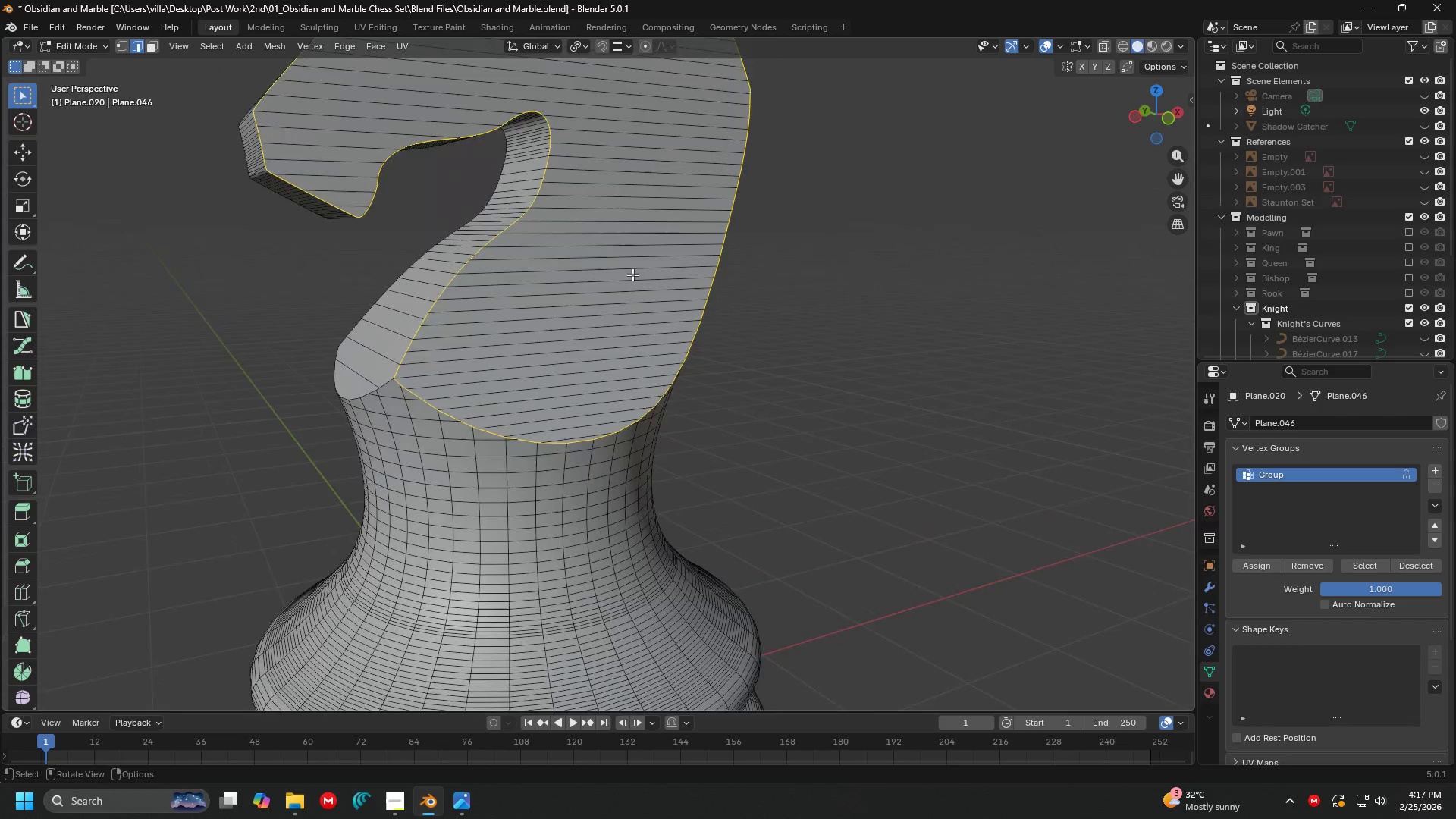 
key(Shift+ShiftLeft)
 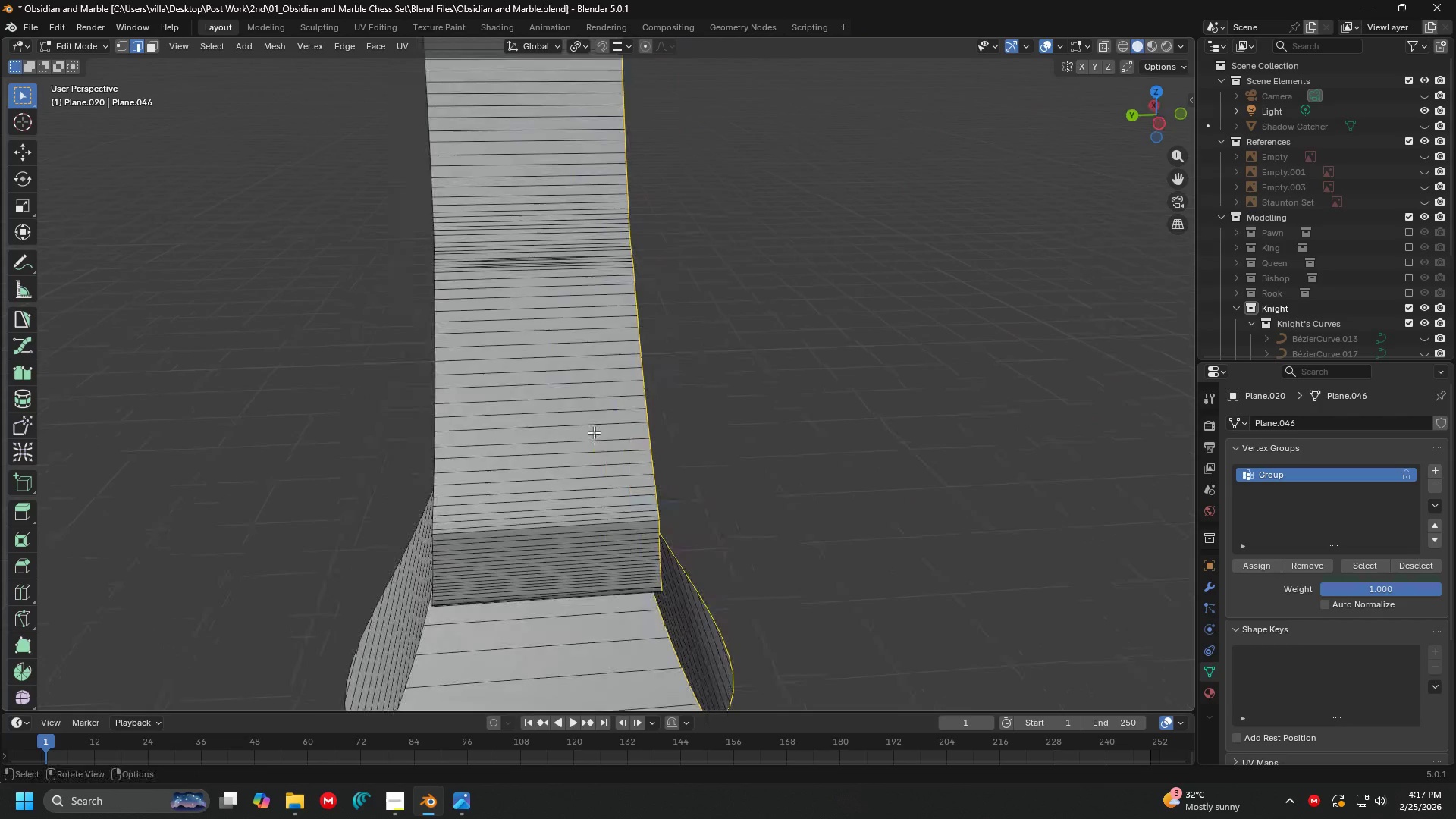 
hold_key(key=ShiftLeft, duration=0.31)
 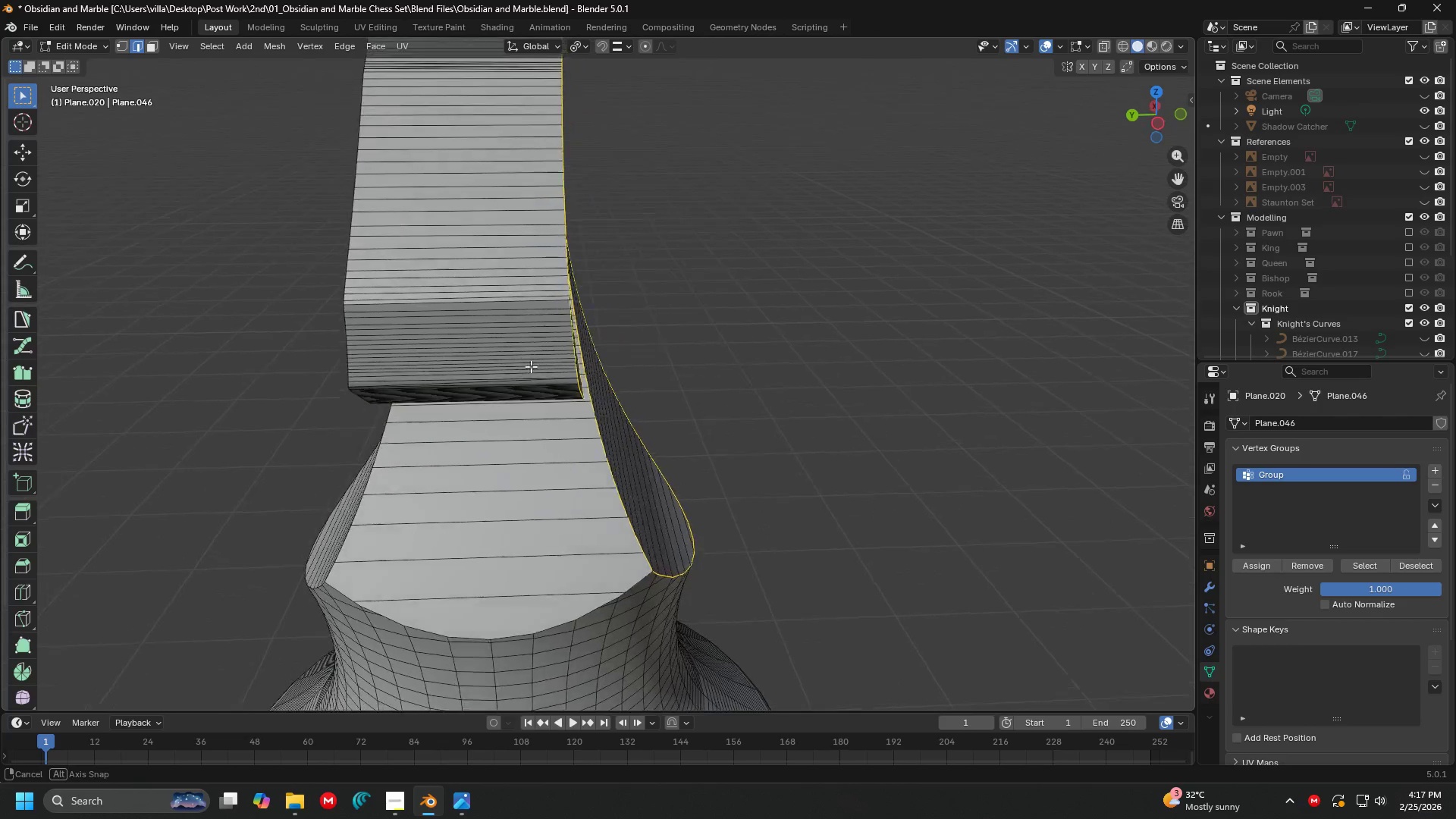 
hold_key(key=ShiftLeft, duration=0.62)
 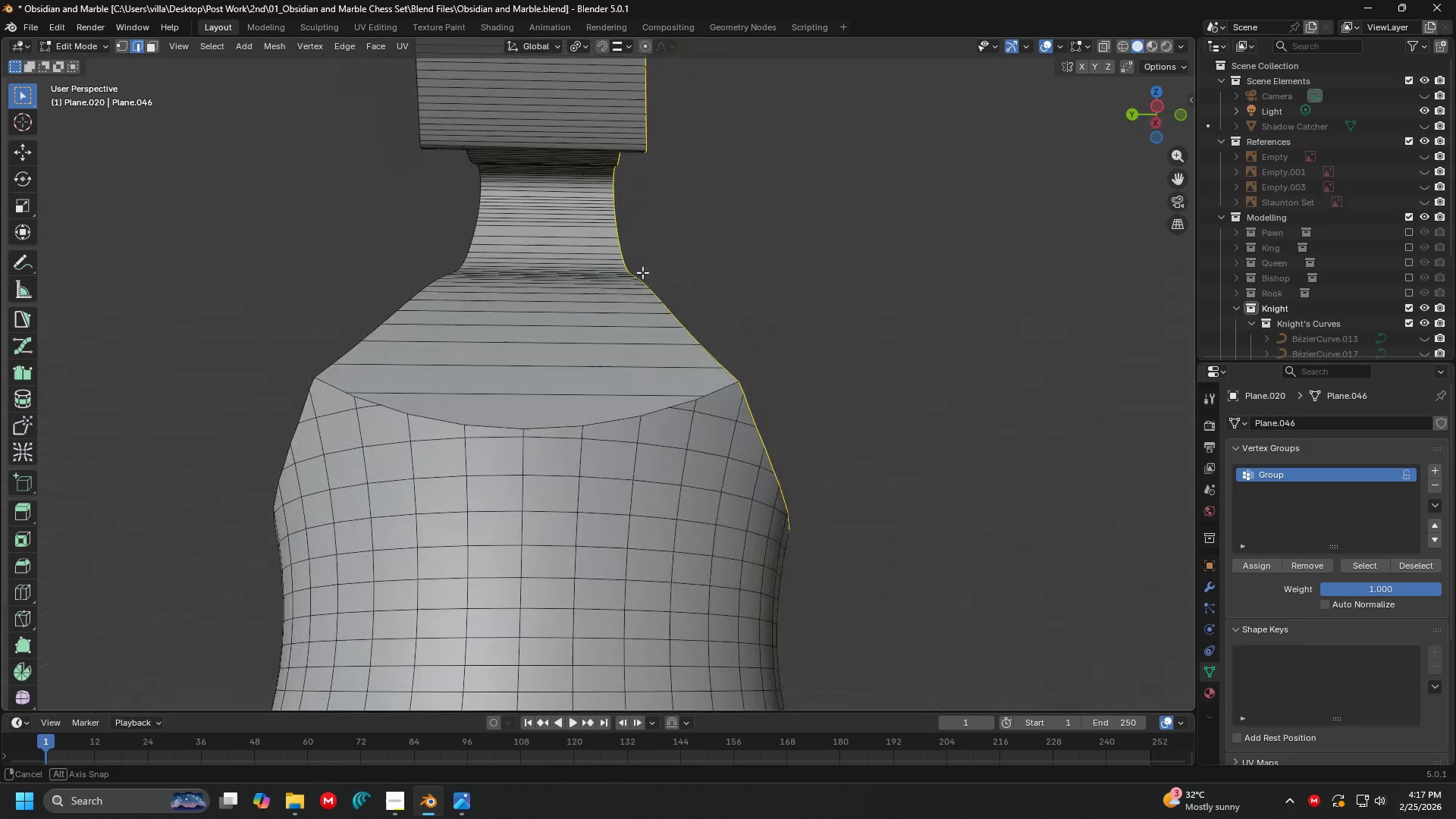 
scroll: coordinate [476, 340], scroll_direction: up, amount: 2.0
 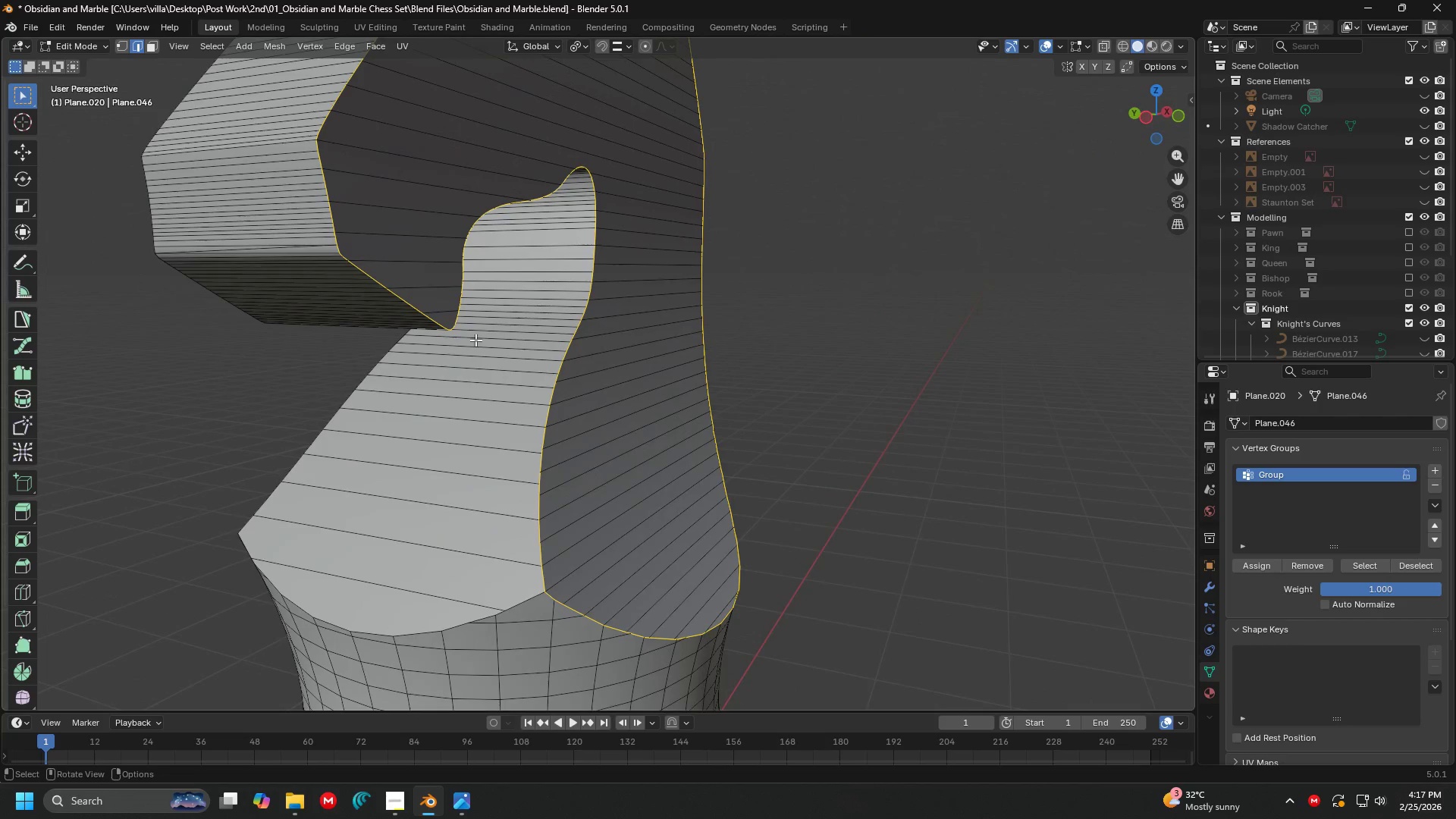 
hold_key(key=ShiftLeft, duration=0.31)
 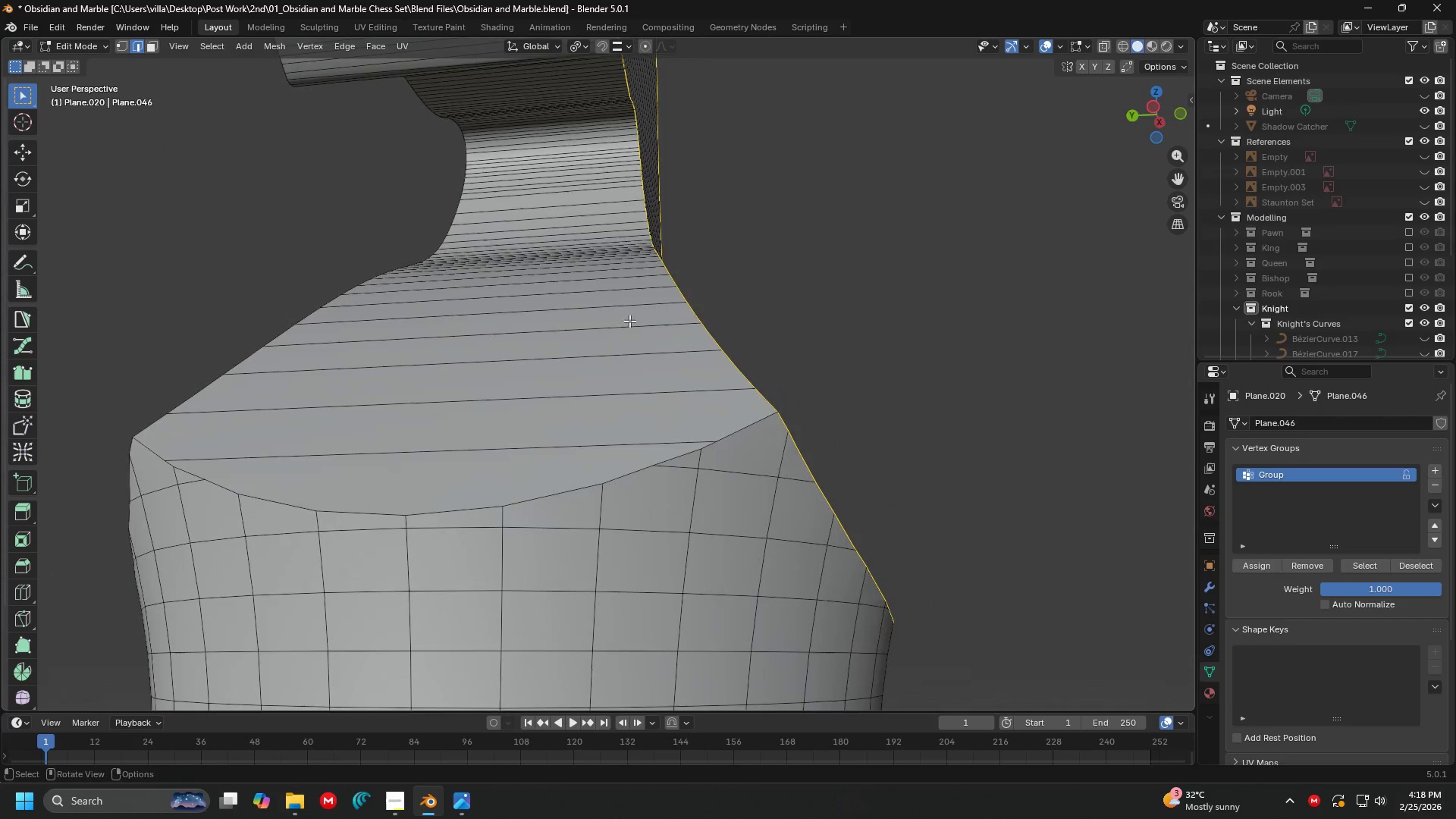 
scroll: coordinate [642, 272], scroll_direction: up, amount: 2.0
 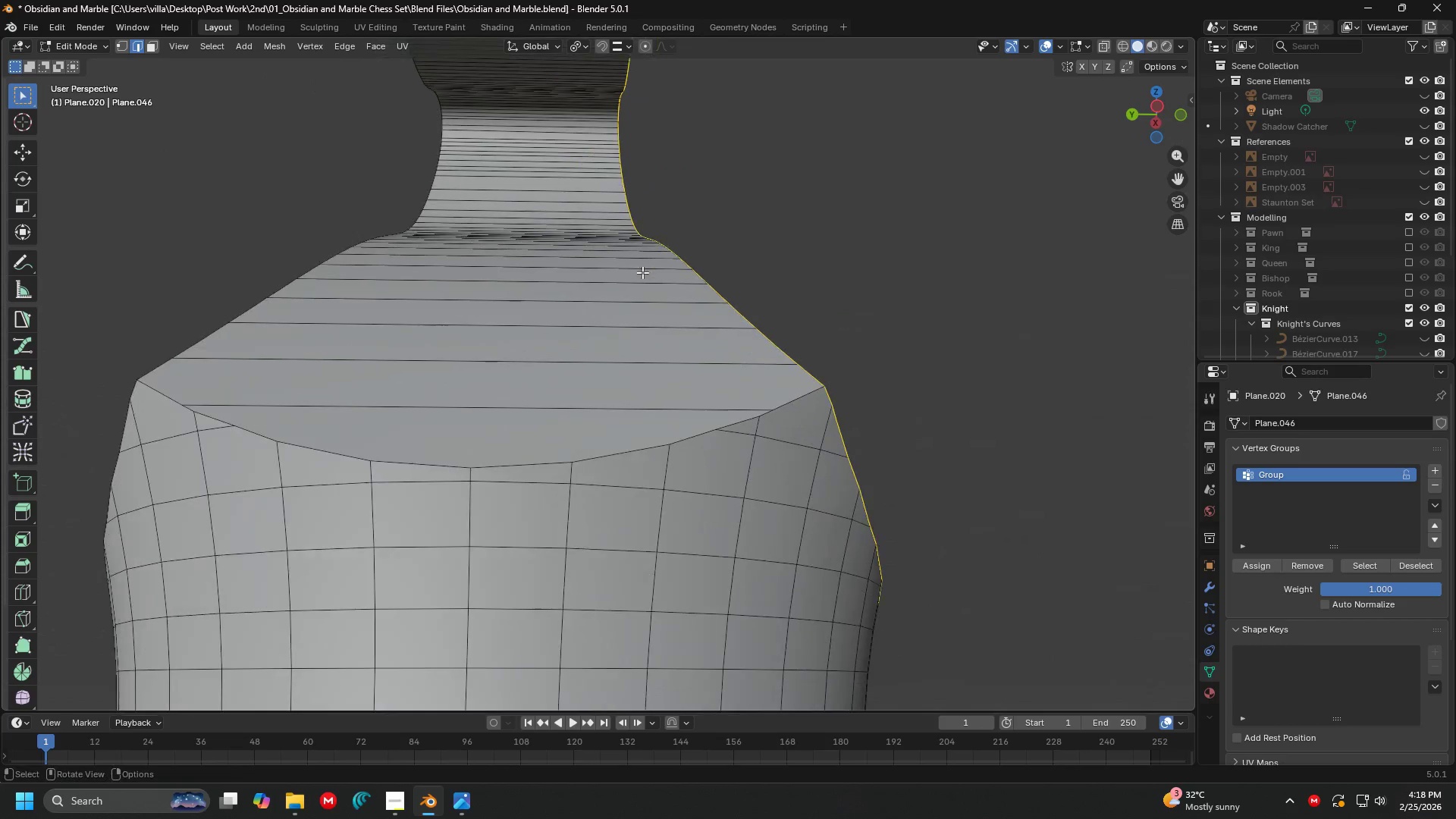 
hold_key(key=ShiftLeft, duration=1.5)
left_click([751, 419])
 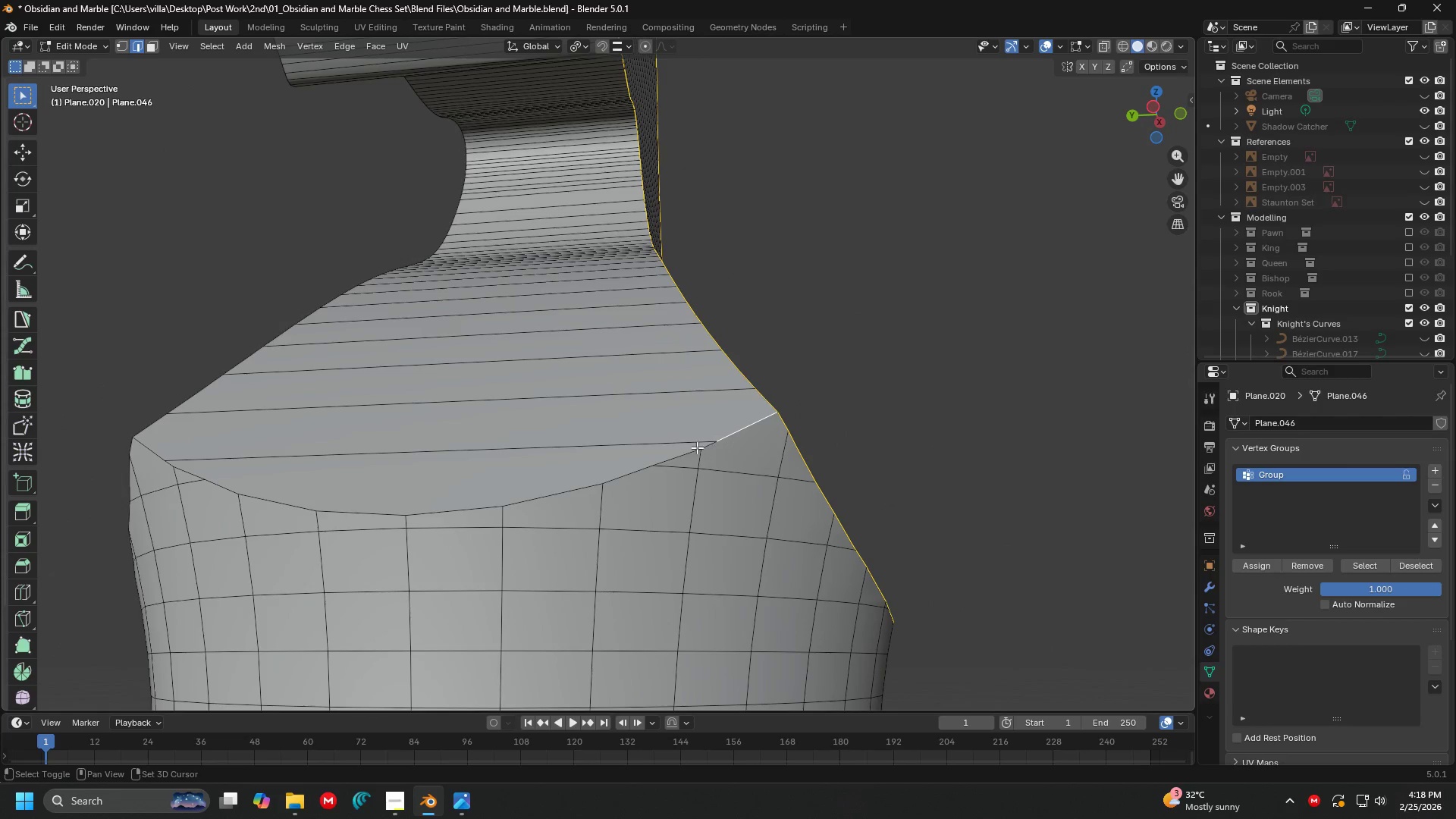 
left_click([697, 447])
 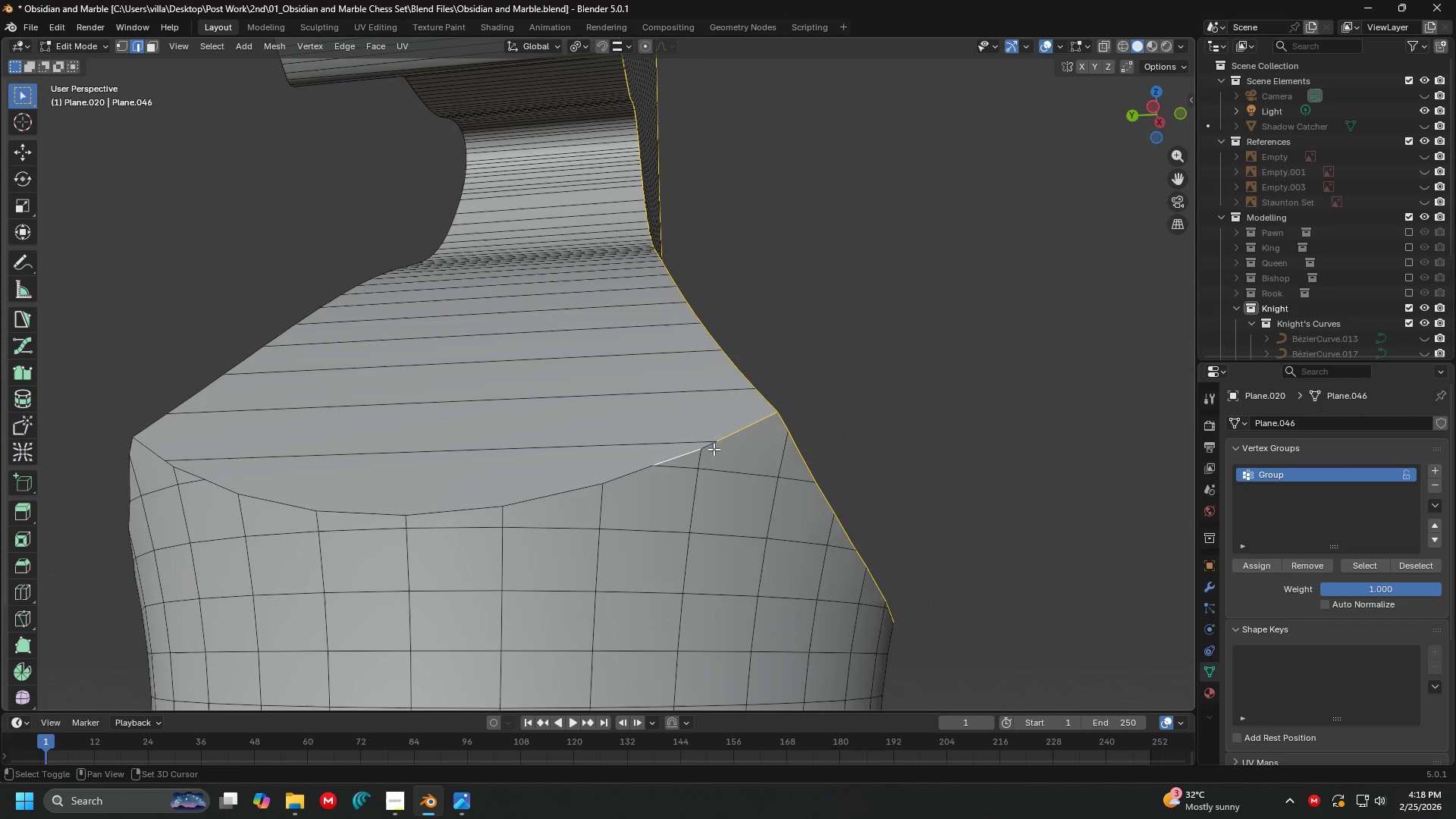 
double_click([714, 449])
 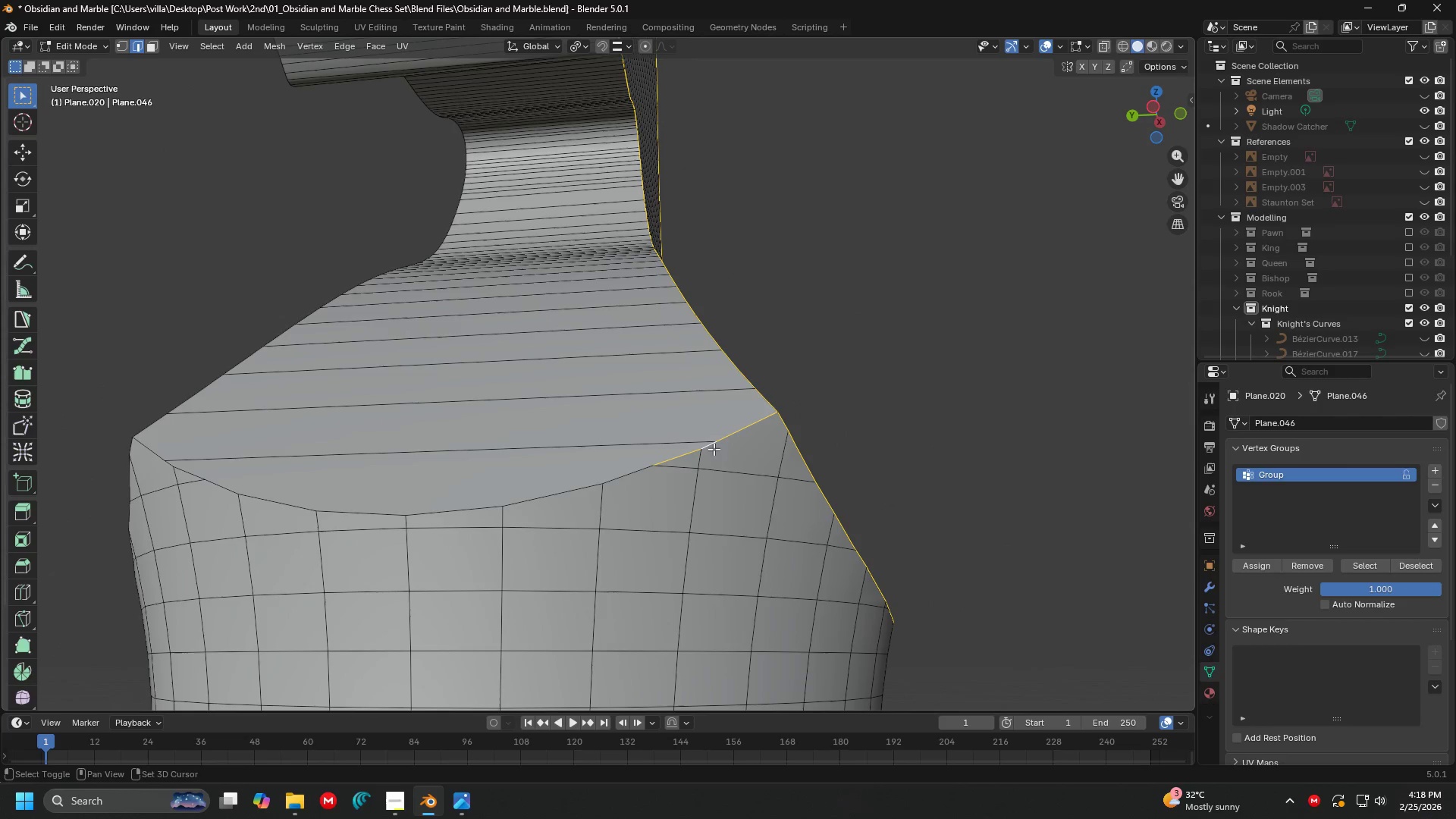 
hold_key(key=ShiftLeft, duration=1.53)
left_click([642, 469])
 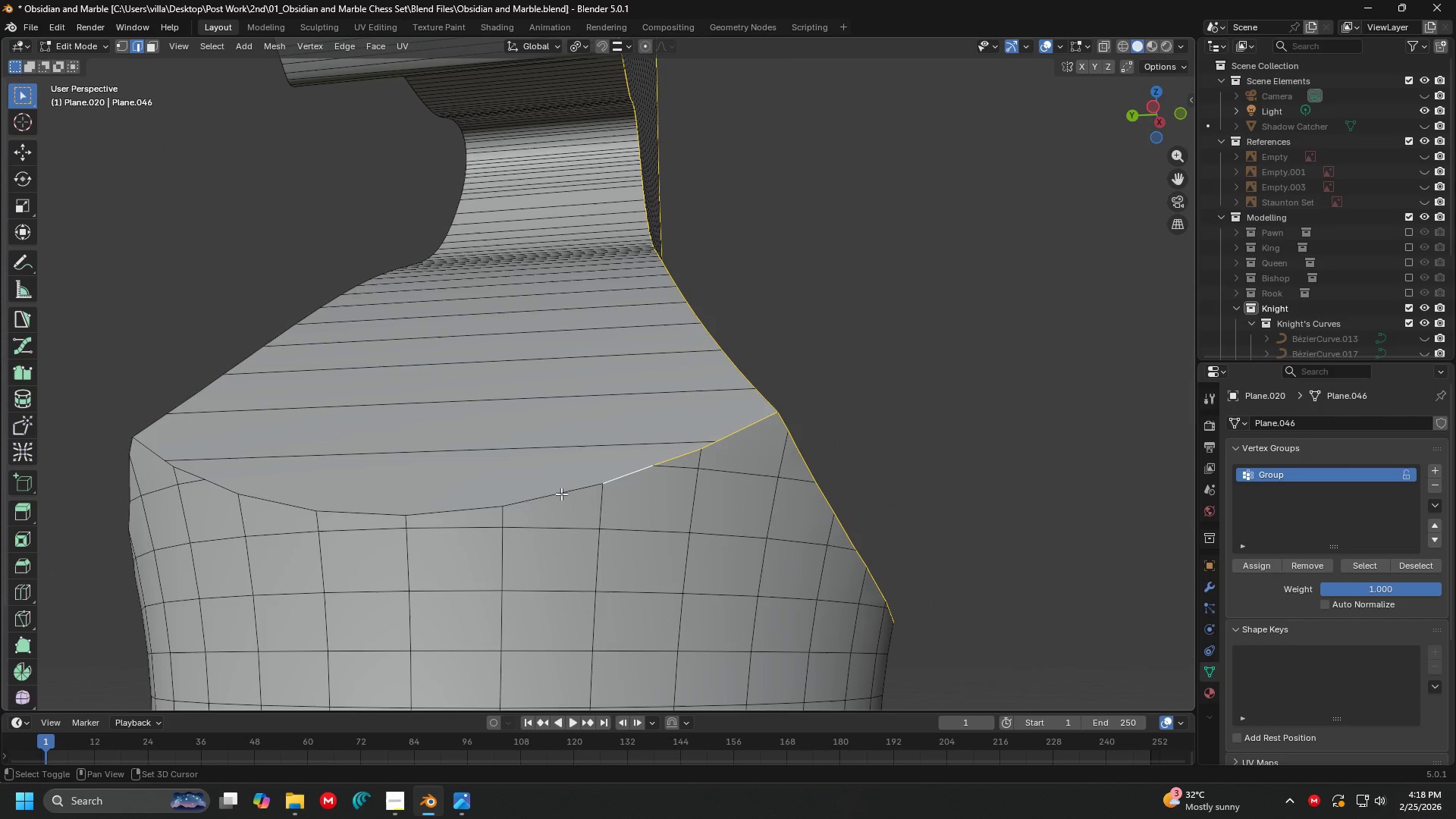 
left_click([561, 494])
 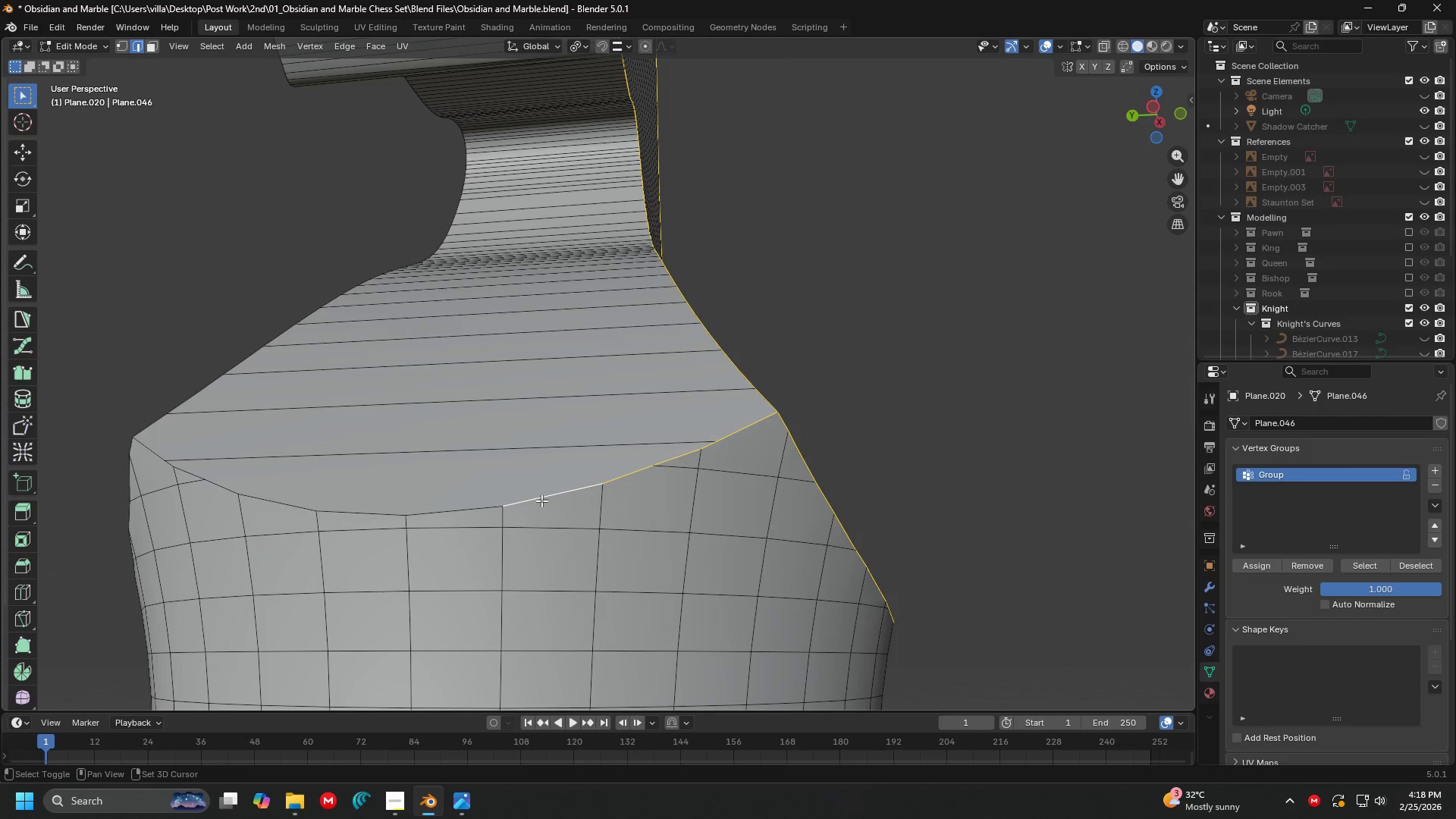 
hold_key(key=ShiftLeft, duration=0.94)
left_click([477, 506])
 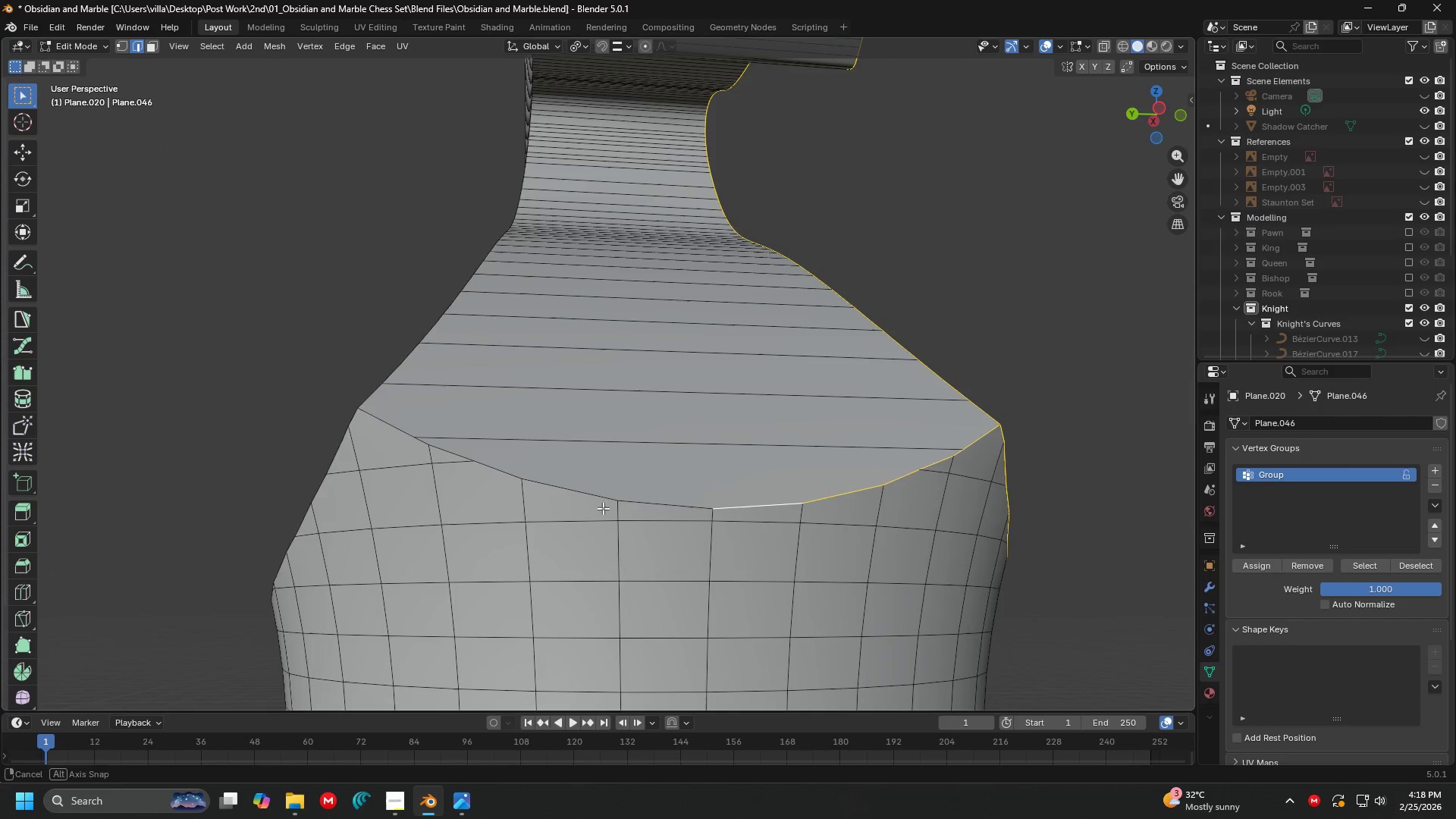 
hold_key(key=ControlLeft, duration=0.47)
left_click([388, 421])
 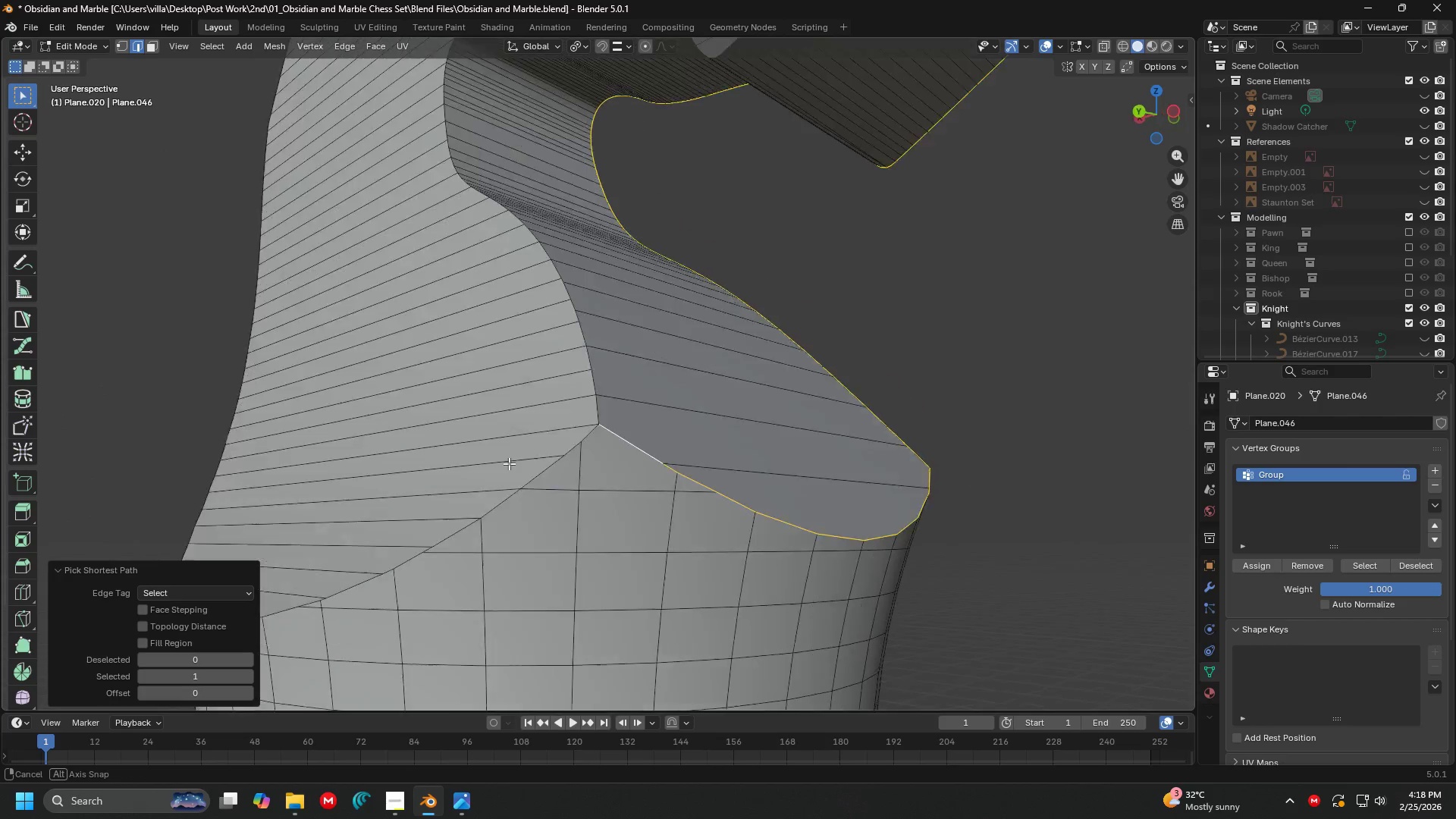 
key(Shift+ShiftLeft)
 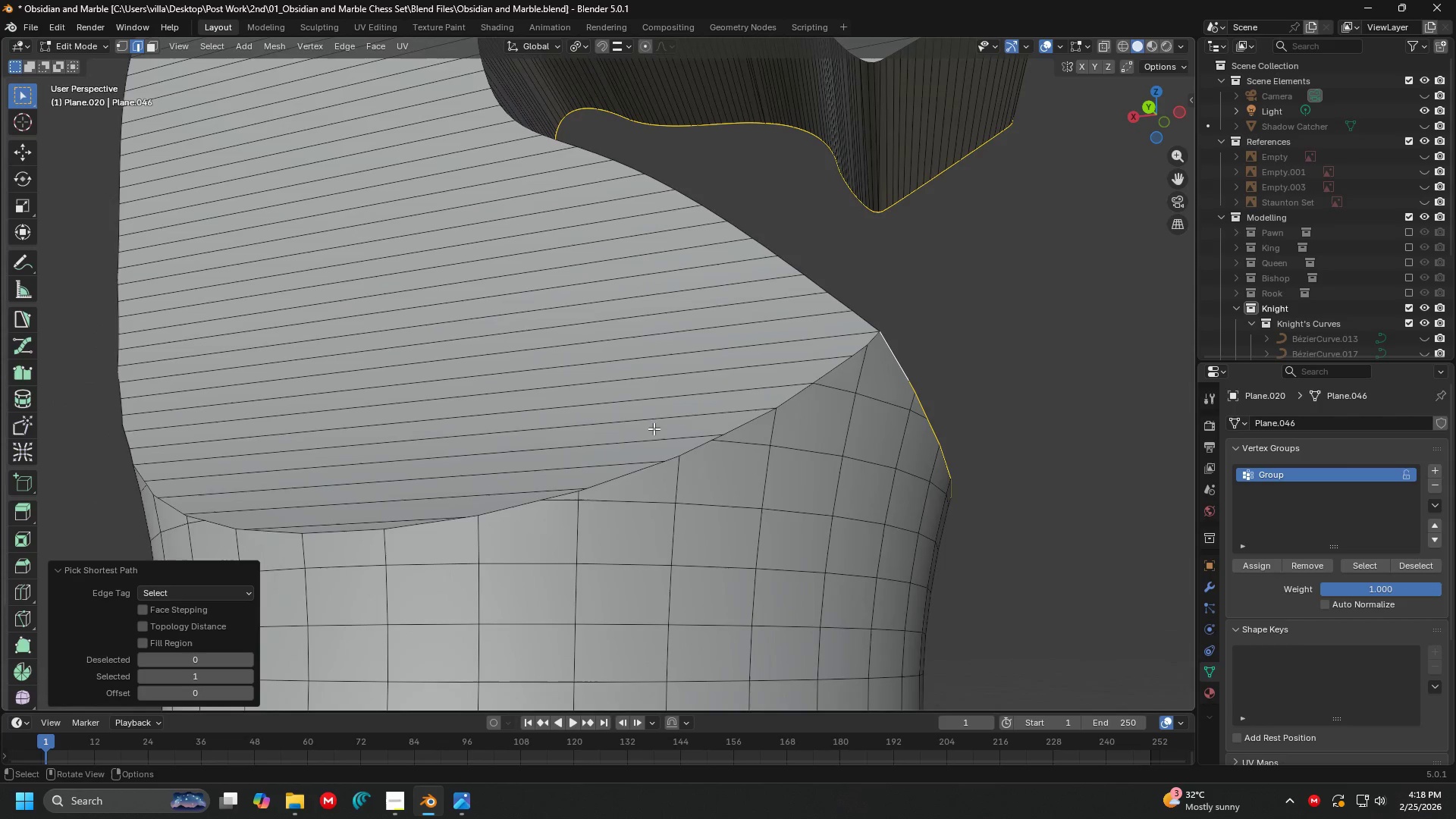 
hold_key(key=ControlLeft, duration=0.47)
left_click([629, 479])
 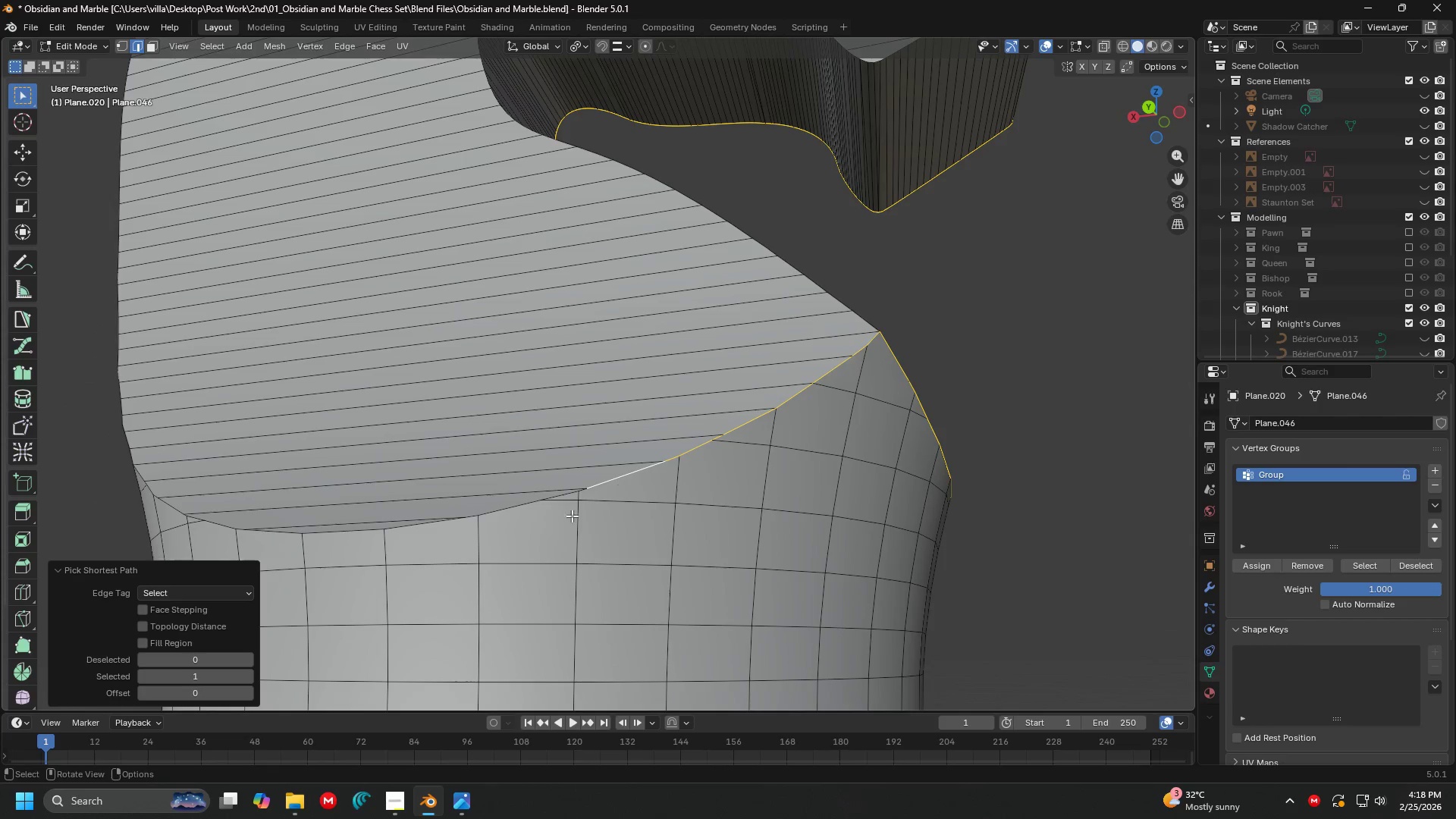 
key(Shift+ShiftLeft)
 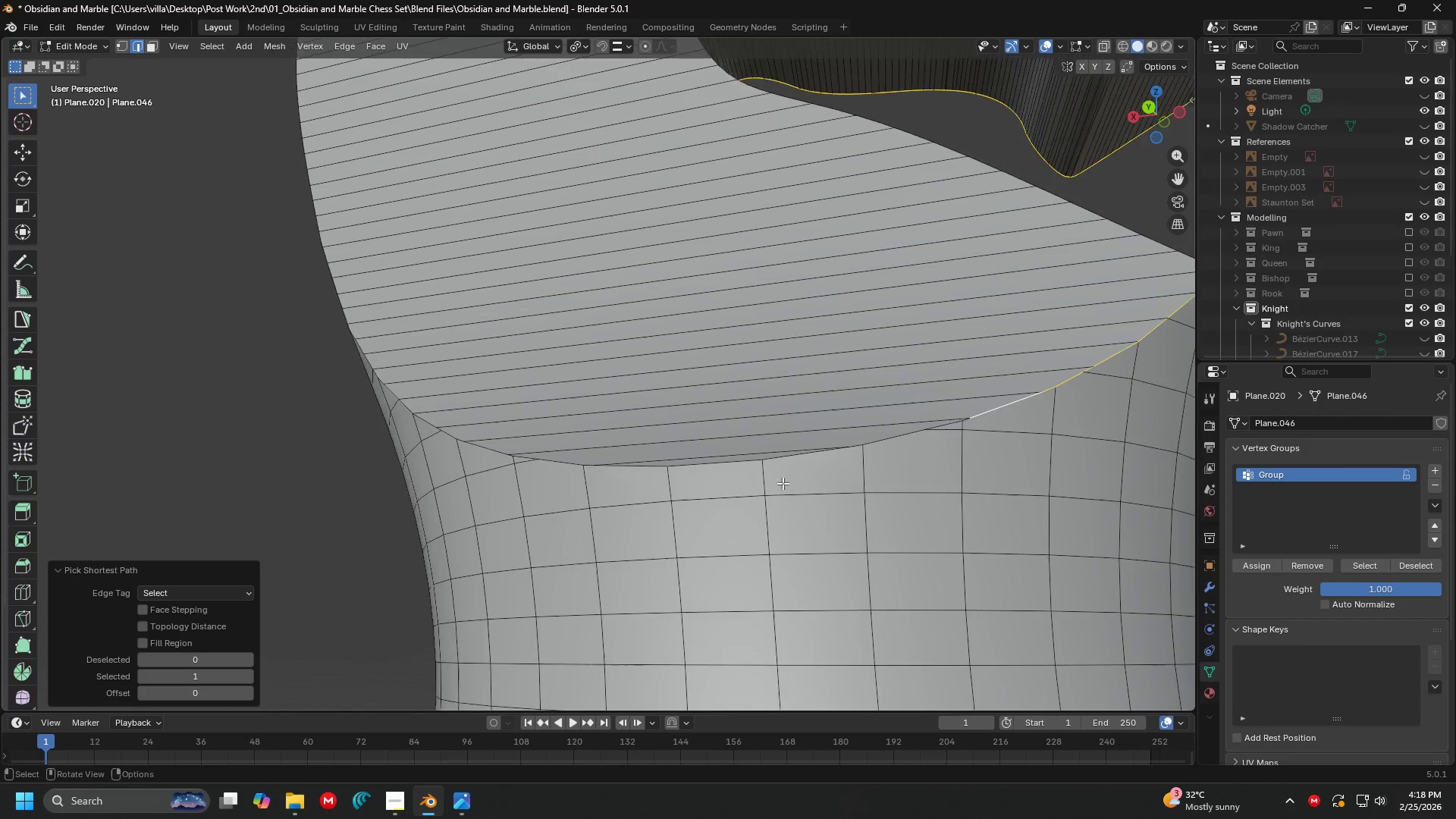 
hold_key(key=ControlLeft, duration=1.11)
left_click([498, 450])
 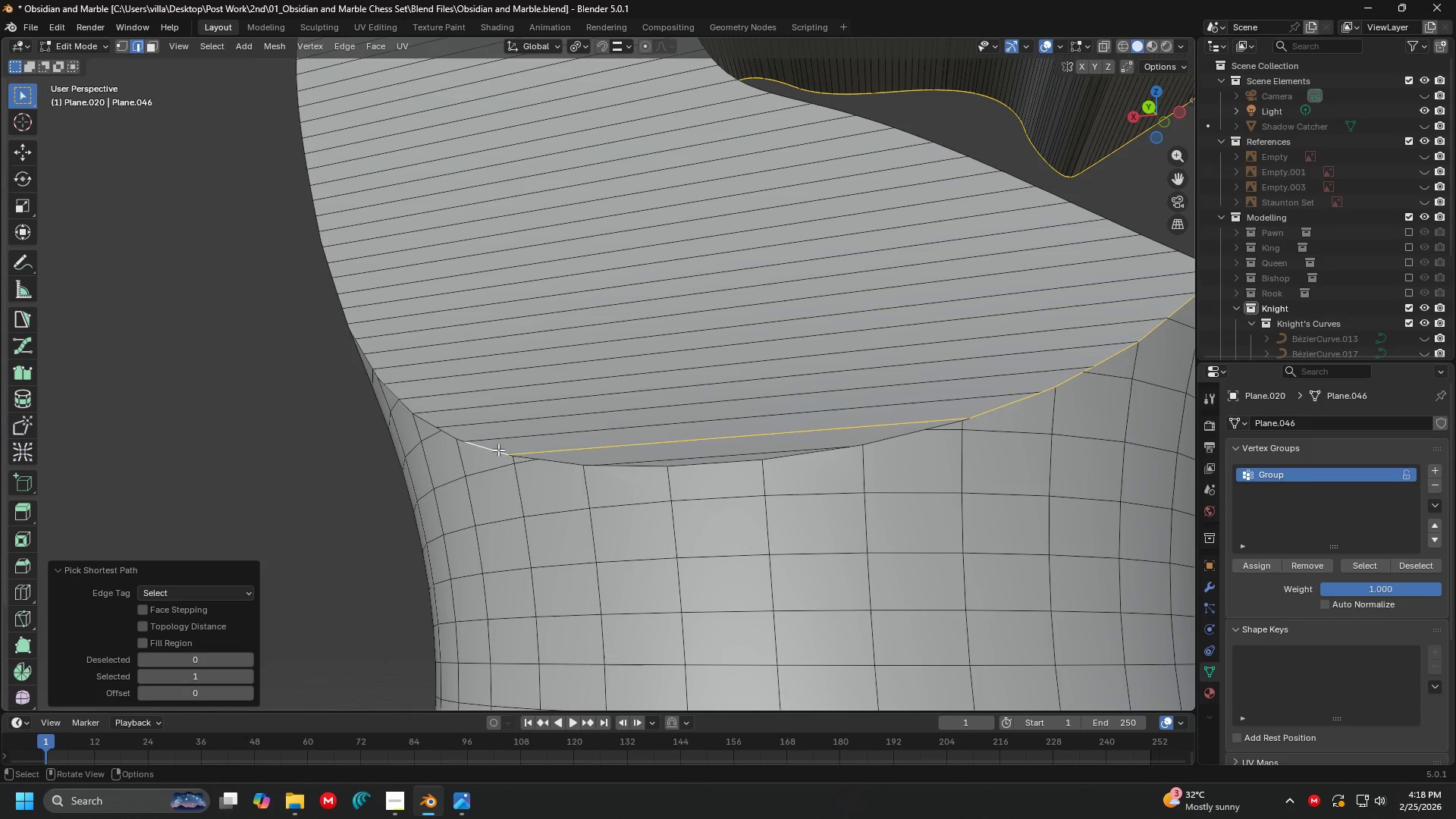 
key(Control+Z)
 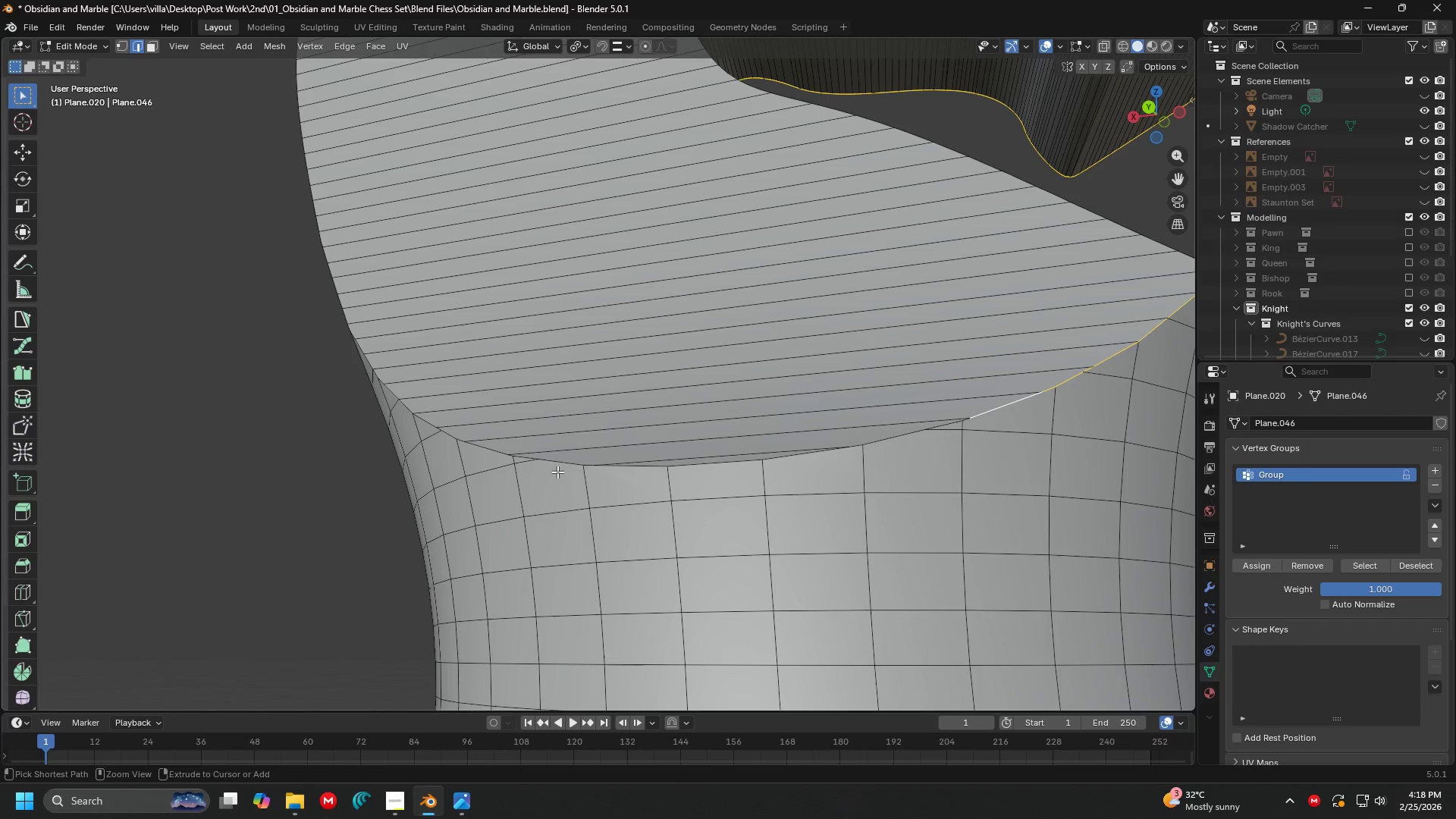 
left_click([558, 472])
 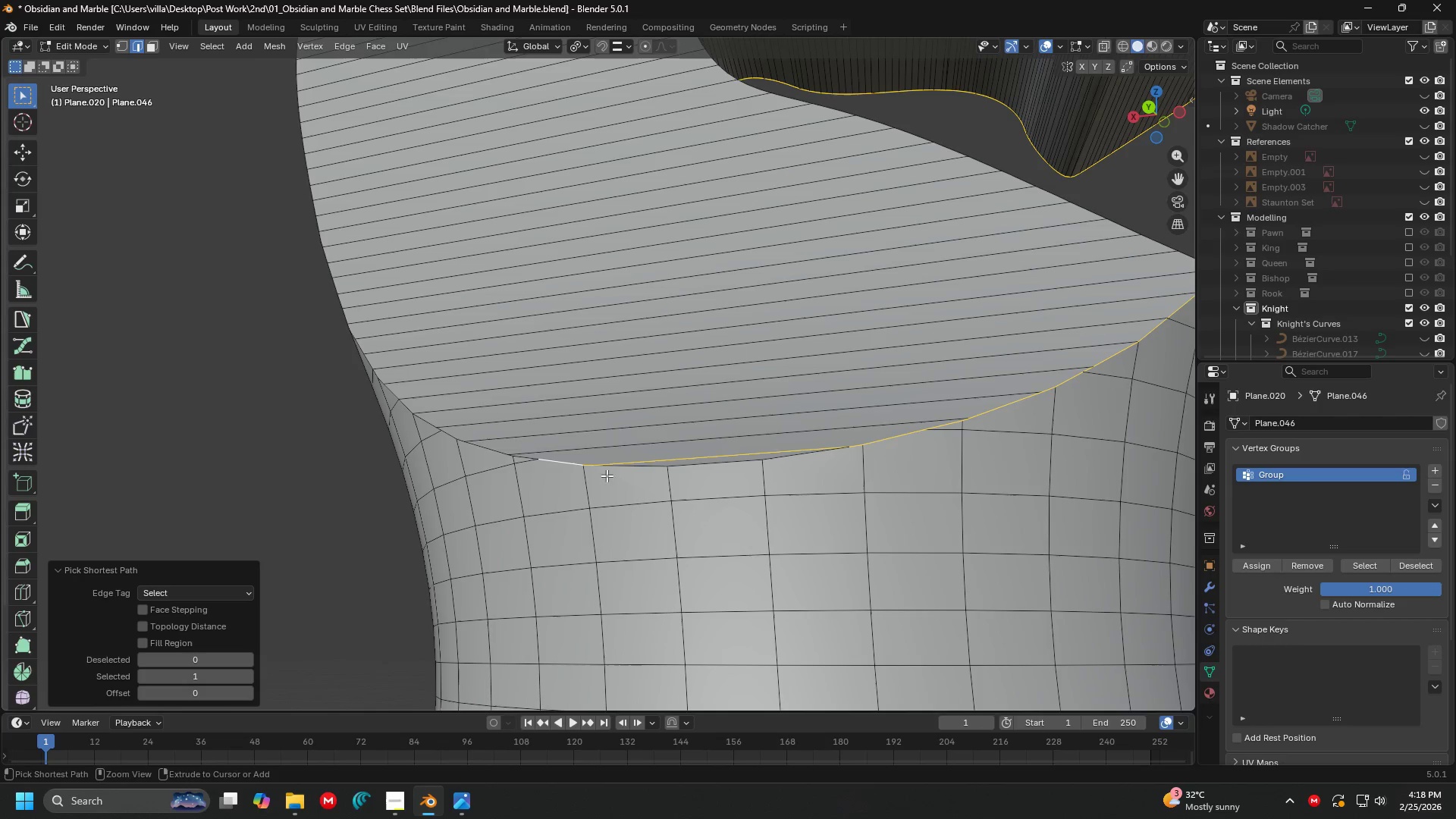 
key(Control+Z)
 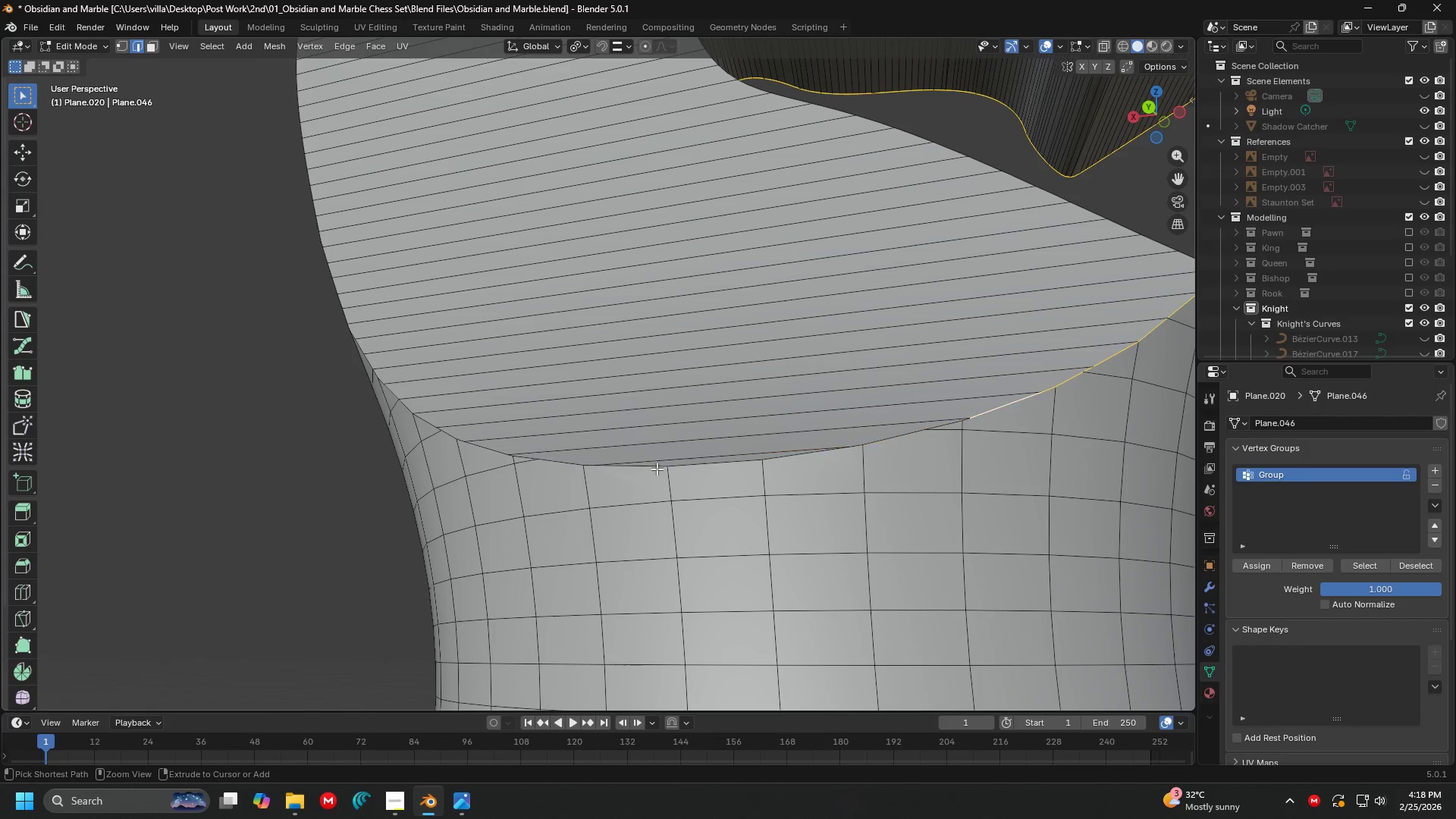 
left_click([657, 469])
 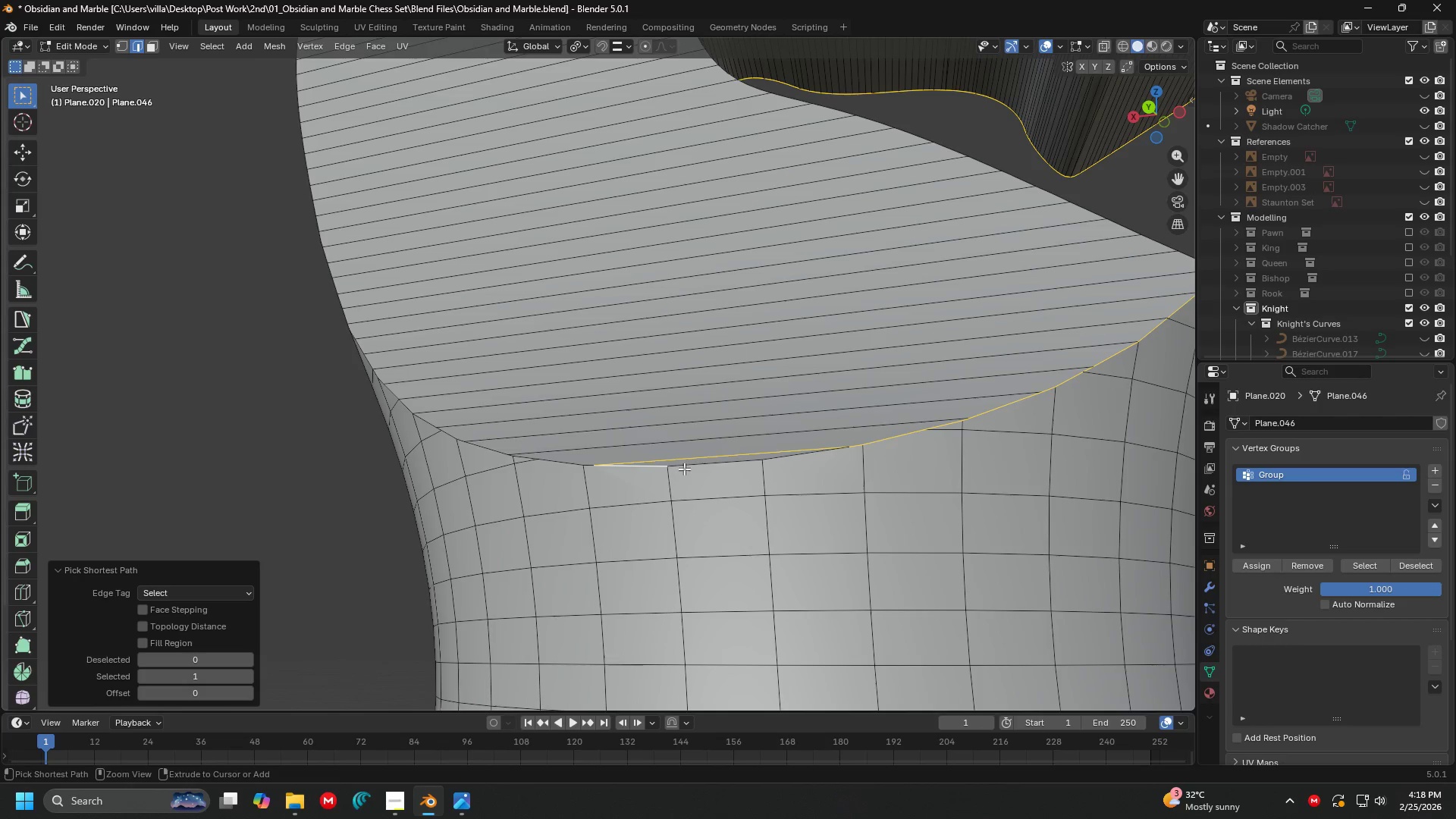 
key(Control+Z)
 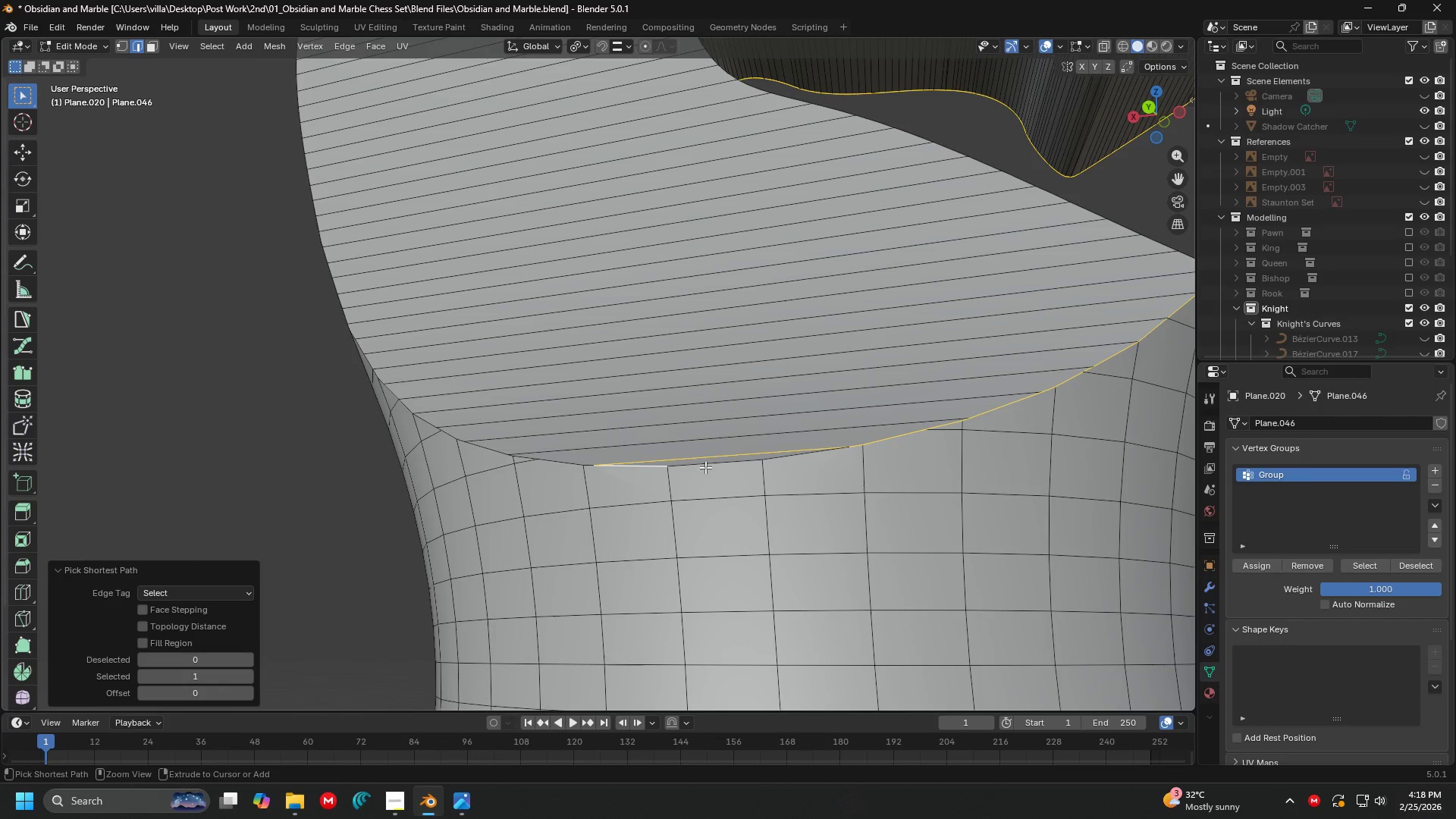 
left_click([708, 466])
 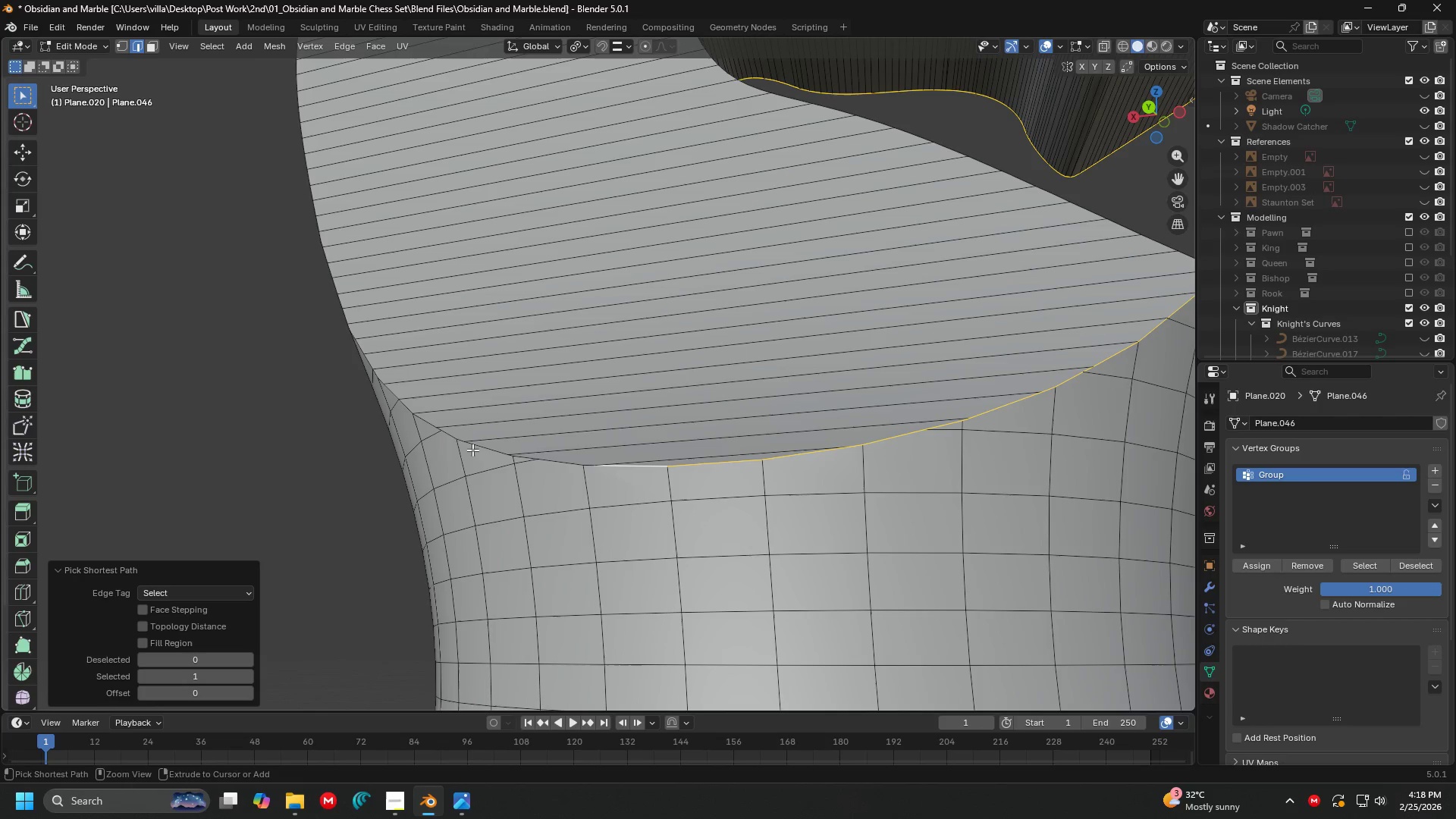 
left_click([447, 437])
 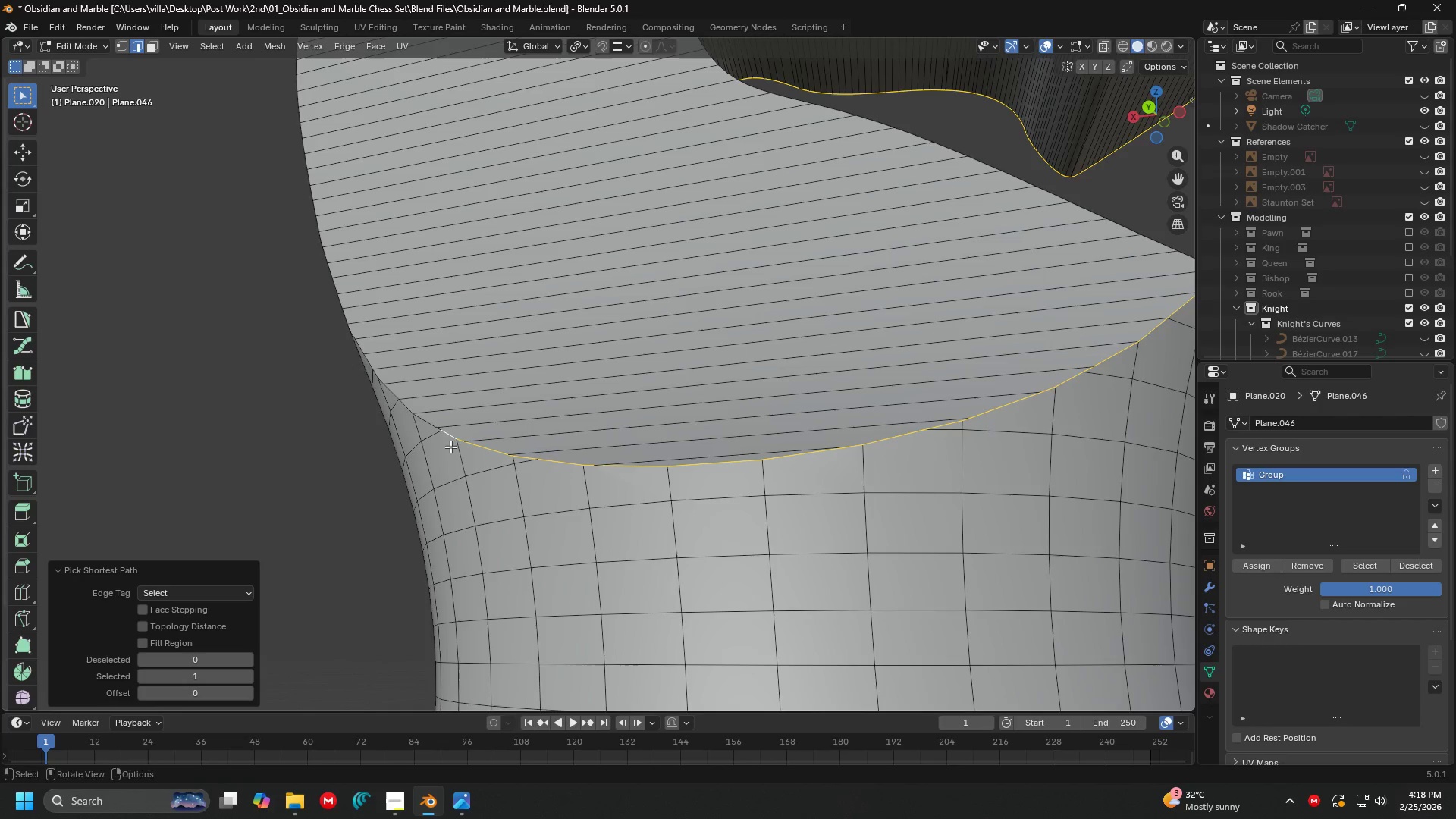 
key(Shift+ShiftLeft)
 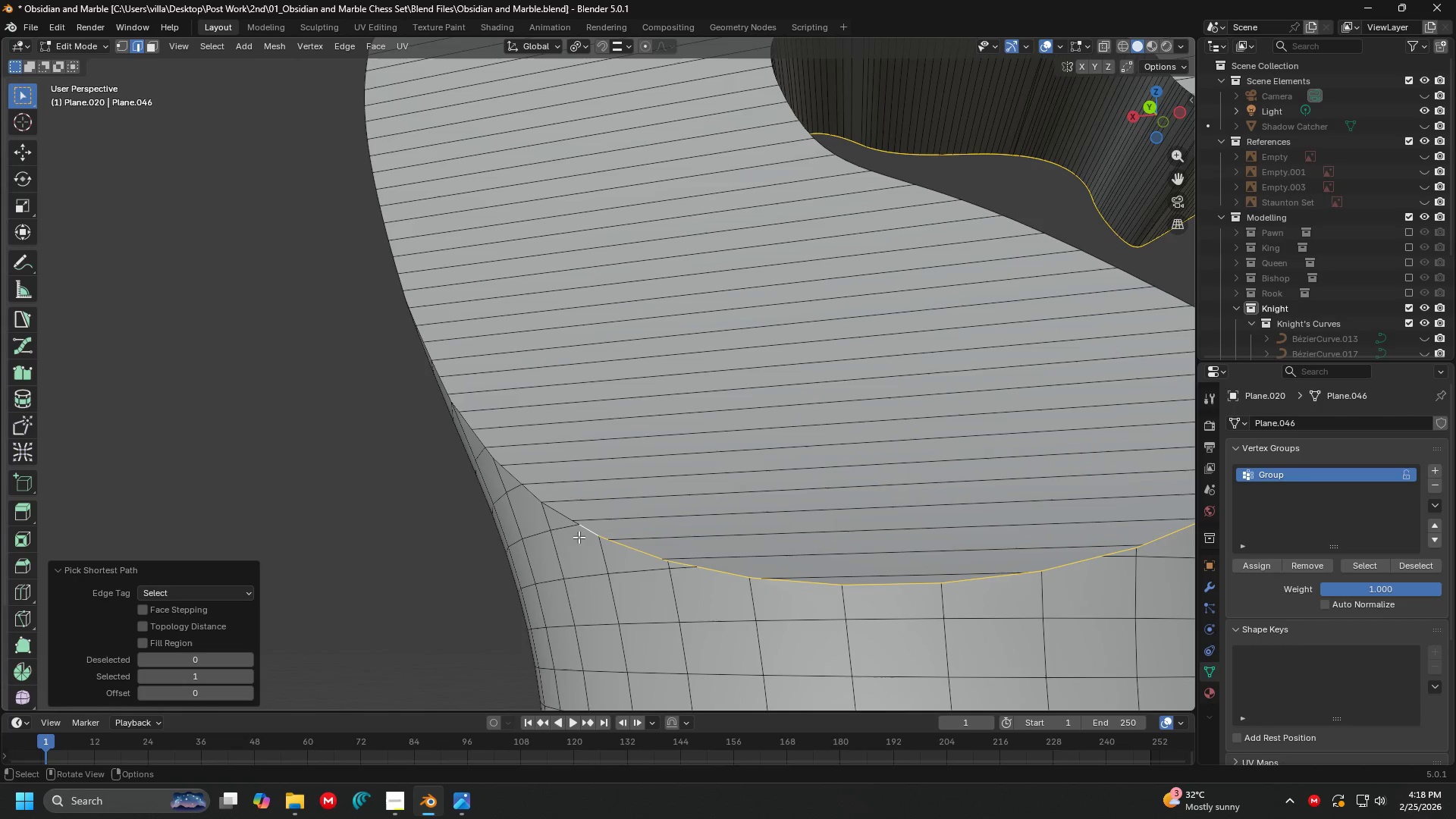 
key(Shift+ShiftLeft)
 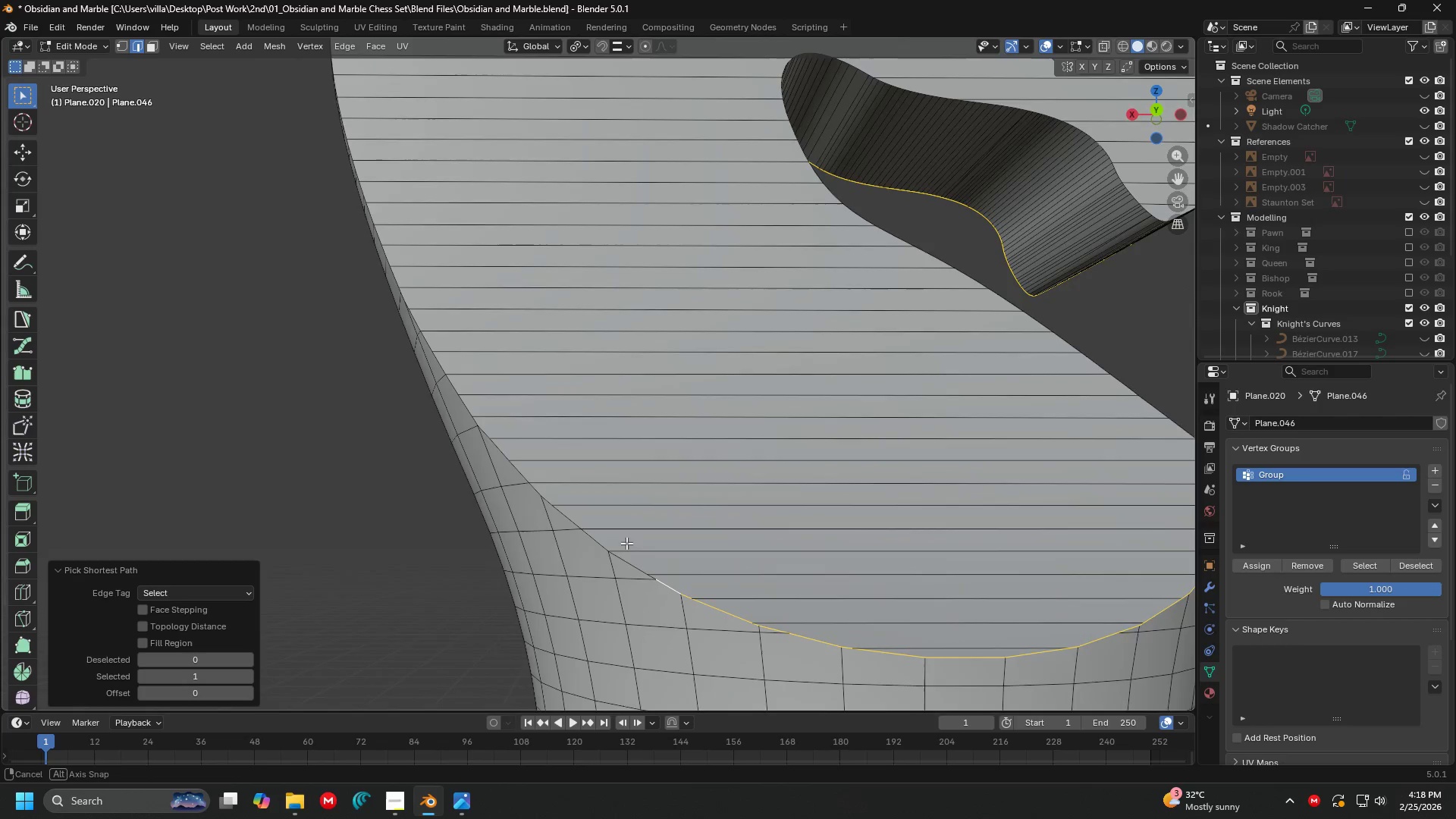 
hold_key(key=ControlLeft, duration=0.64)
left_click([466, 415])
 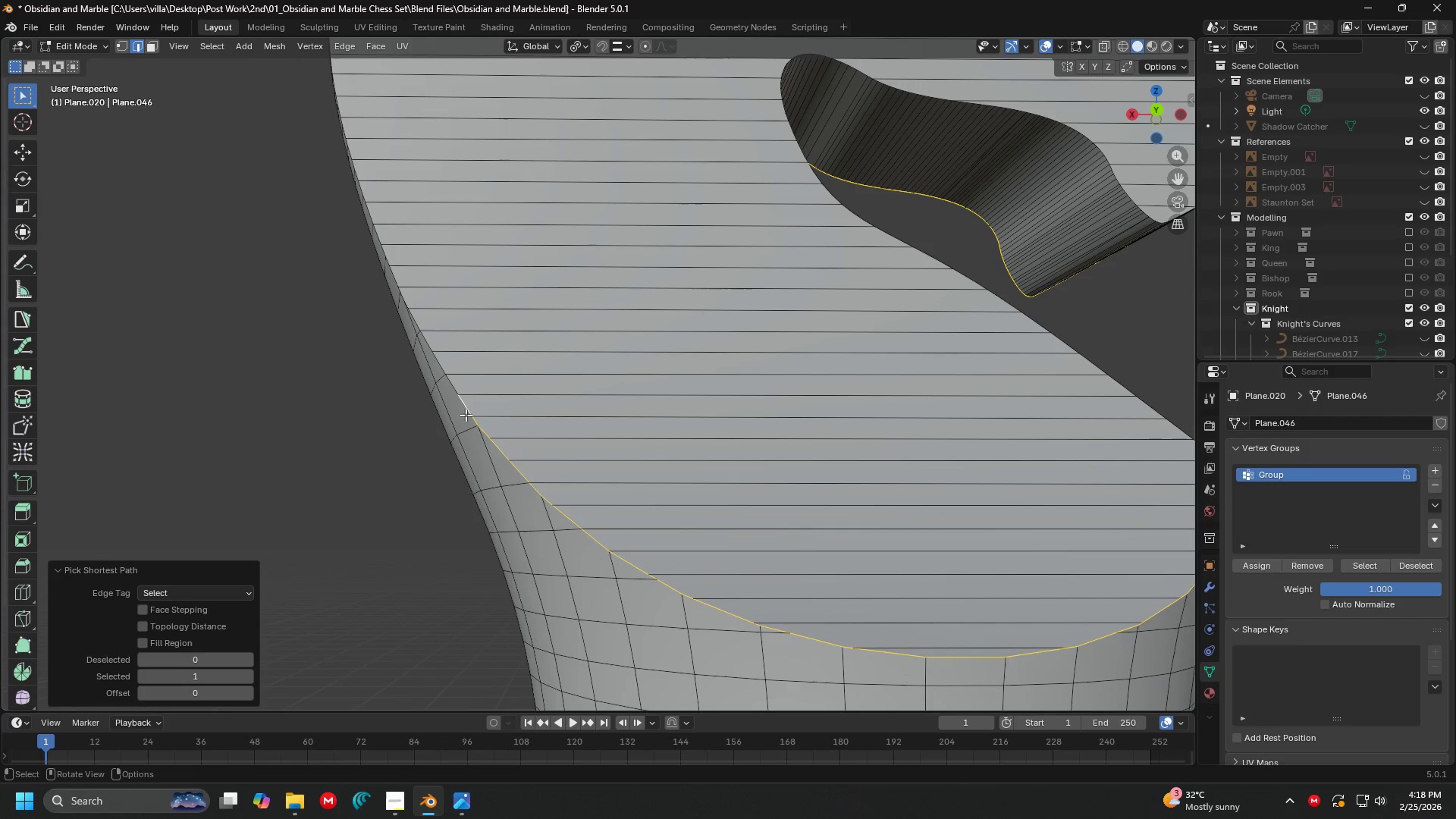 
hold_key(key=ControlLeft, duration=1.51)
 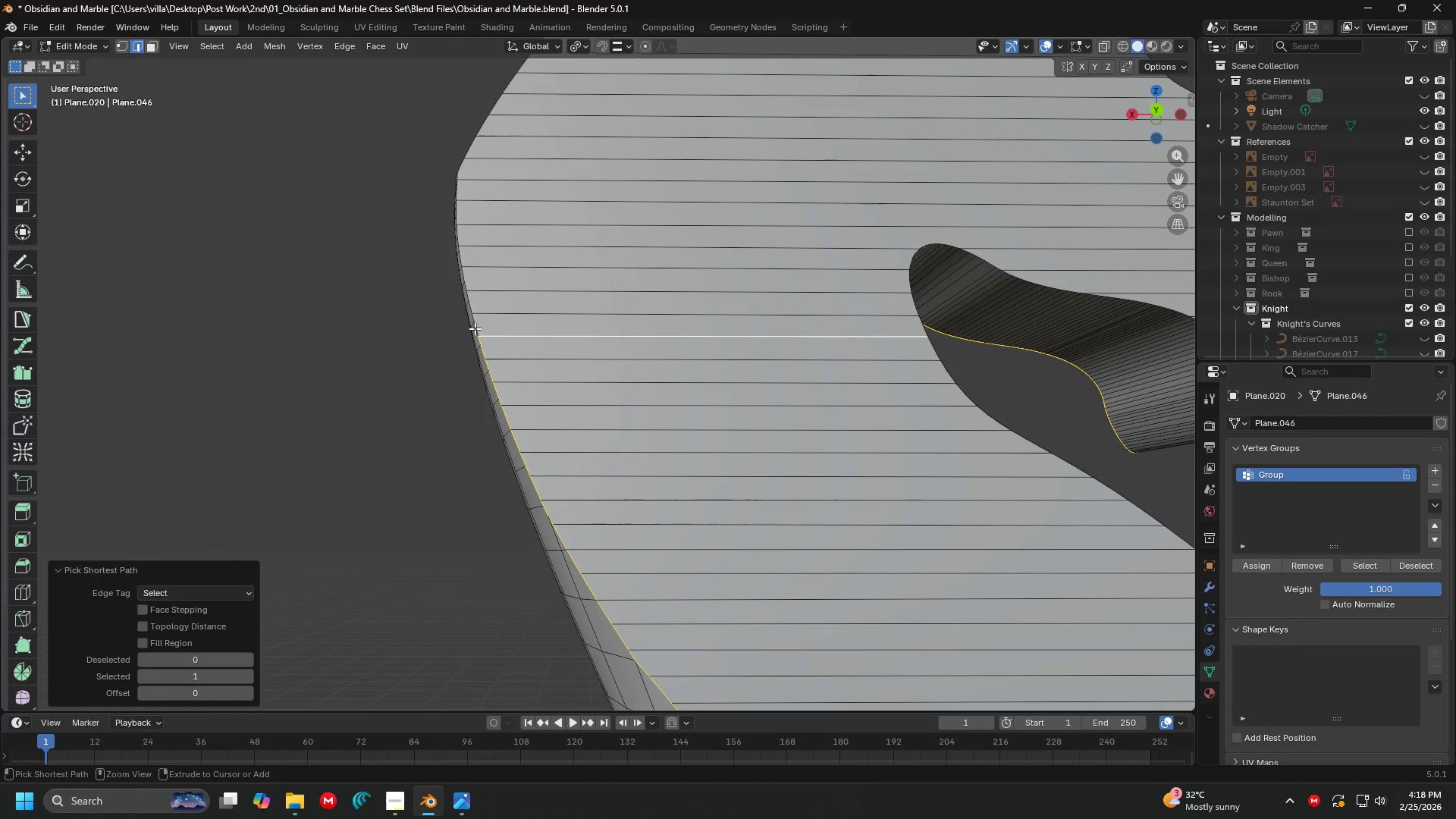 
hold_key(key=ShiftLeft, duration=0.45)
 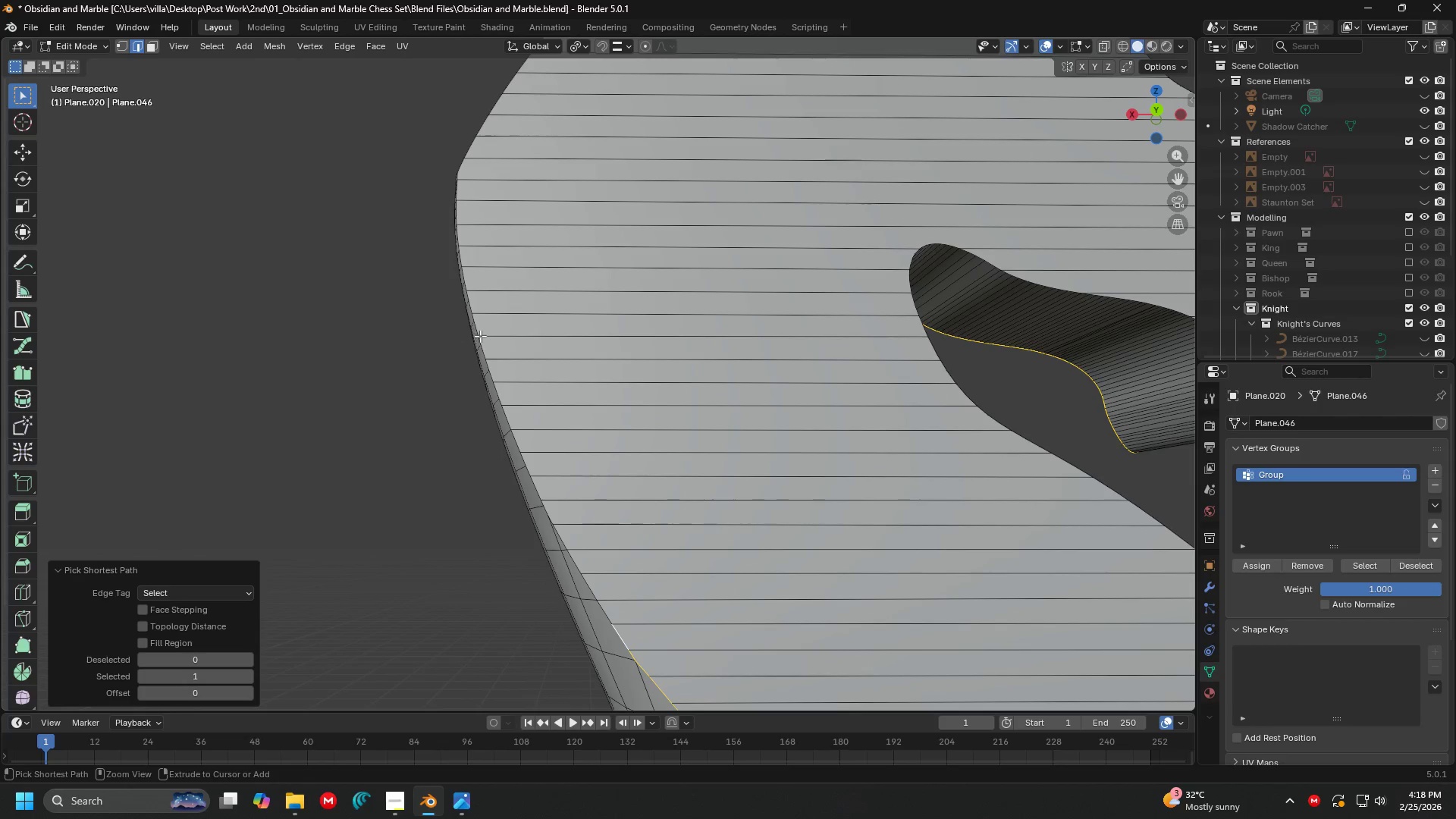 
left_click([482, 336])
 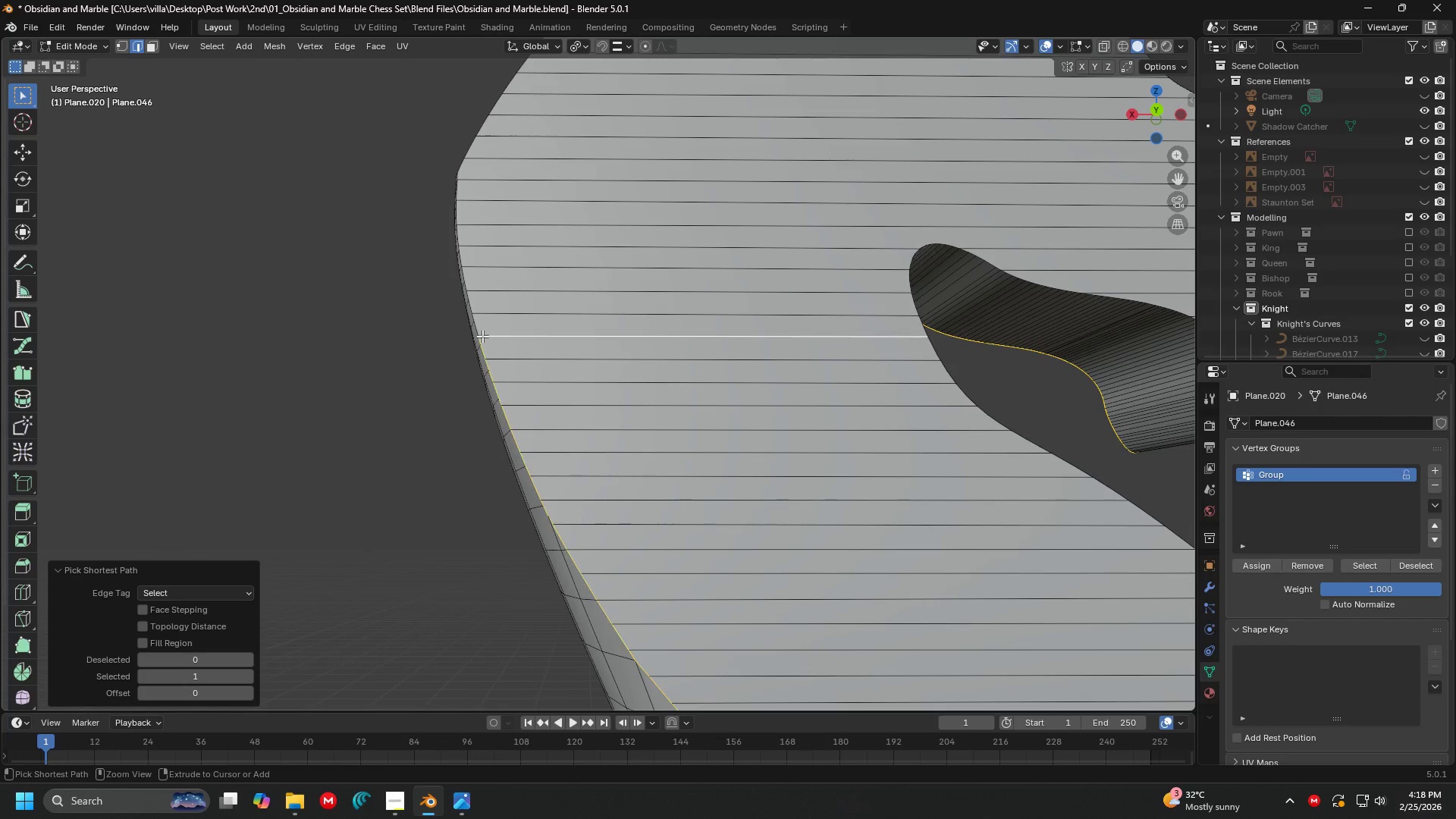 
key(Control+ControlLeft)
 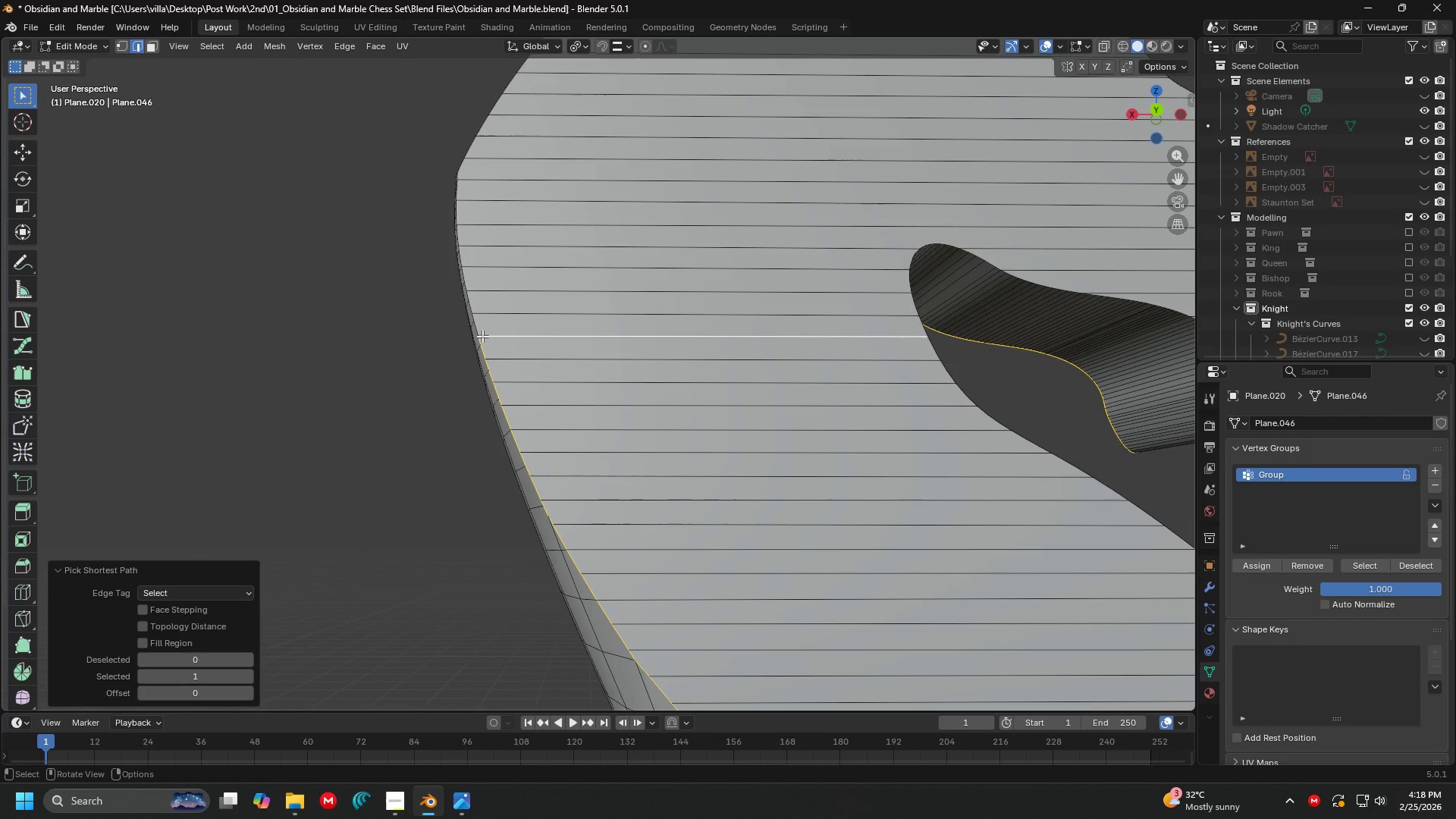 
key(Control+ControlLeft)
 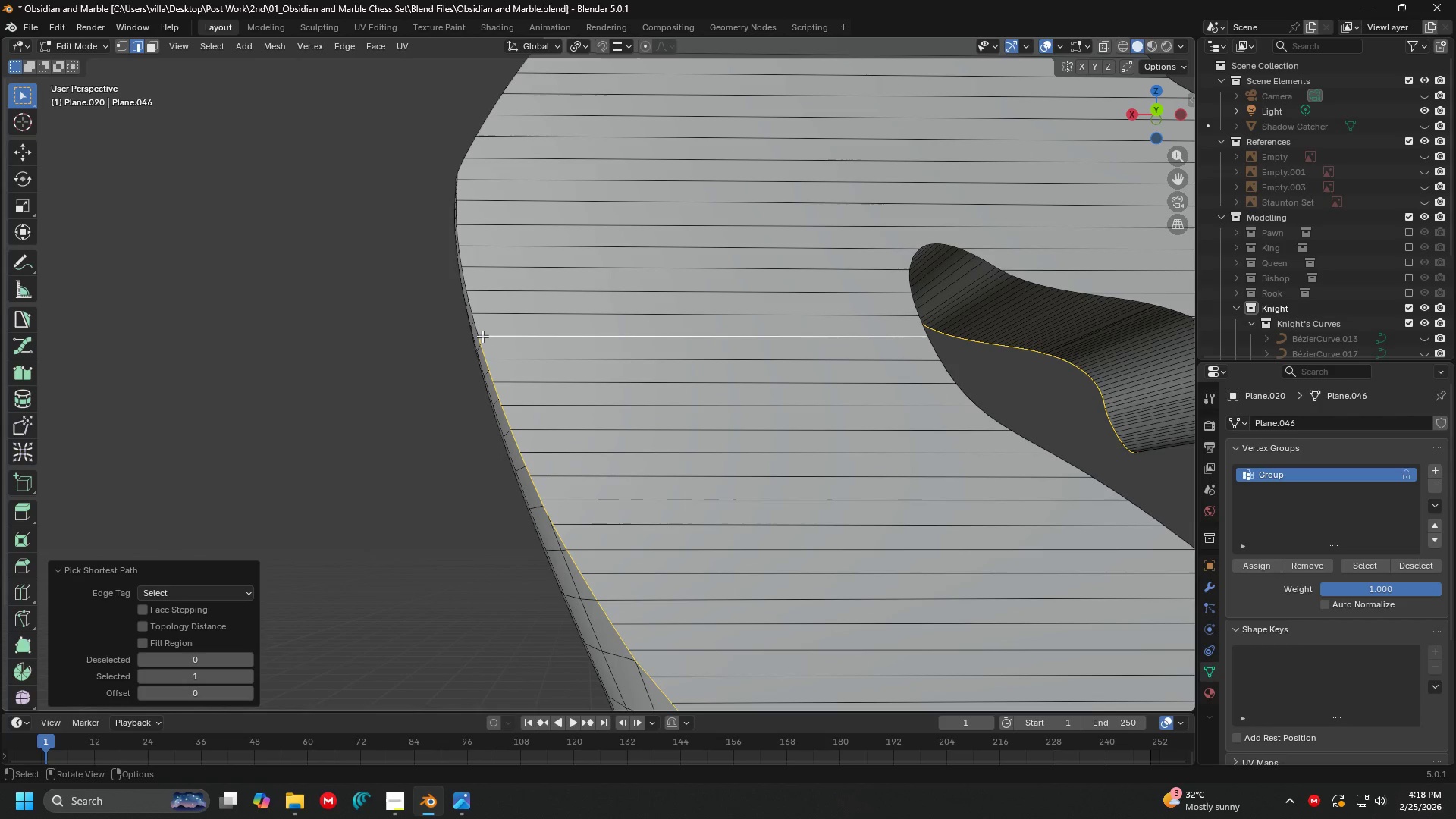 
key(Control+ControlLeft)
 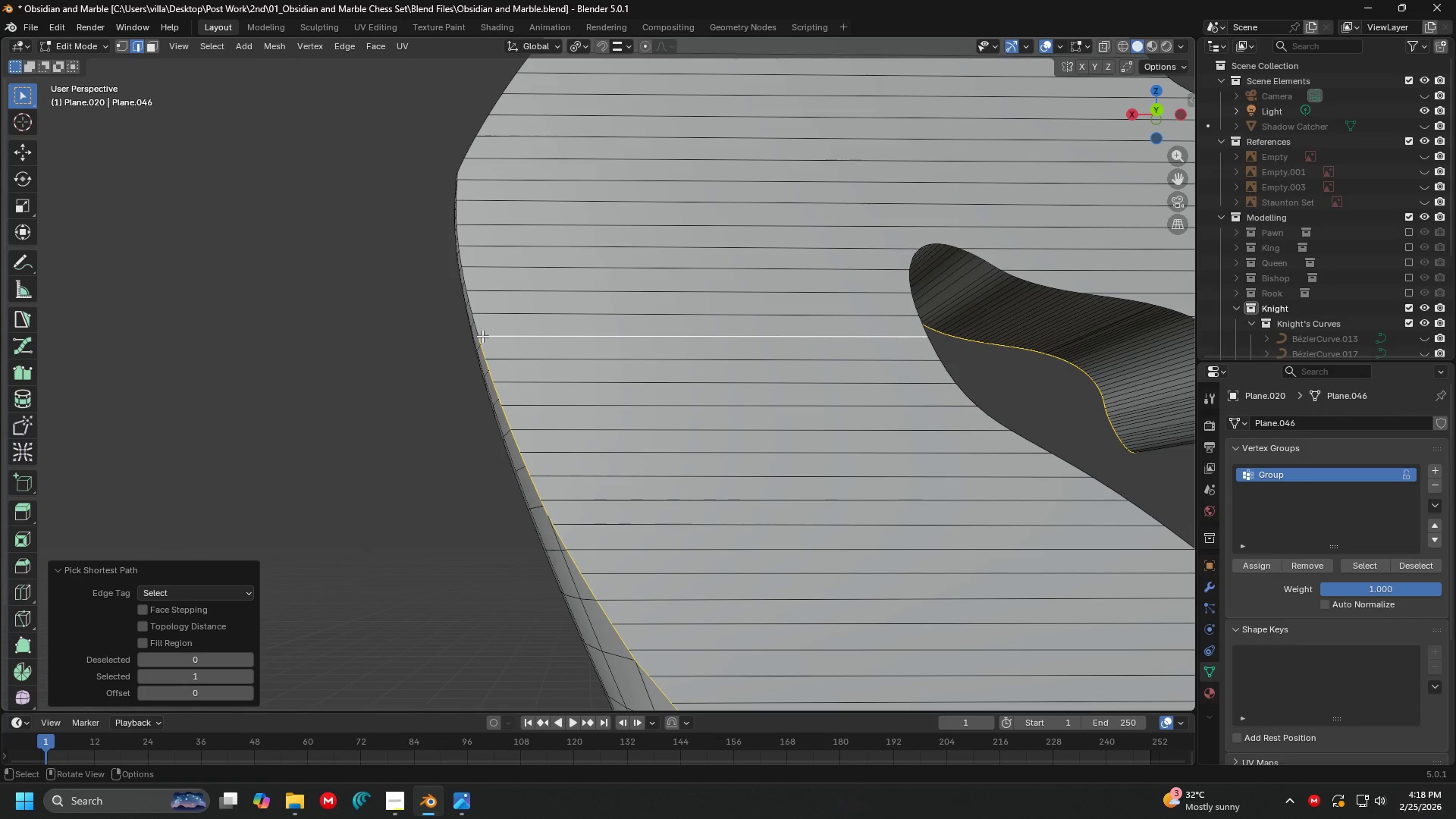 
key(Control+Z)
 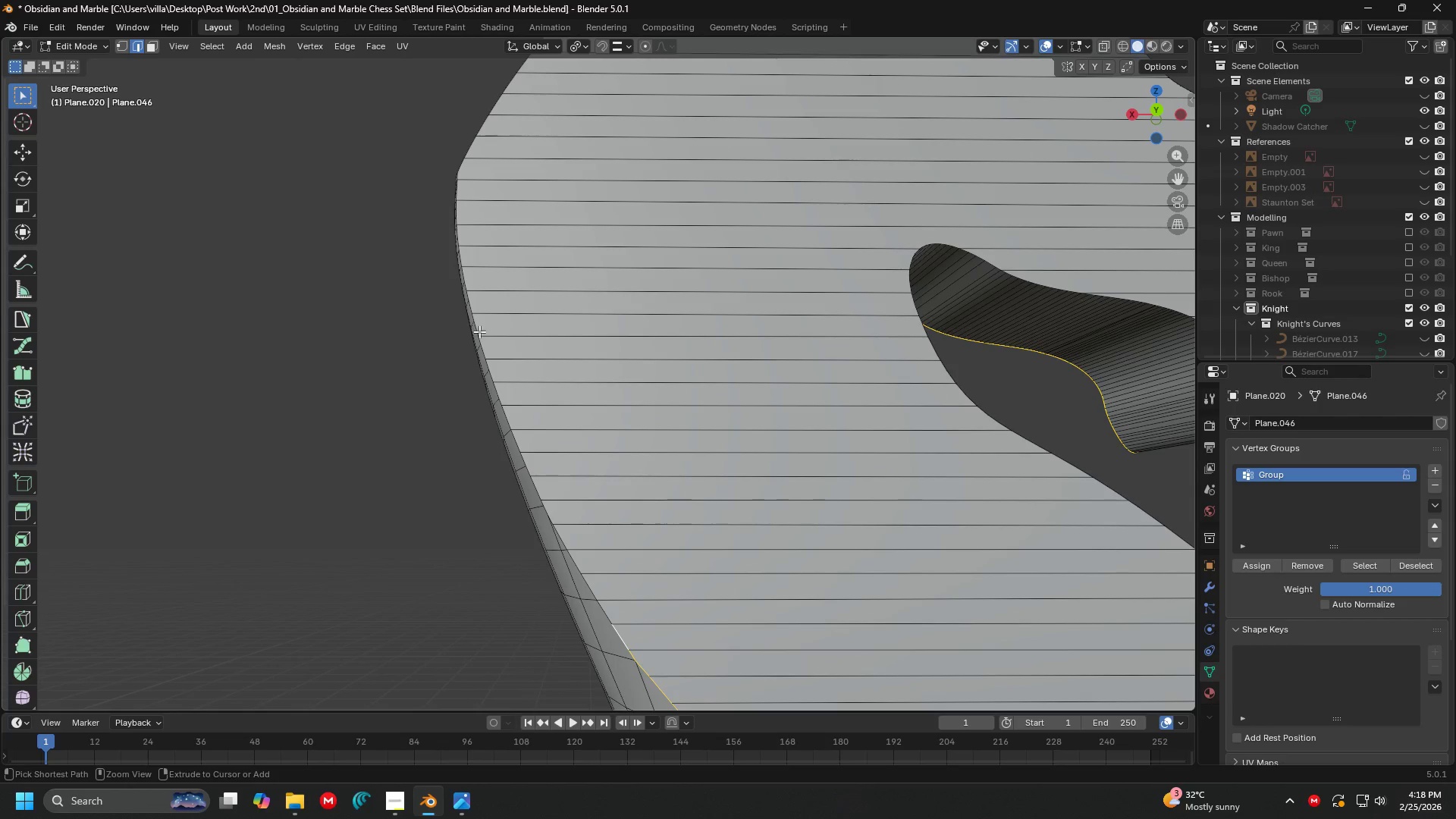 
left_click([479, 331])
 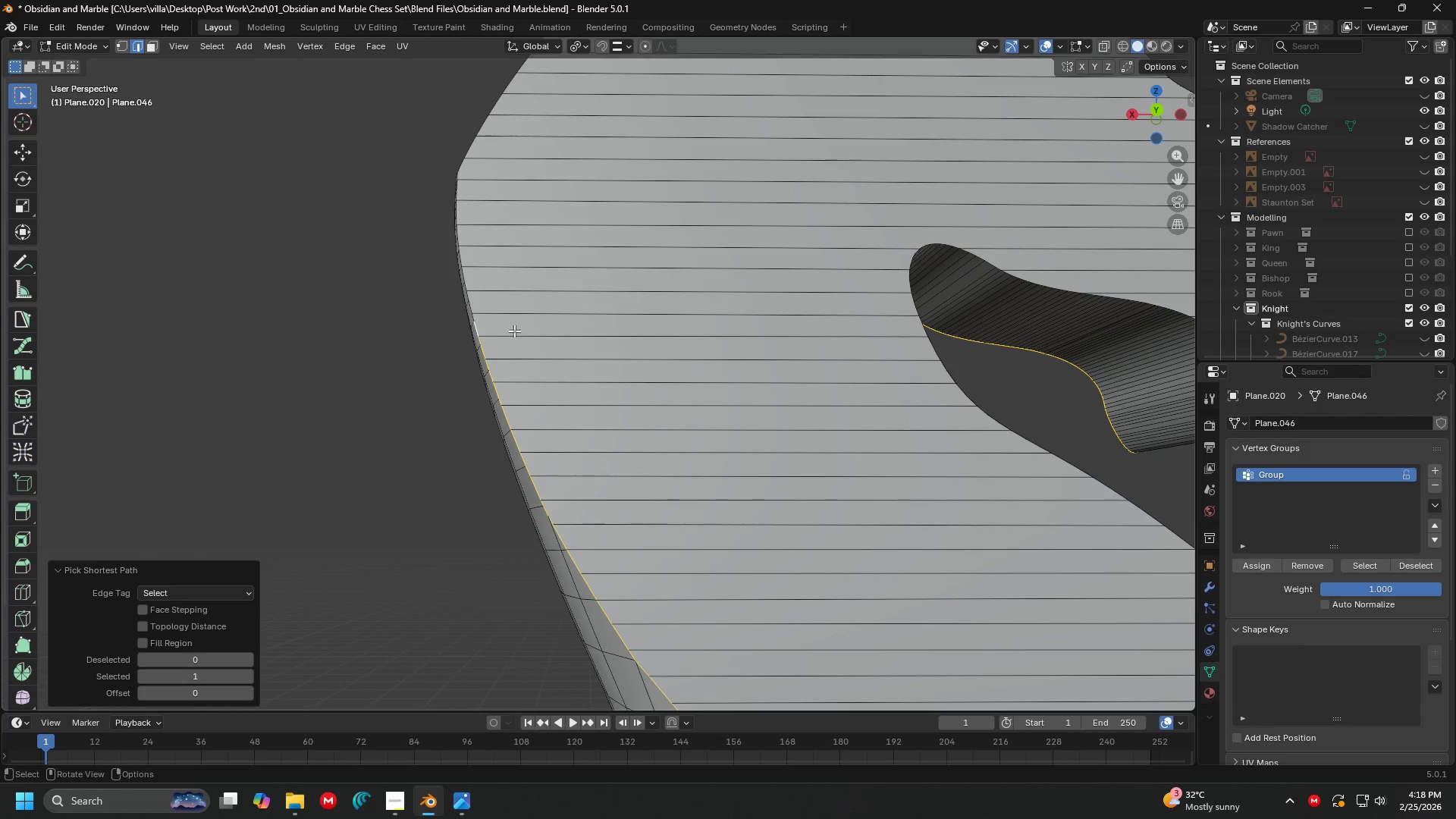 
key(Shift+ShiftLeft)
 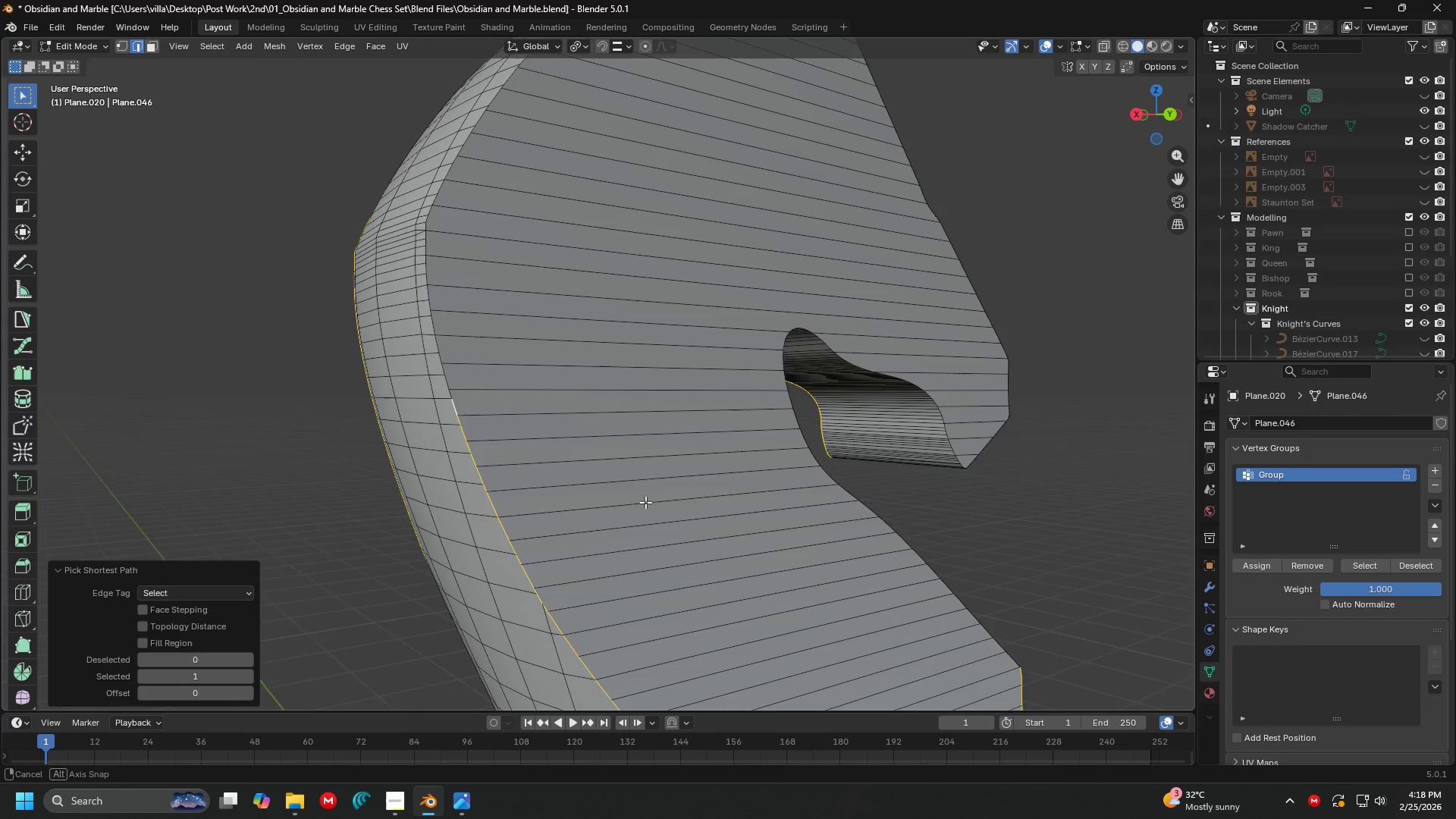 
hold_key(key=ShiftLeft, duration=0.31)
 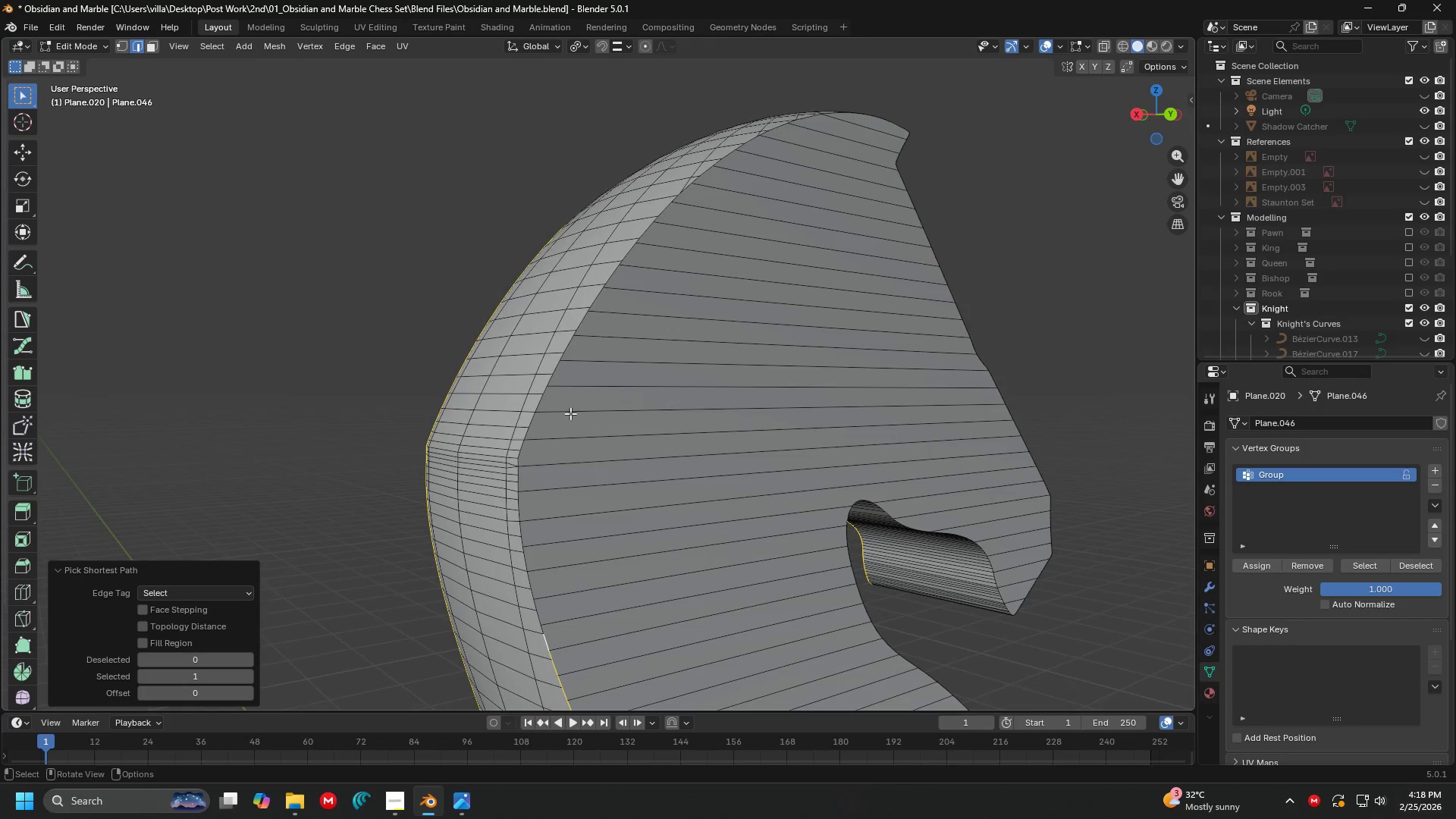 
hold_key(key=ControlLeft, duration=0.55)
left_click([555, 372])
 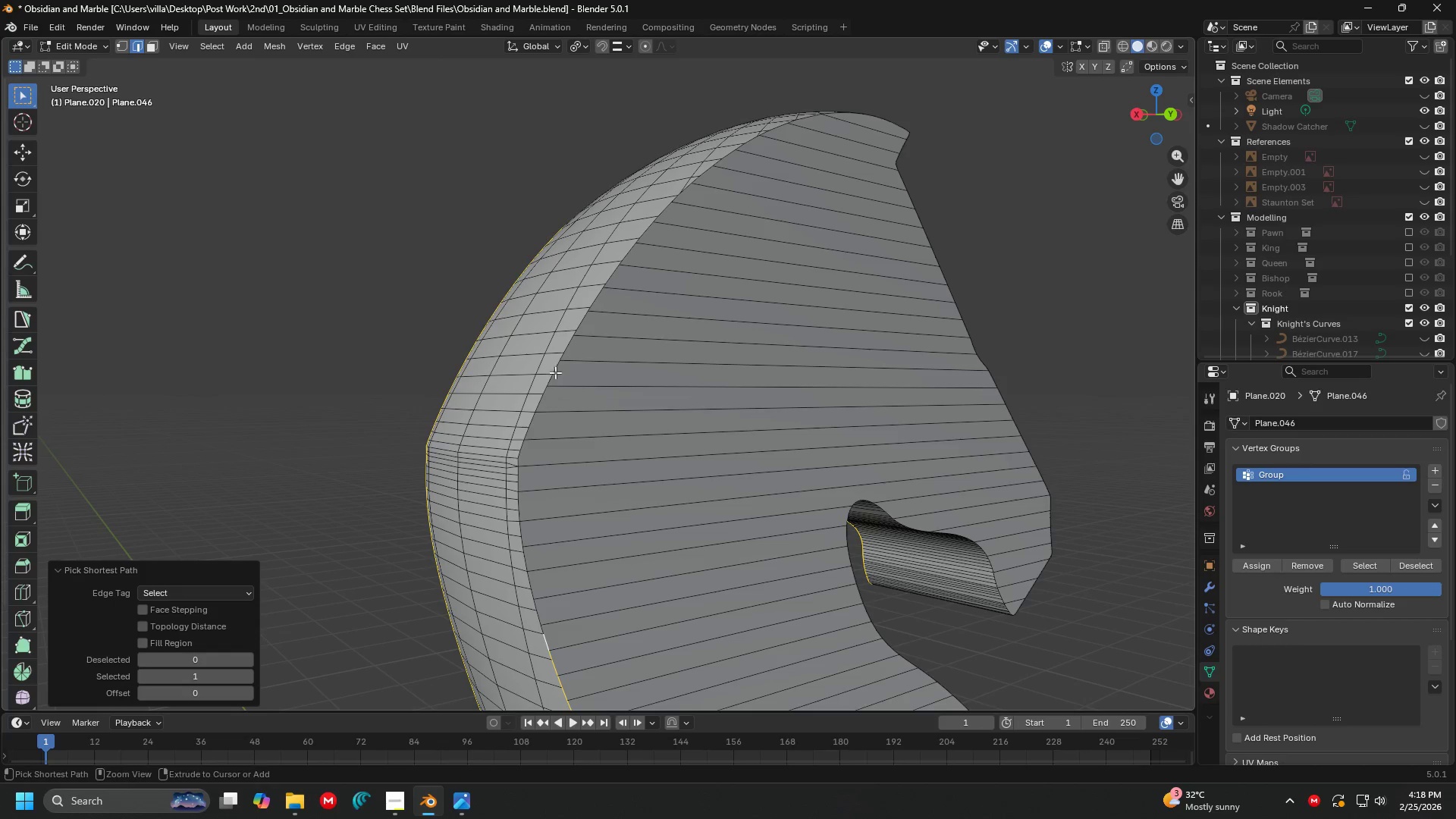 
hold_key(key=ControlLeft, duration=1.72)
 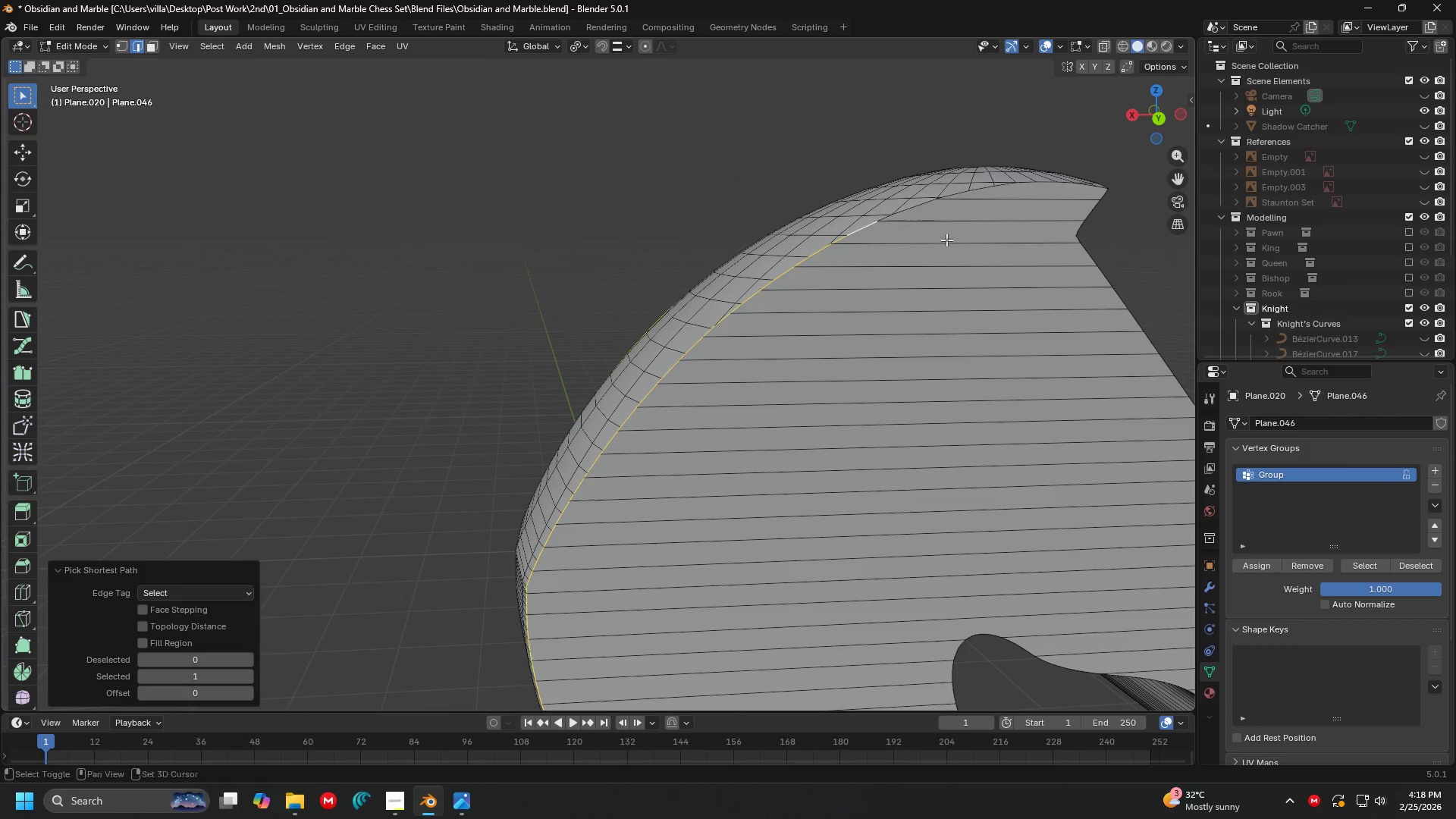 
hold_key(key=ShiftLeft, duration=0.31)
 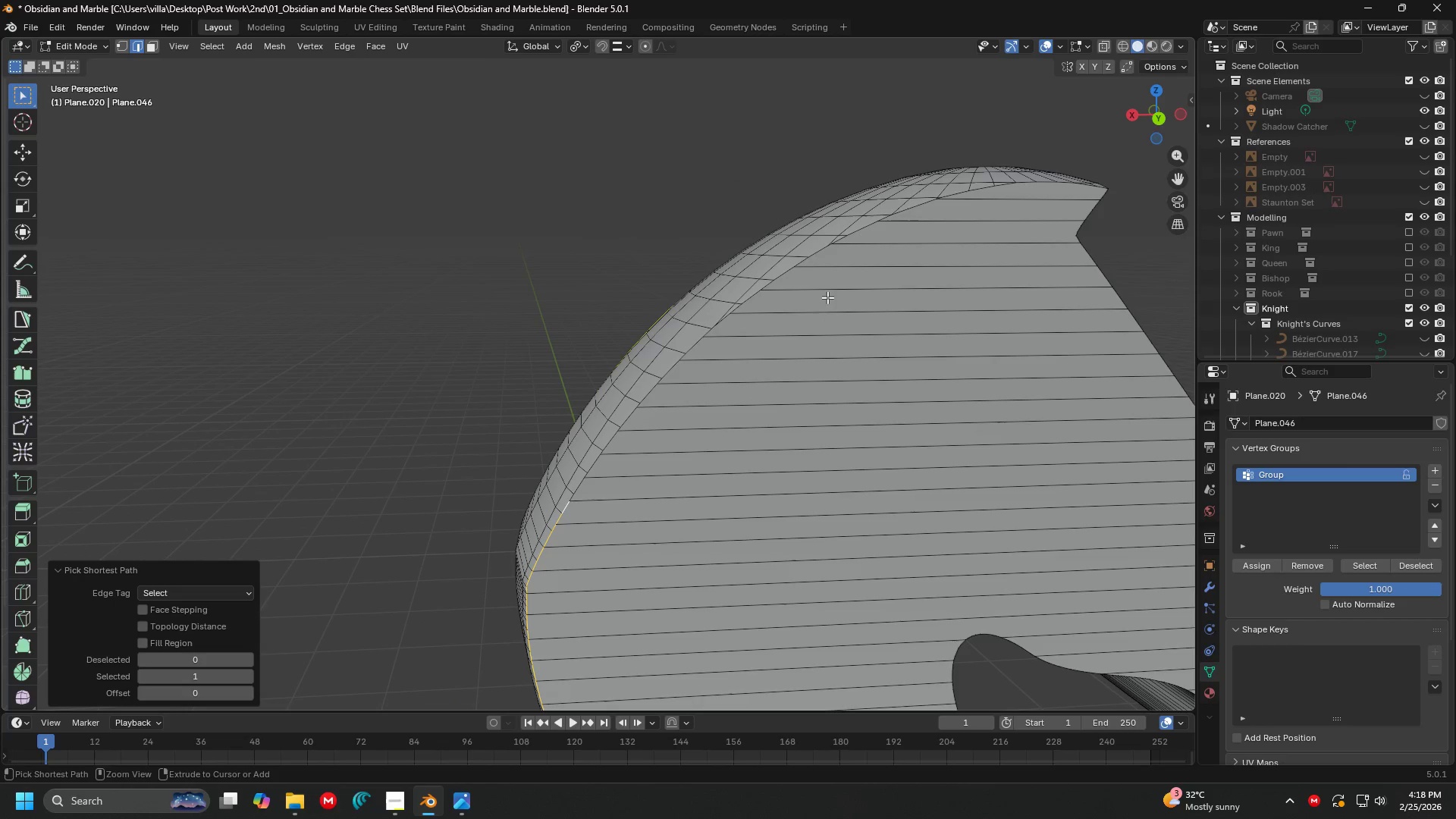 
key(Control+ControlLeft)
 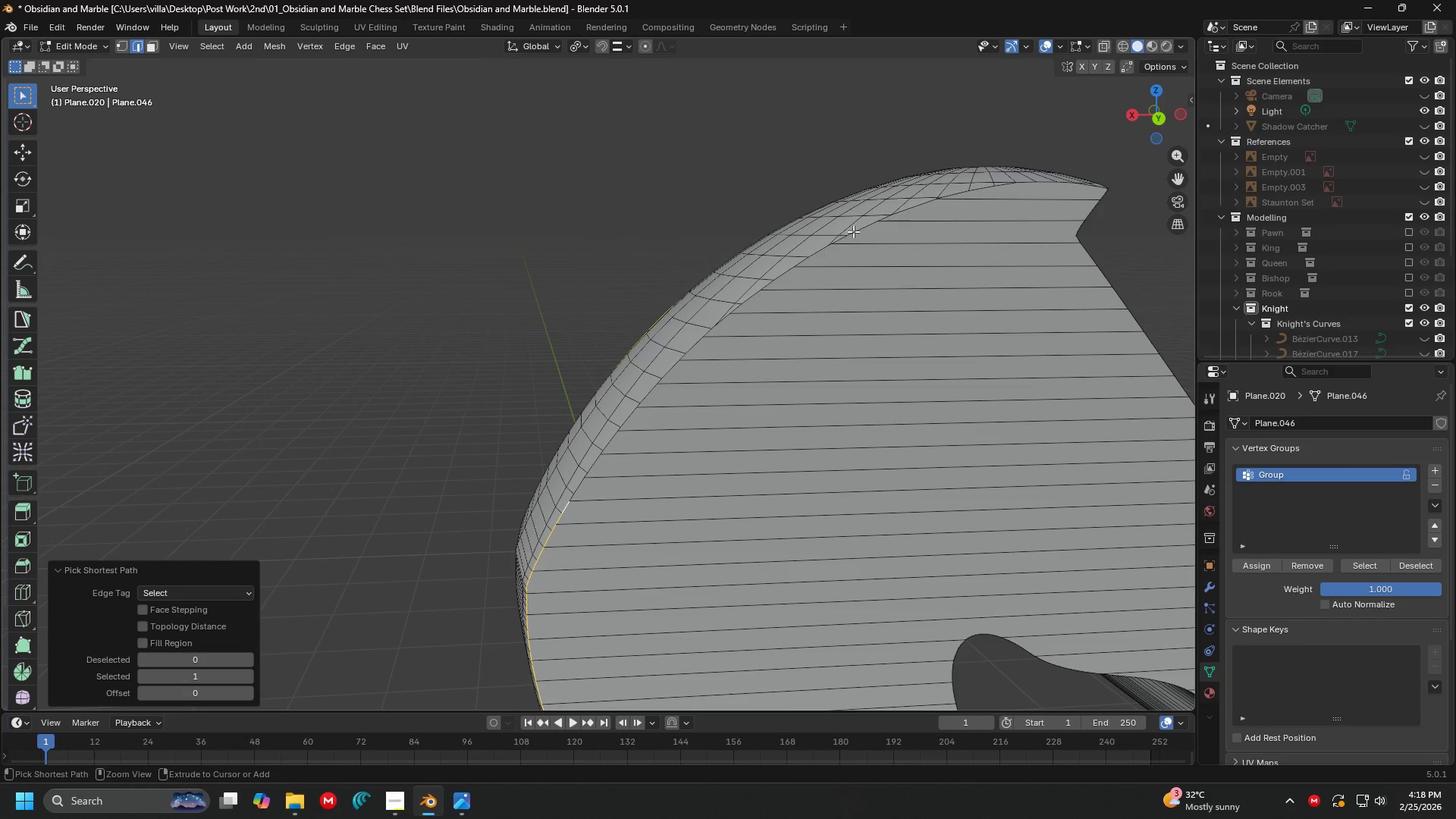 
key(Control+ControlLeft)
 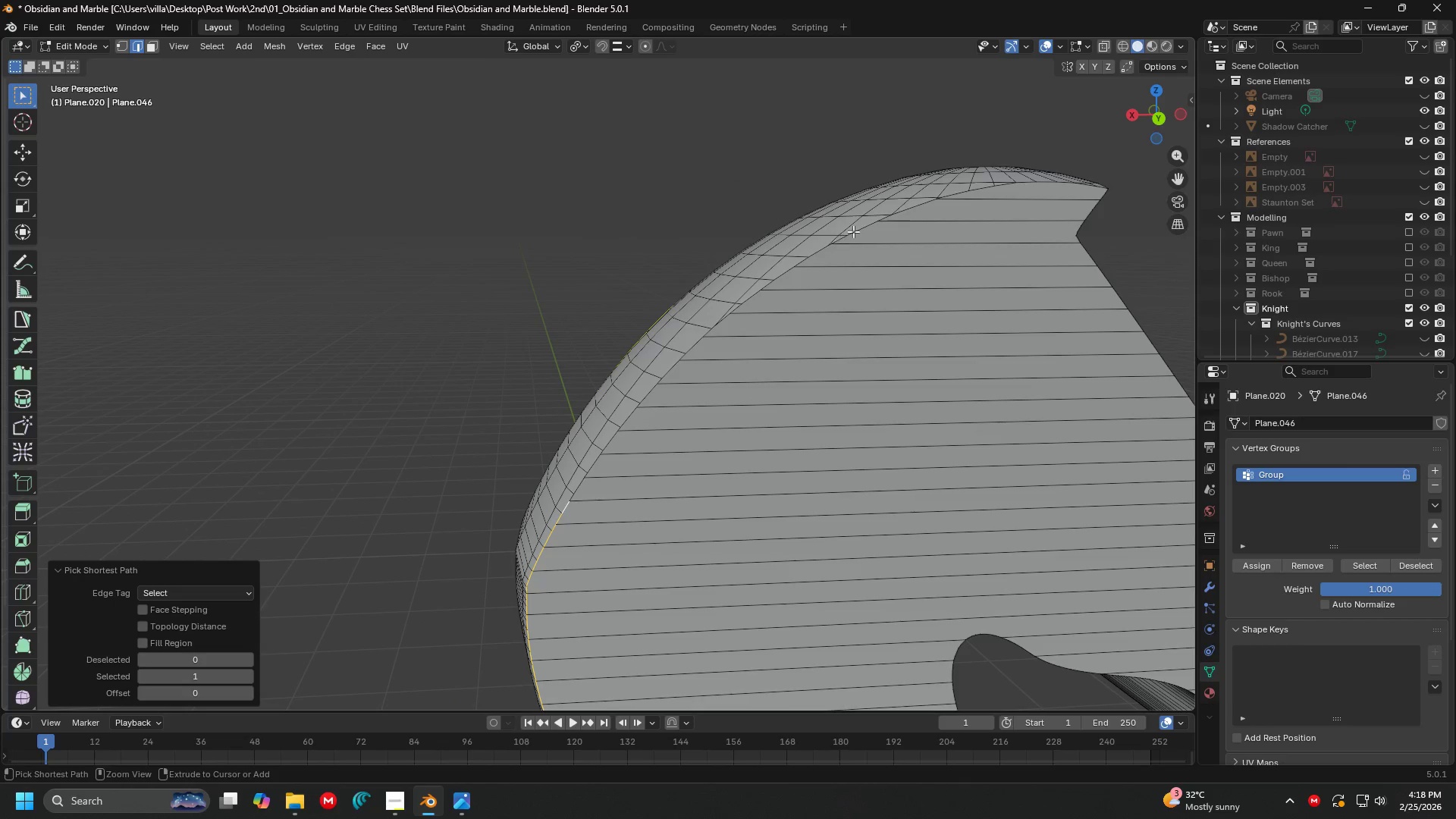 
key(Control+ControlLeft)
 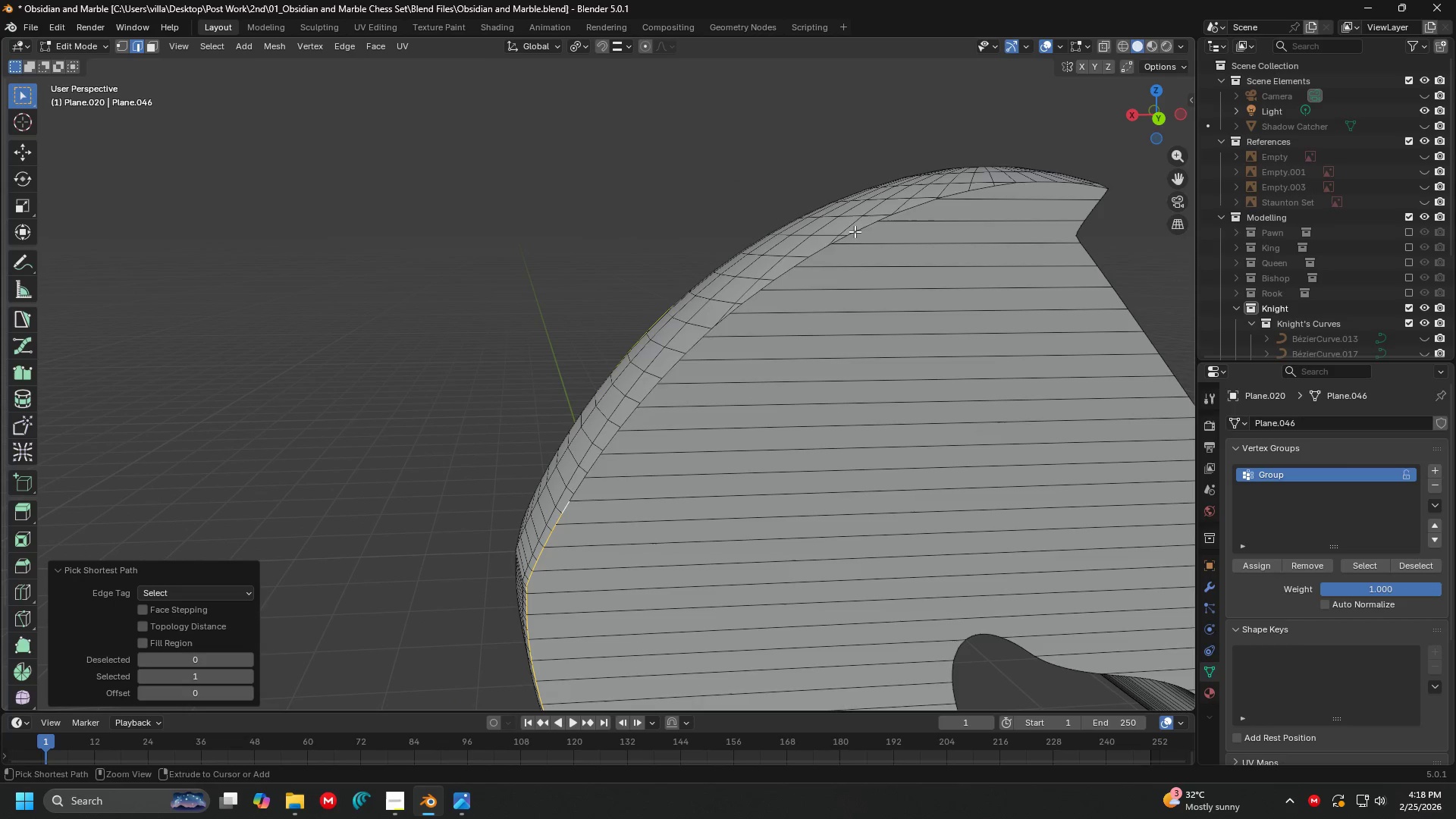 
key(Control+ControlLeft)
 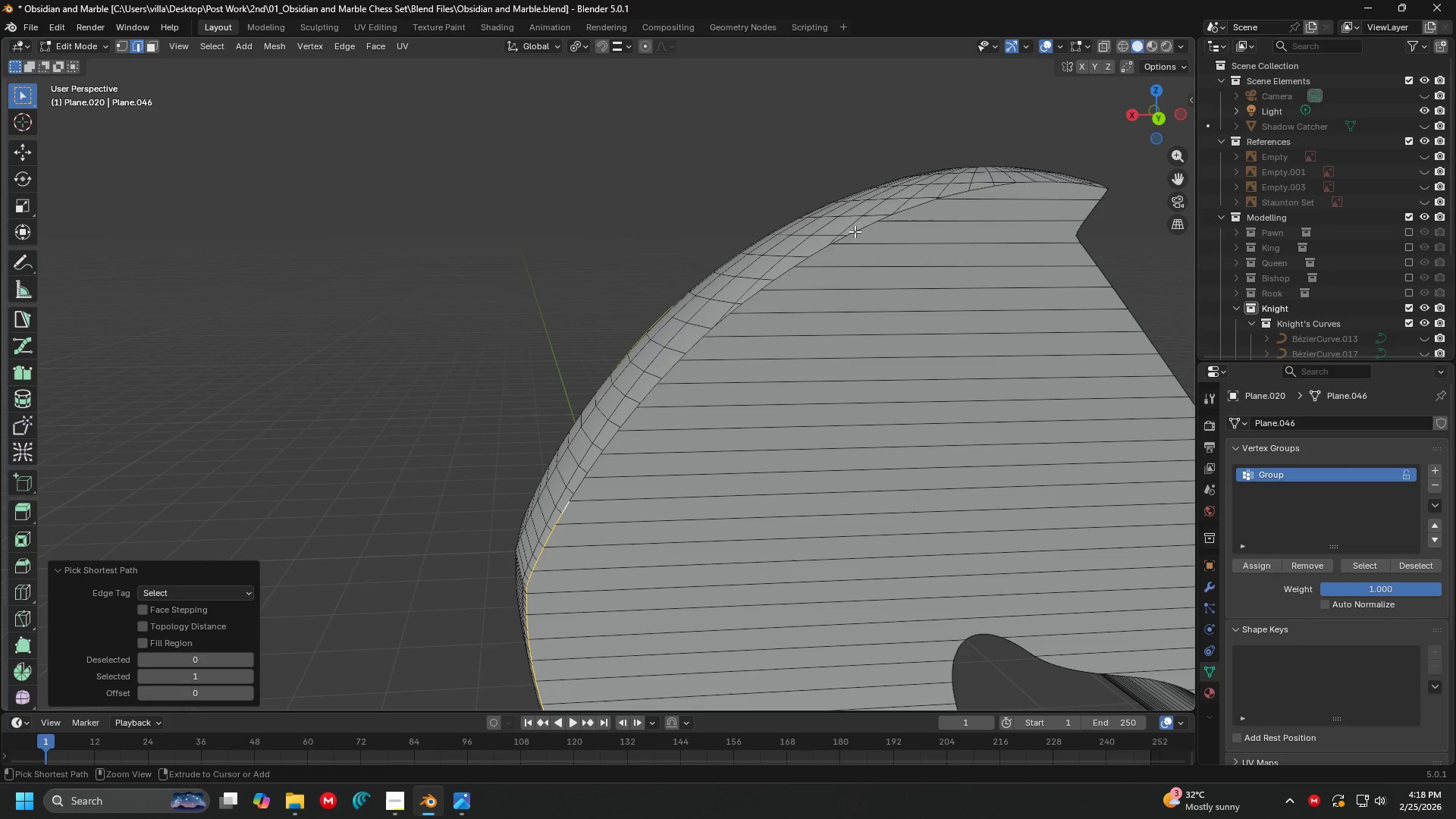 
key(Control+ControlLeft)
 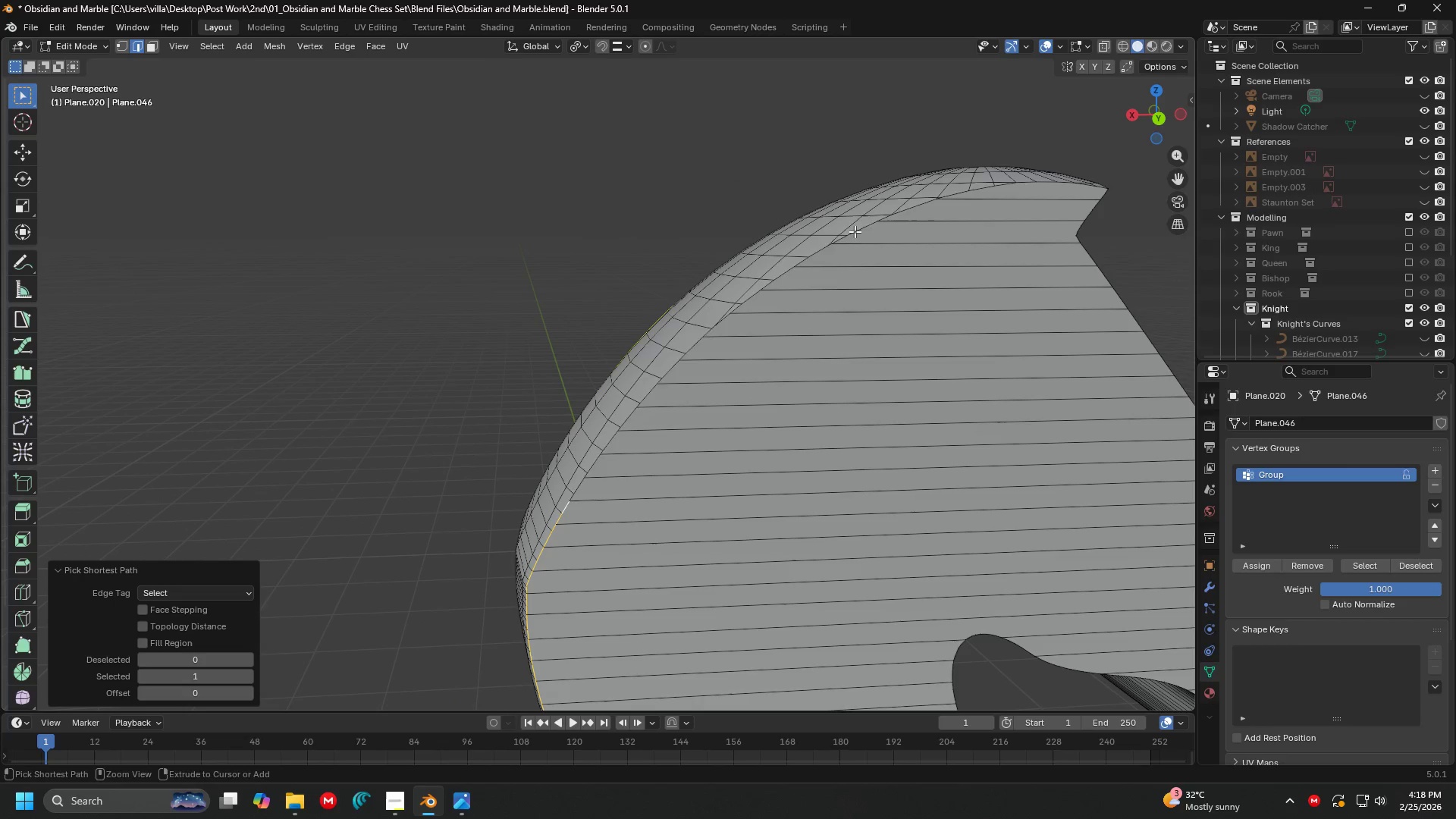 
key(Control+ControlLeft)
 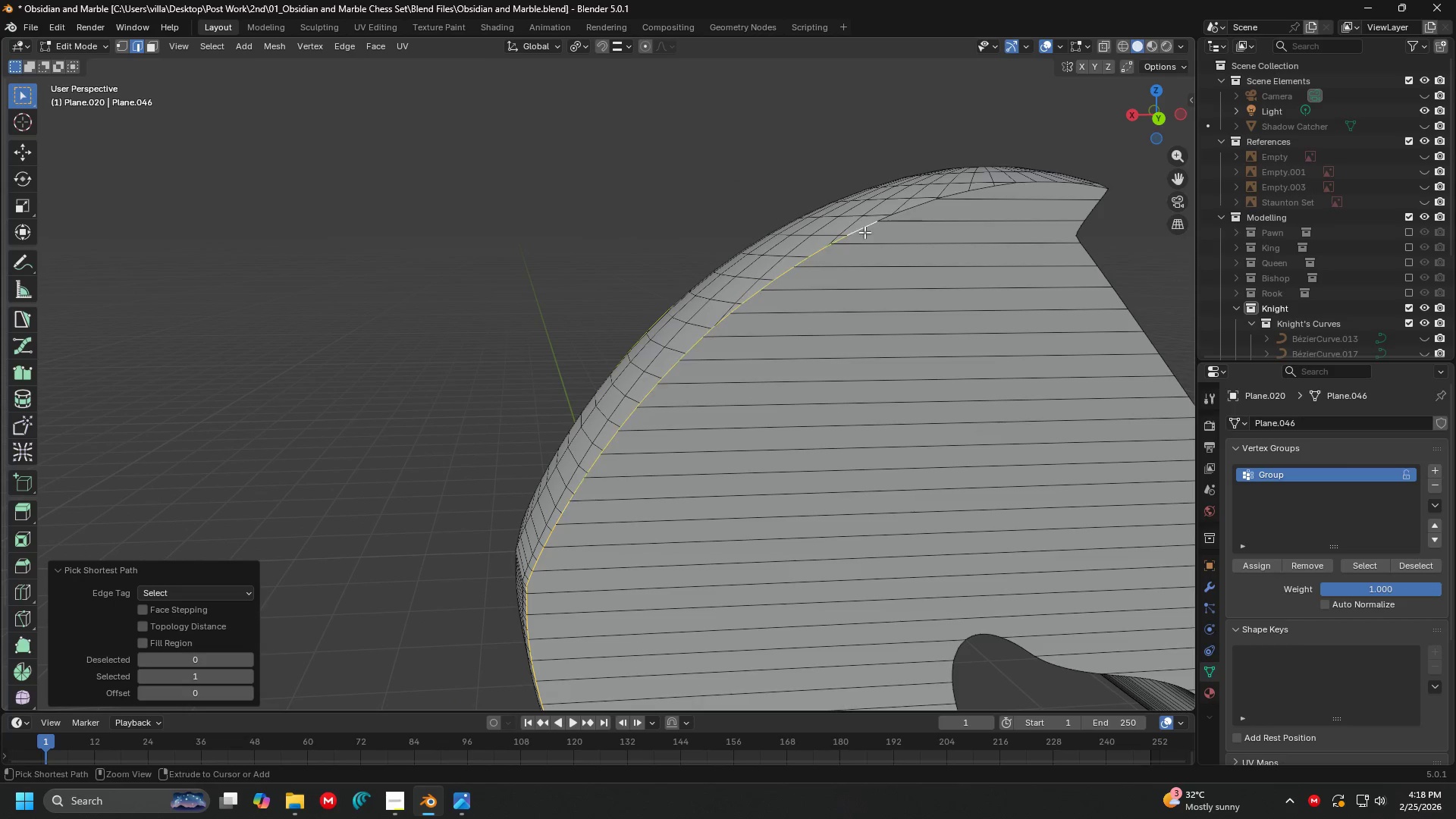 
key(Control+ControlLeft)
 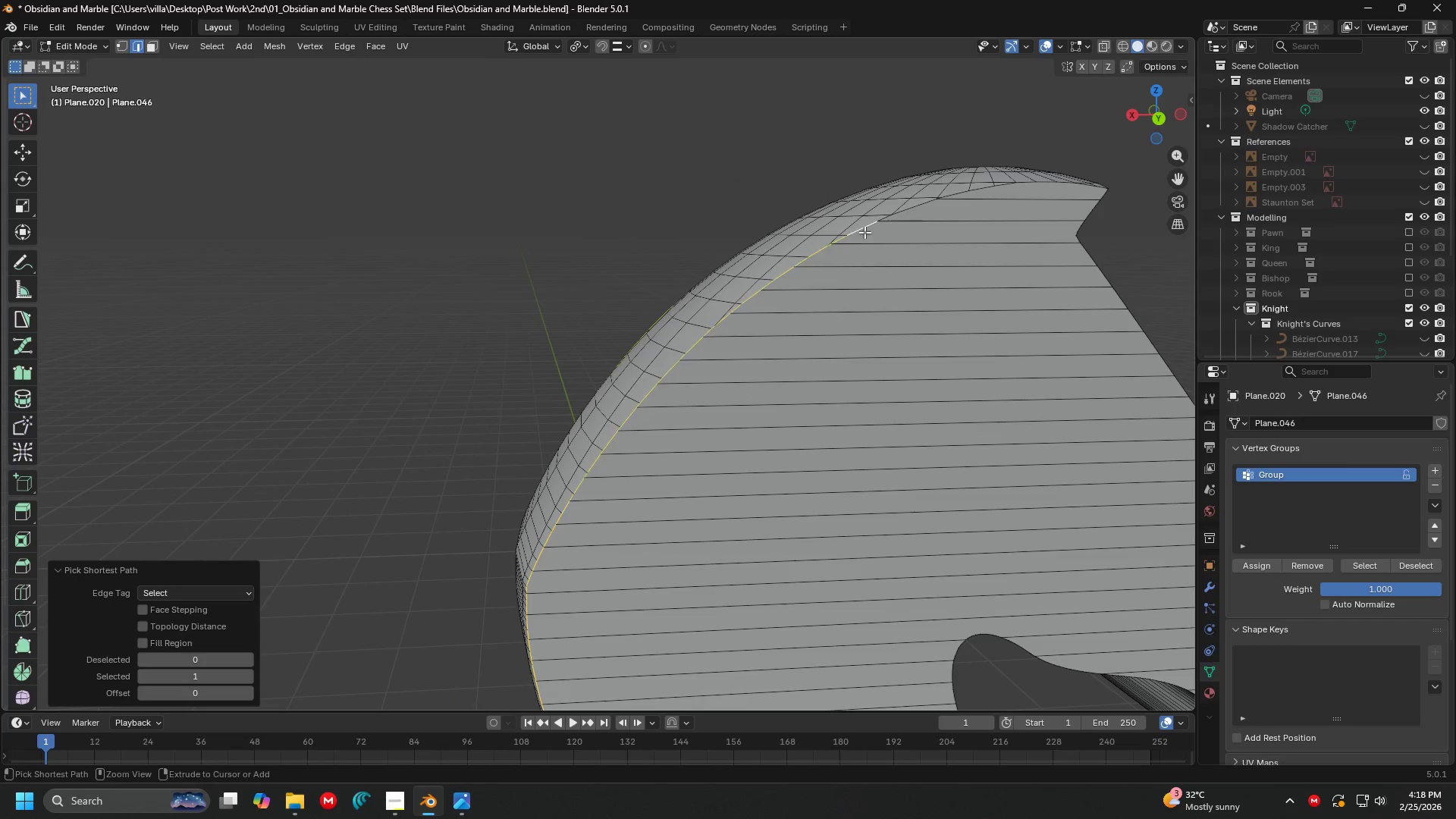 
key(Control+ControlLeft)
 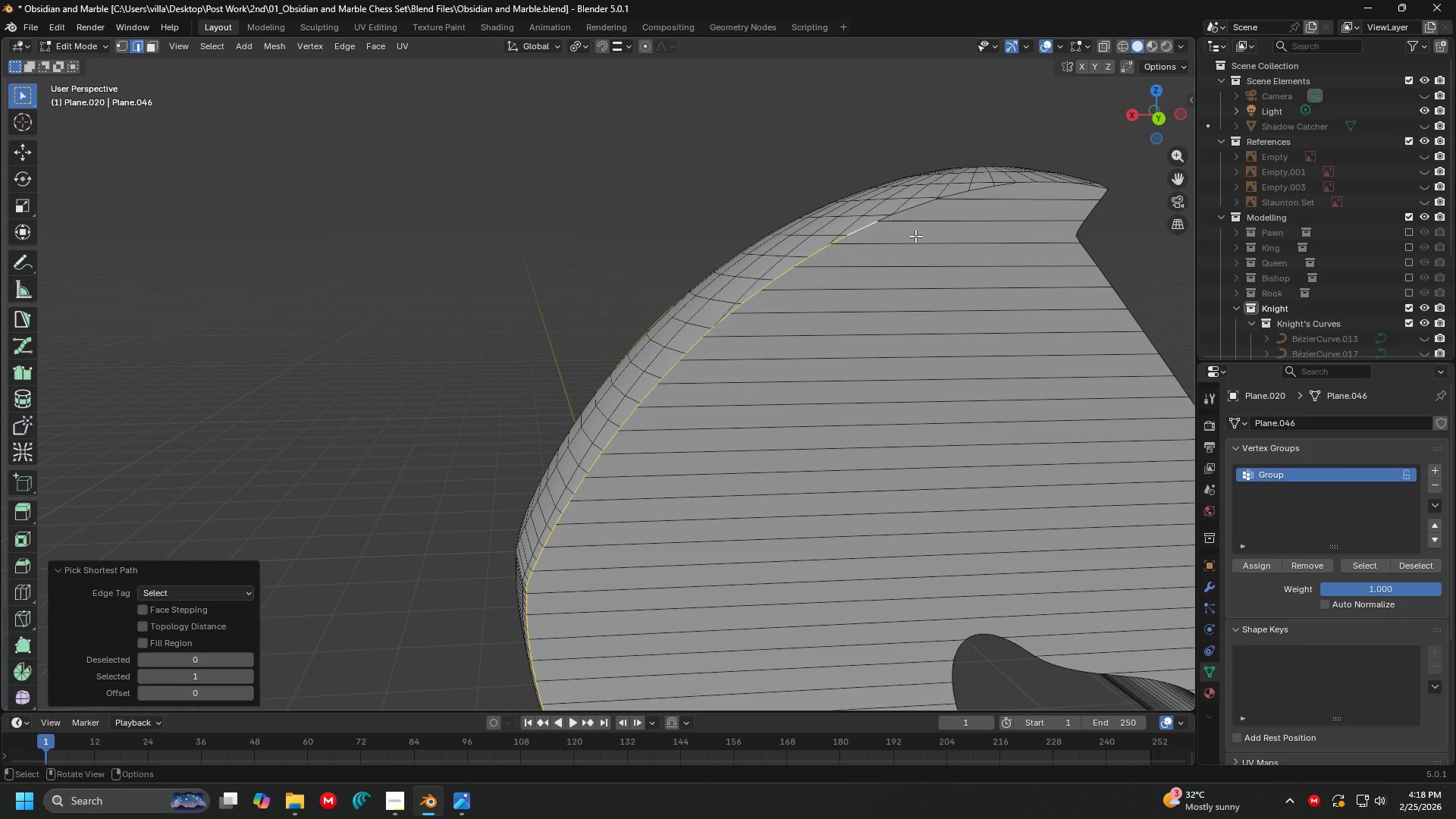 
hold_key(key=ControlLeft, duration=1.69)
 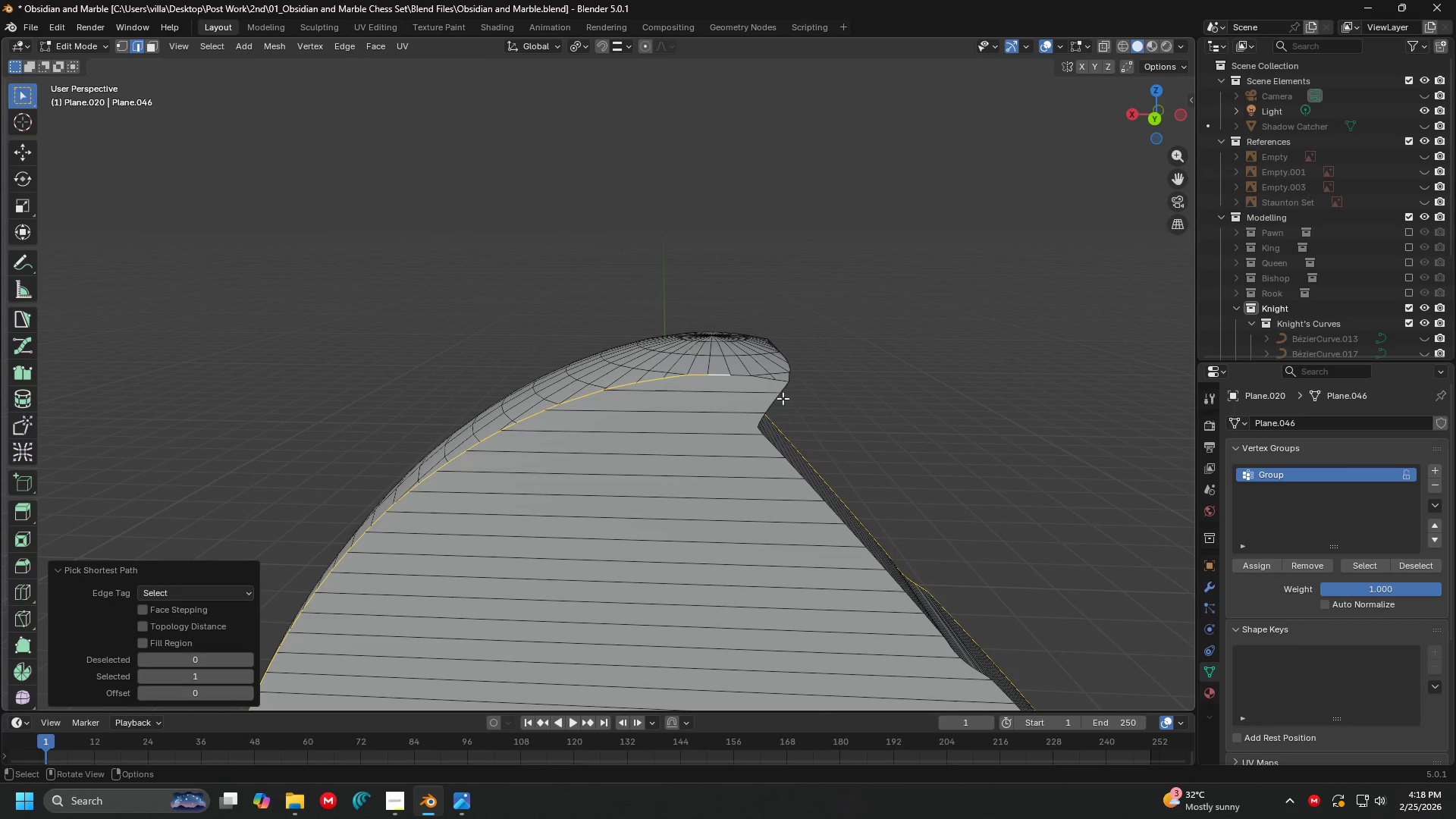 
key(Shift+ShiftLeft)
 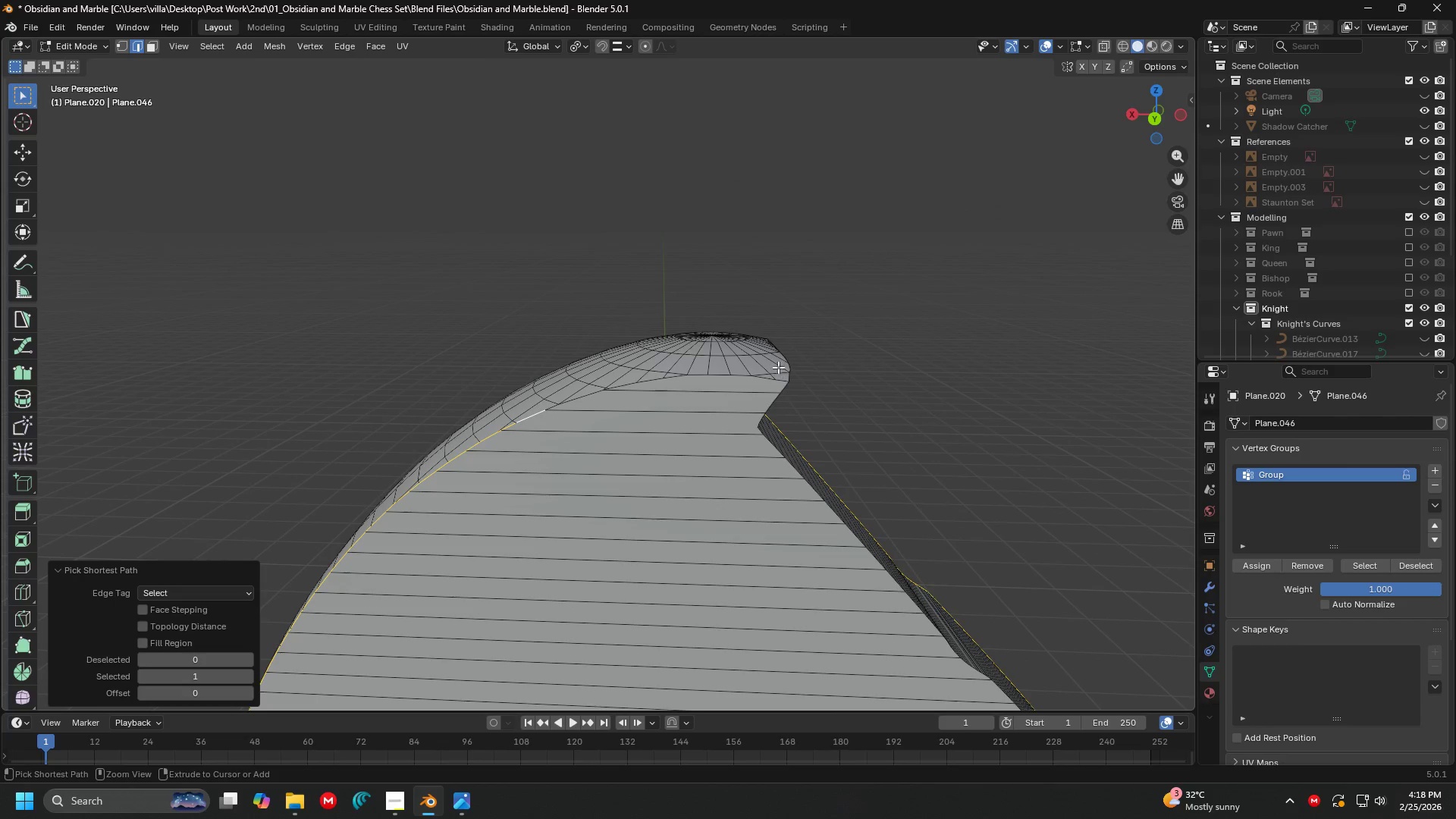 
hold_key(key=ControlLeft, duration=0.33)
left_click([726, 375])
 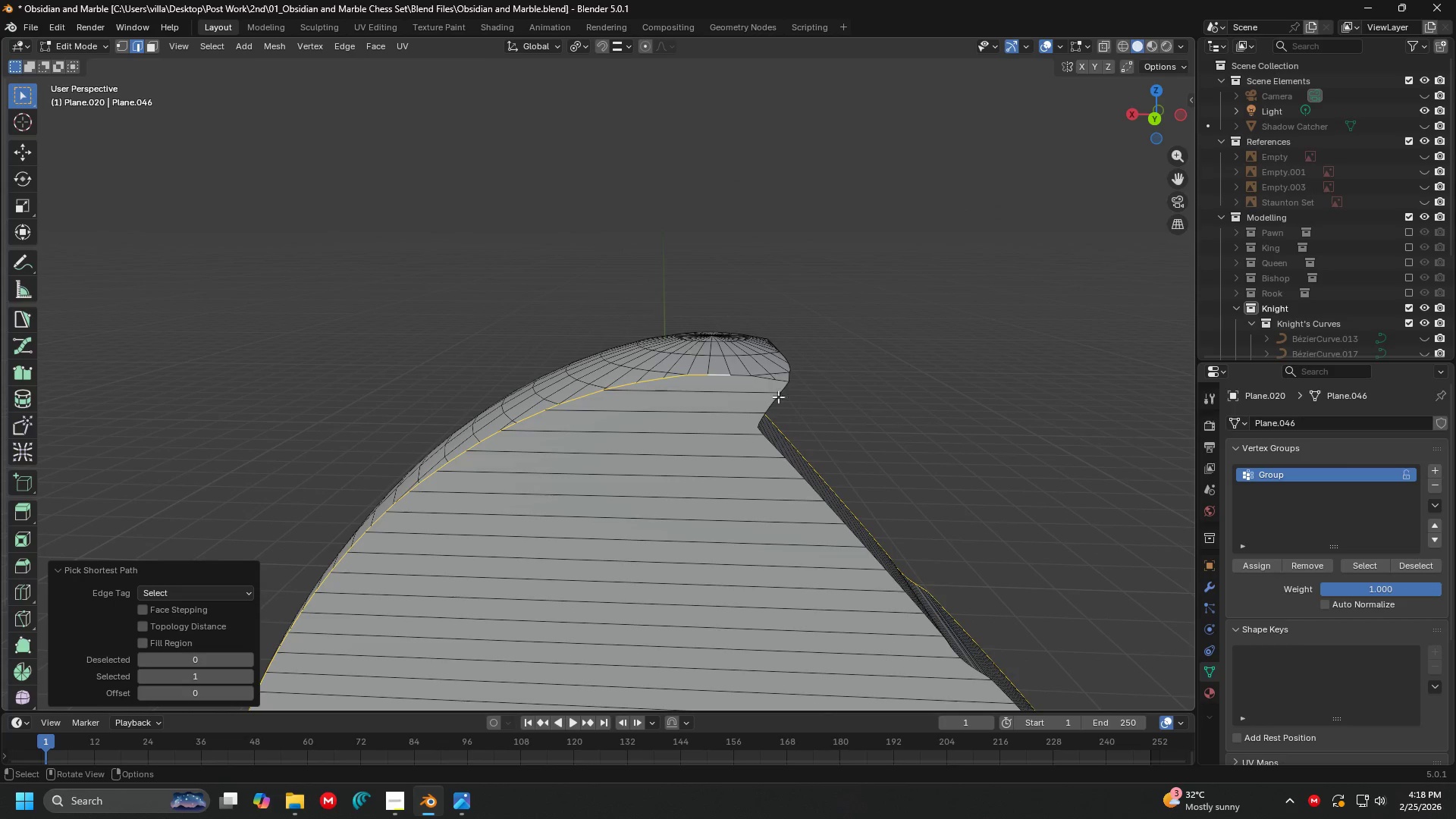 
key(Shift+ShiftLeft)
 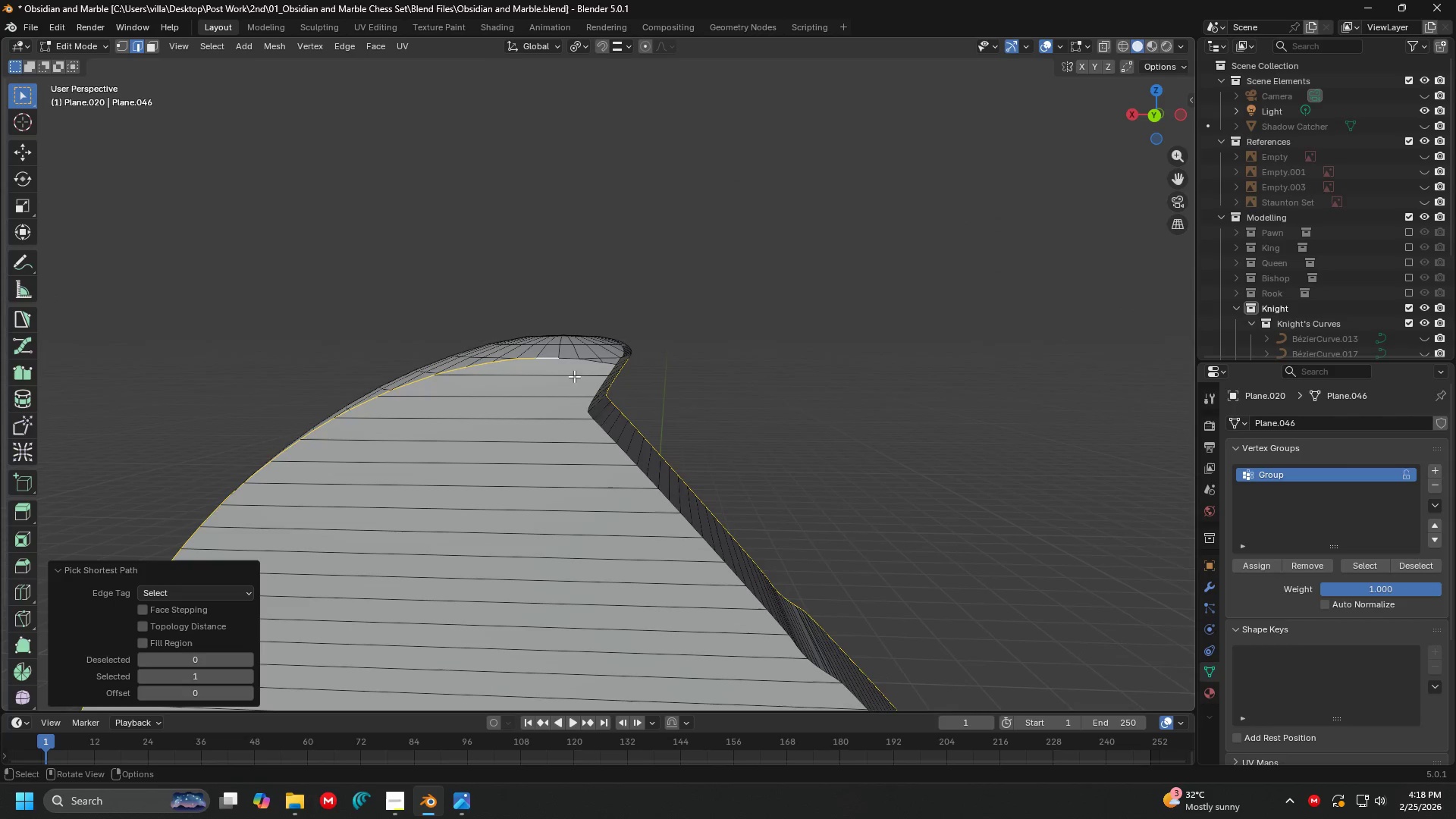 
hold_key(key=ControlLeft, duration=0.67)
 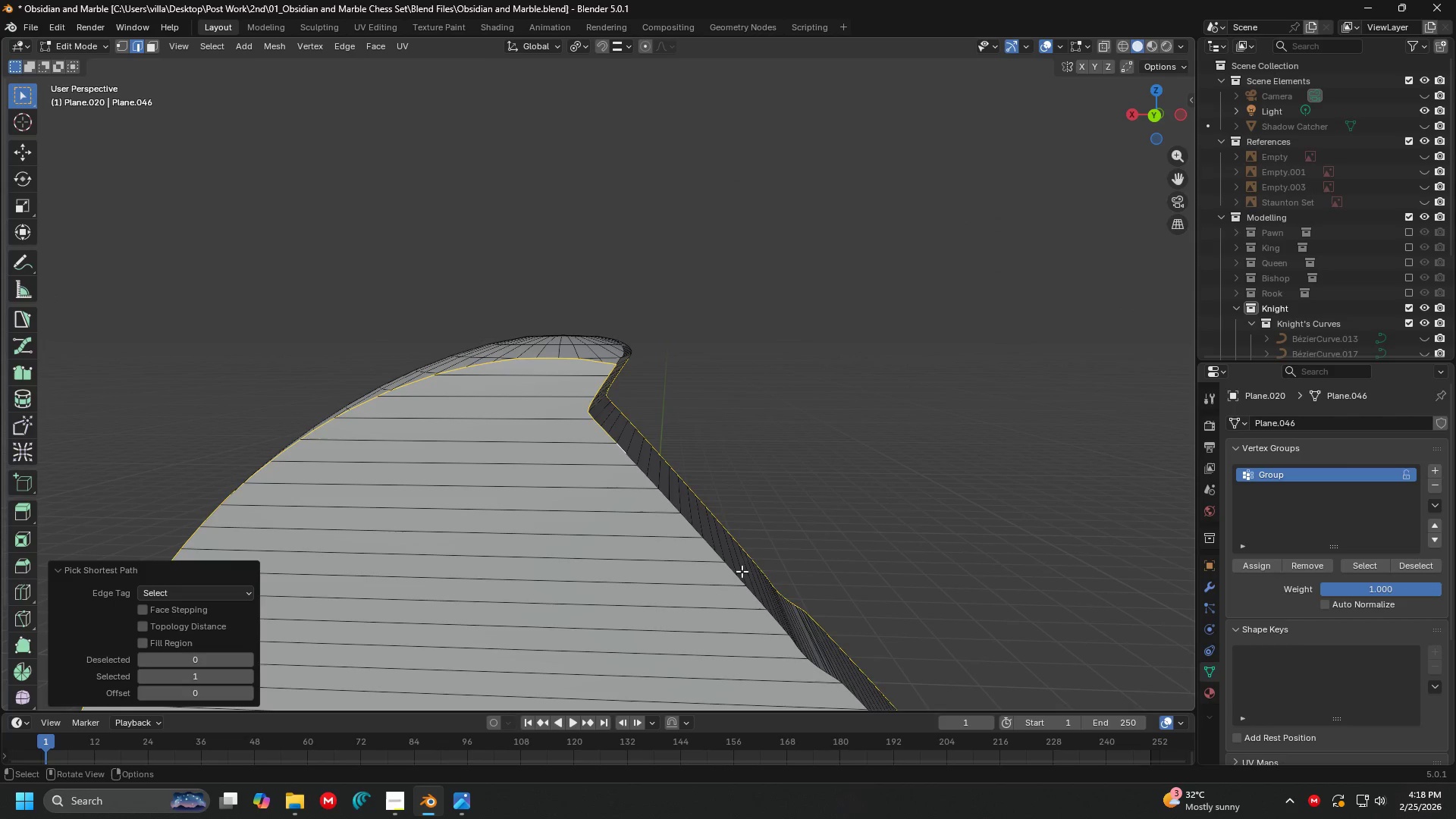 
hold_key(key=ShiftLeft, duration=0.42)
 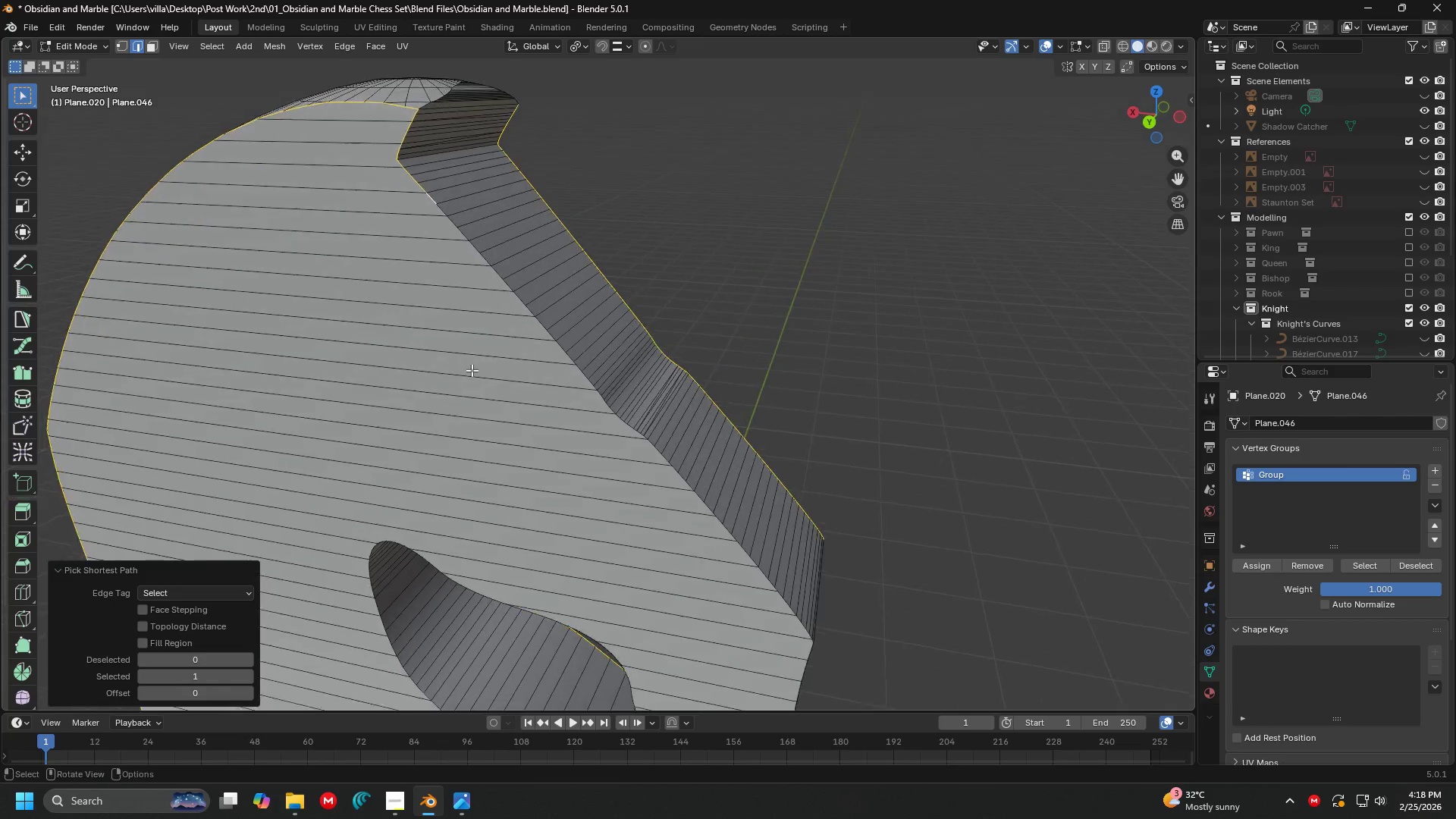 
hold_key(key=ControlLeft, duration=1.5)
 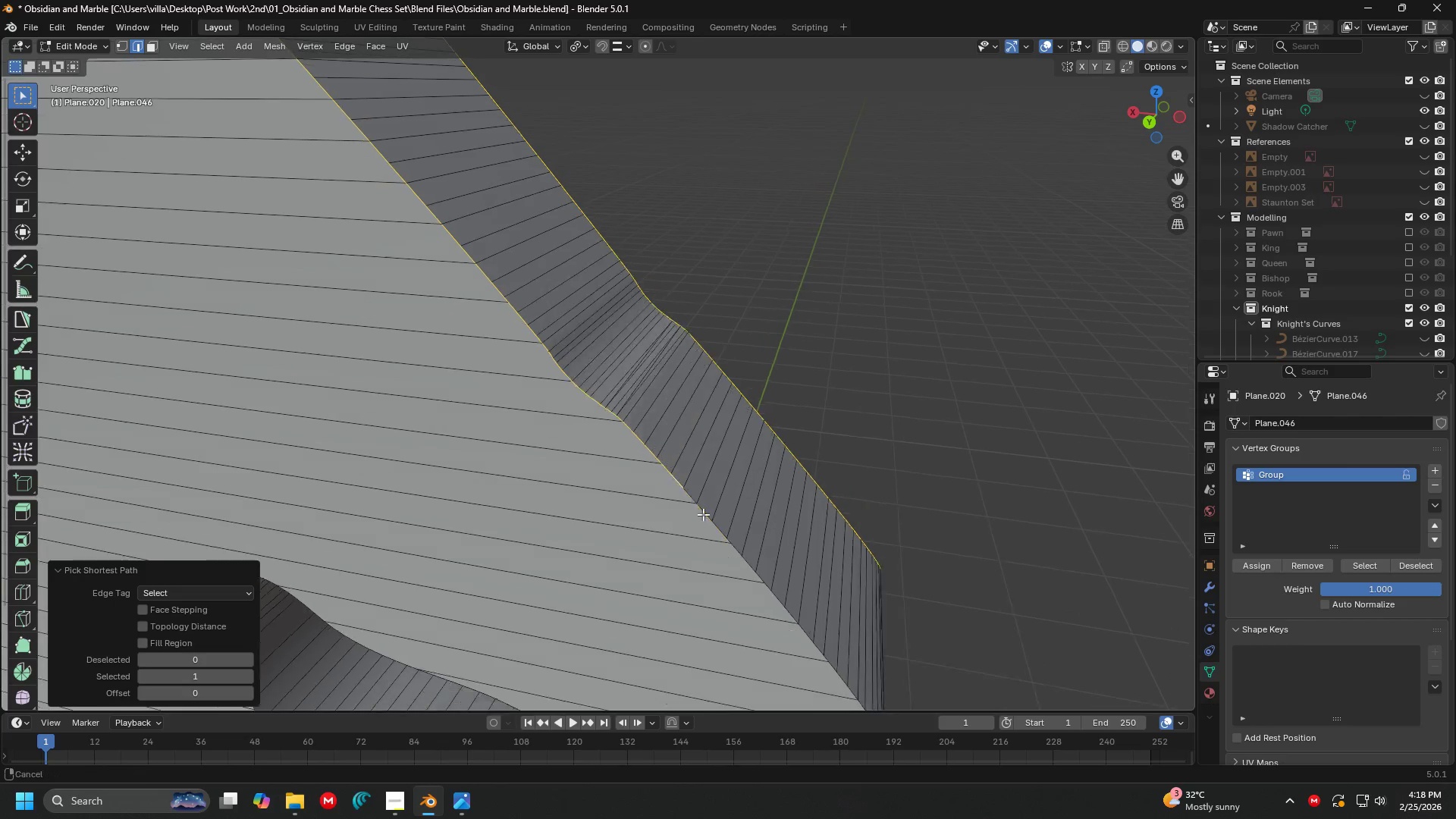 
scroll: coordinate [472, 370], scroll_direction: up, amount: 3.0
 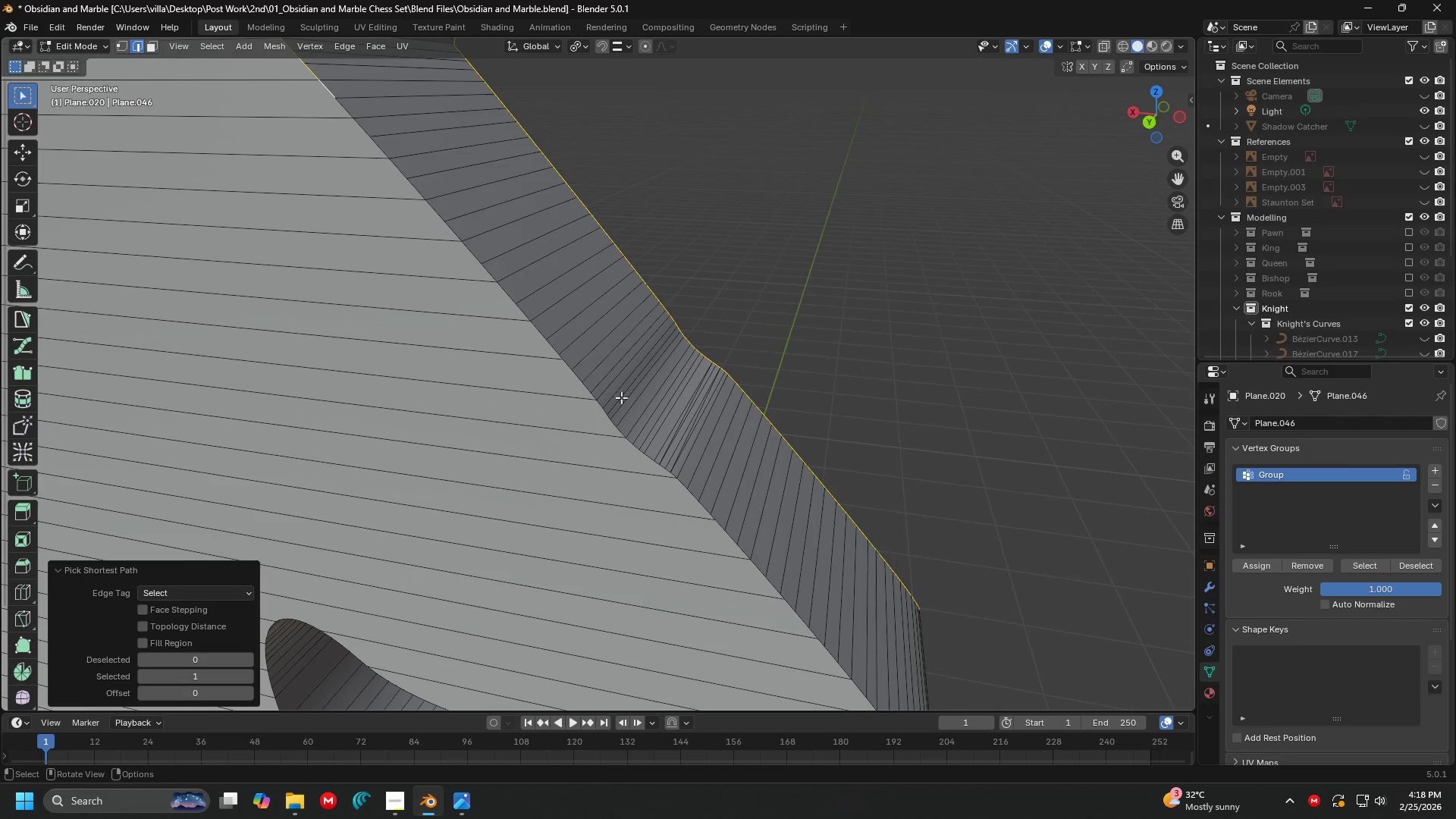 
left_click([579, 384])
 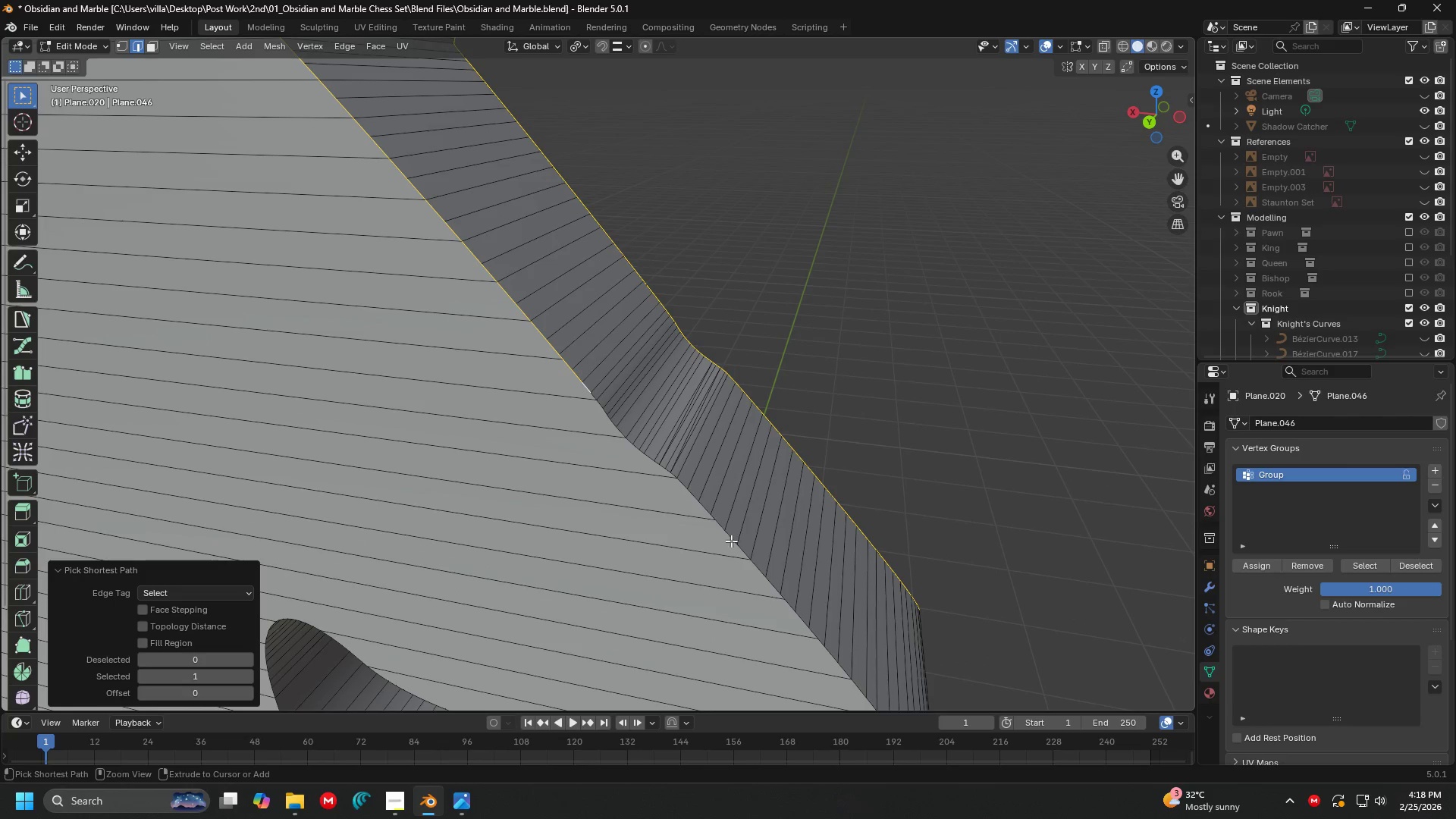 
left_click([733, 540])
 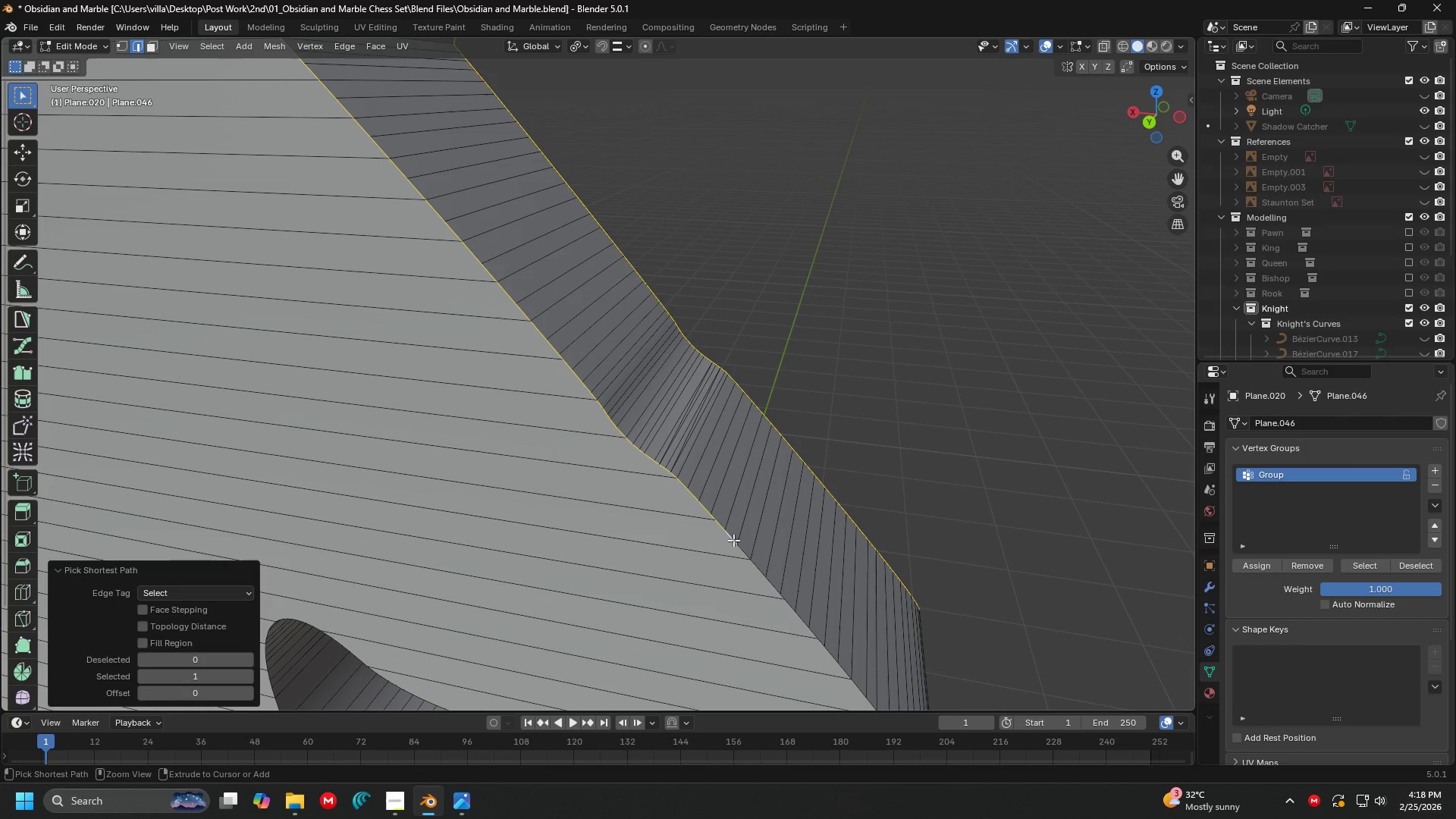 
key(Control+ControlLeft)
 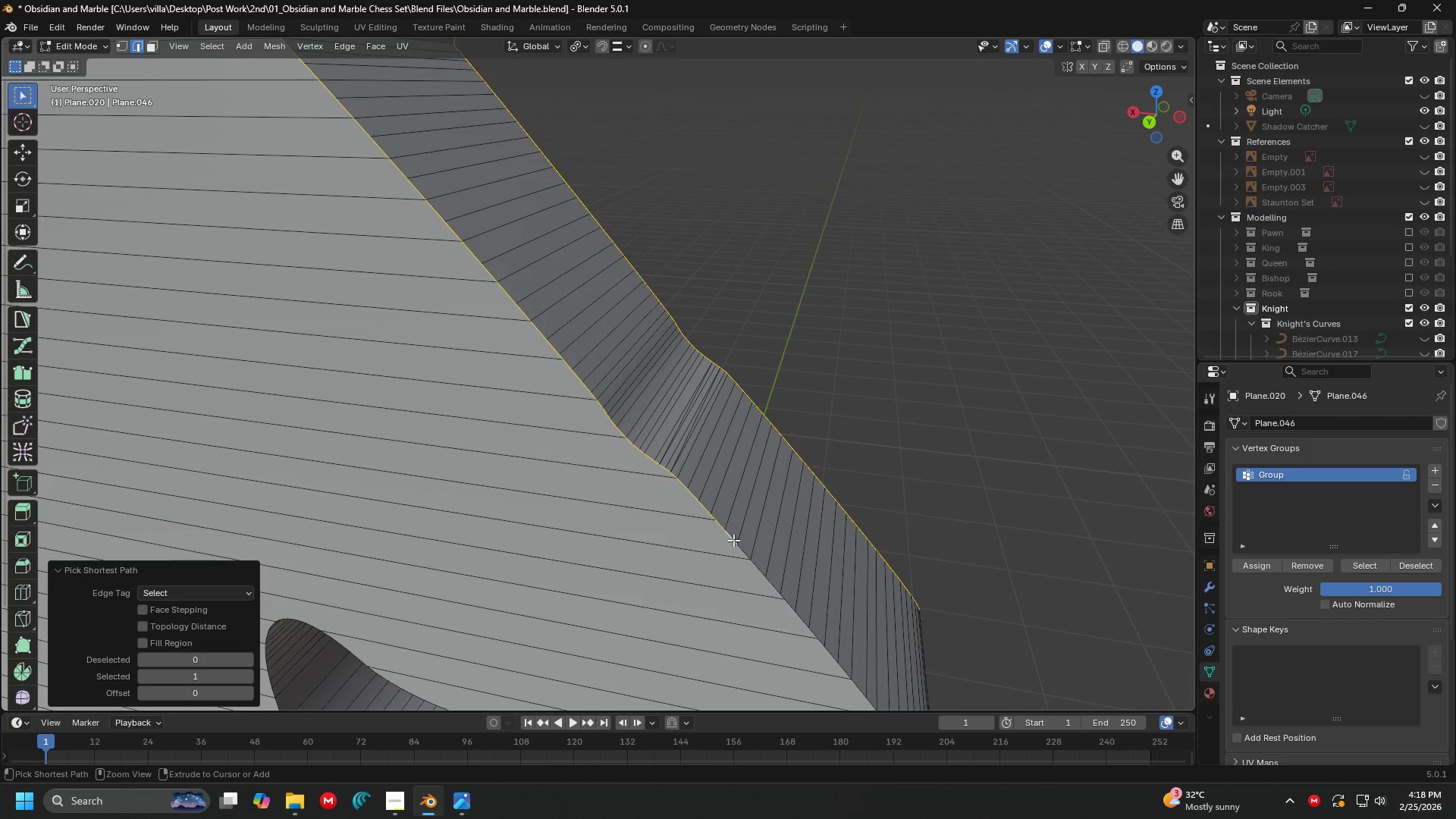 
key(Control+ControlLeft)
 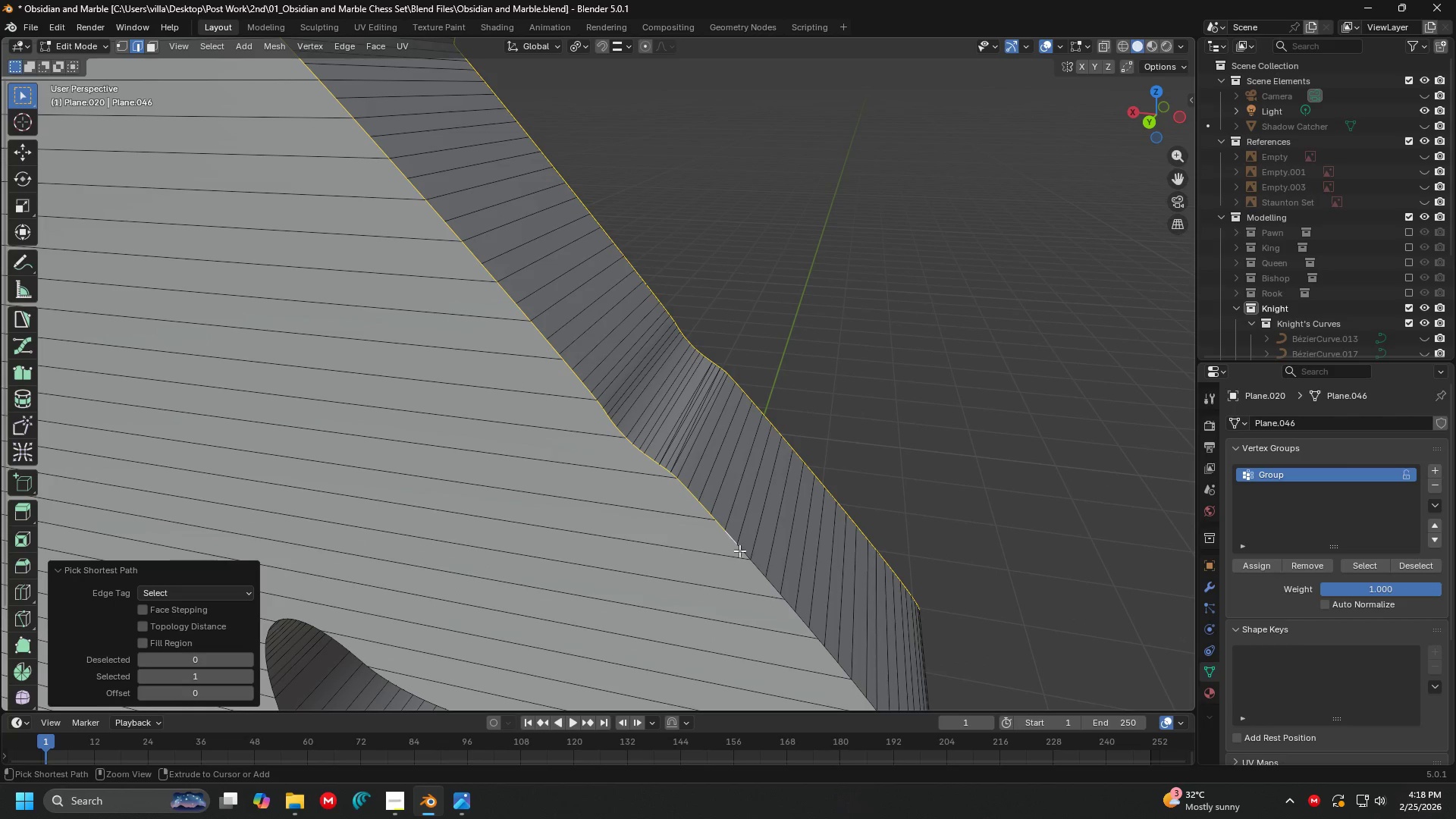 
key(Control+ControlLeft)
 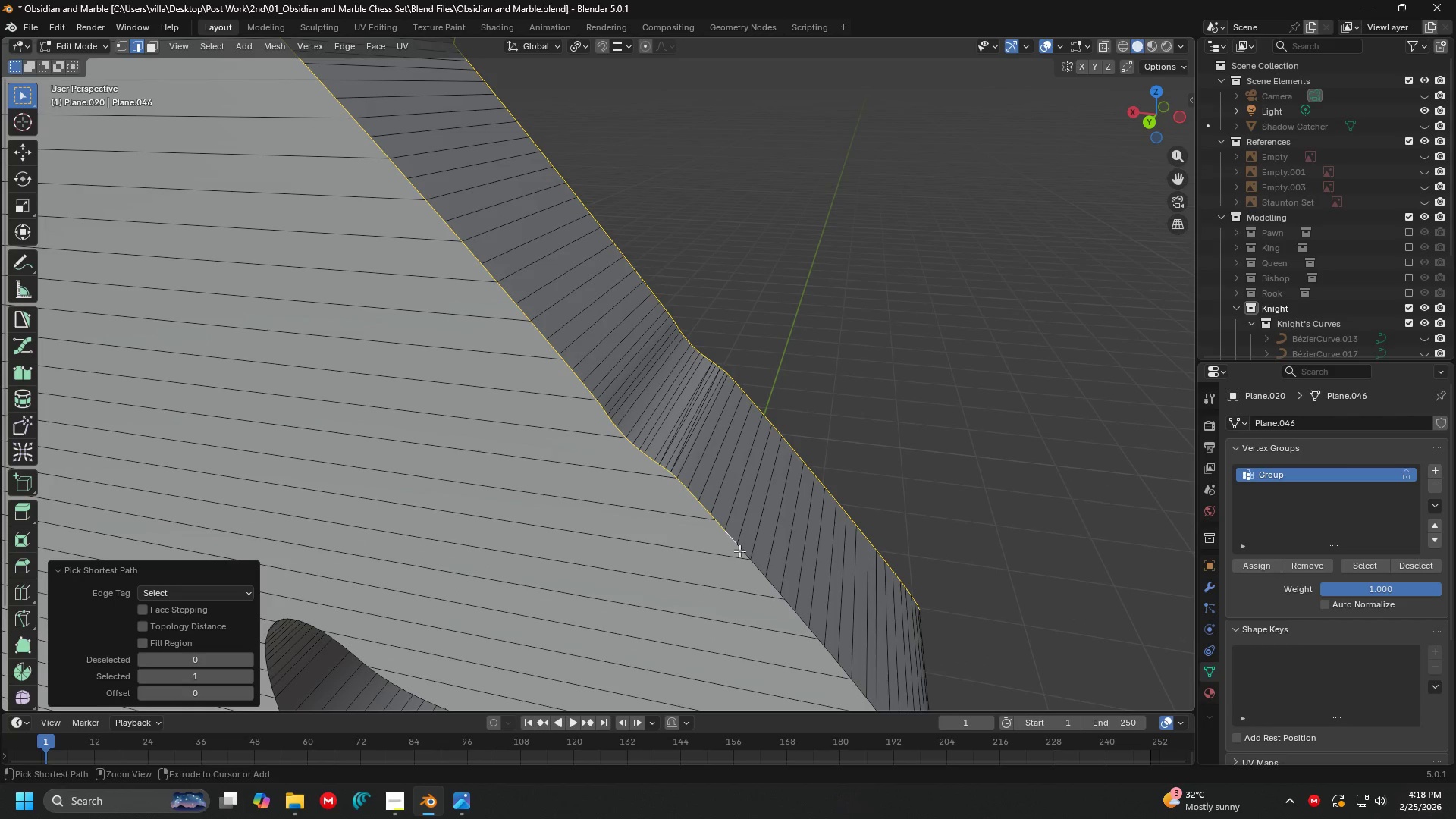 
key(Control+ControlLeft)
 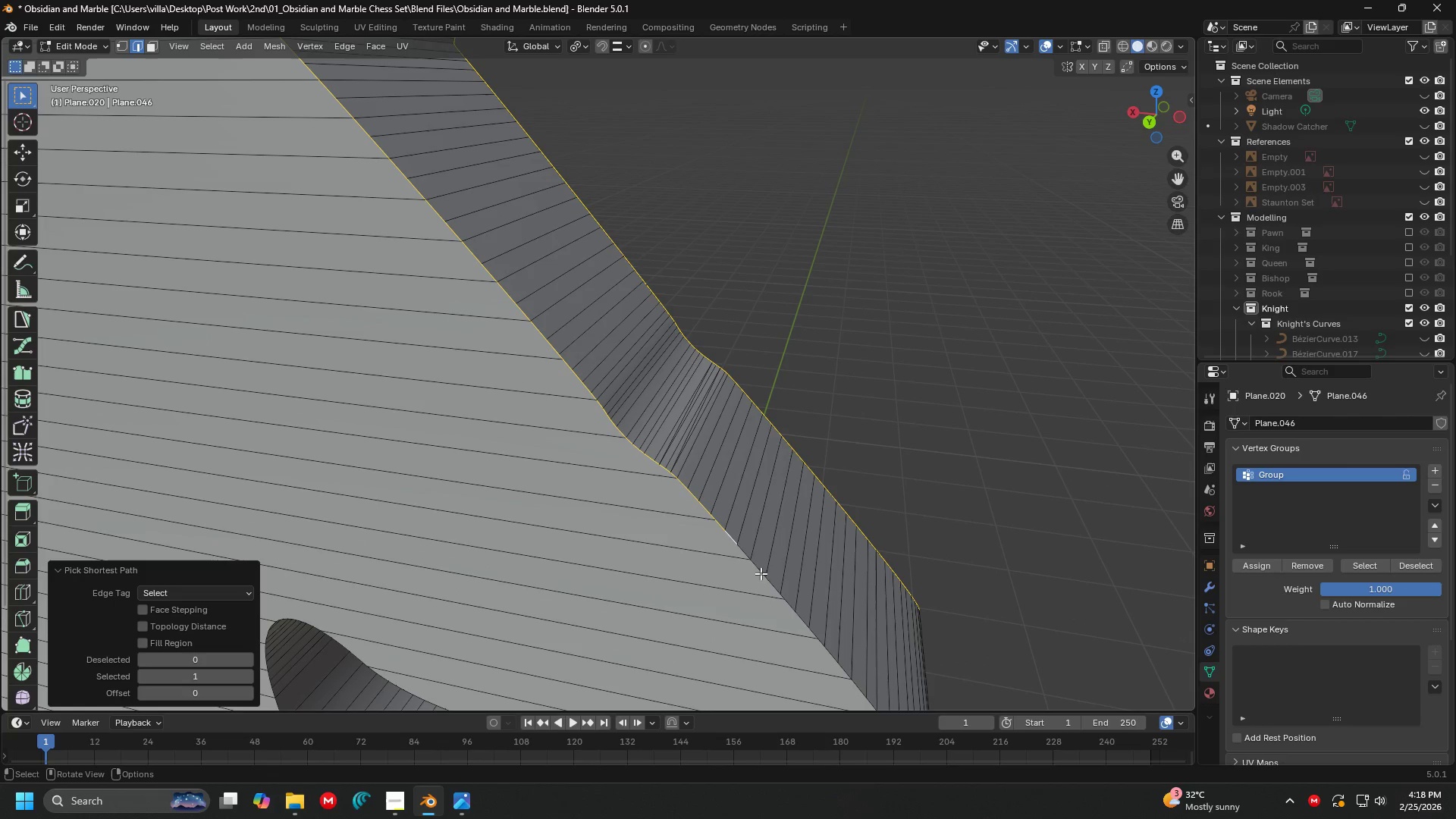 
key(Control+ControlLeft)
 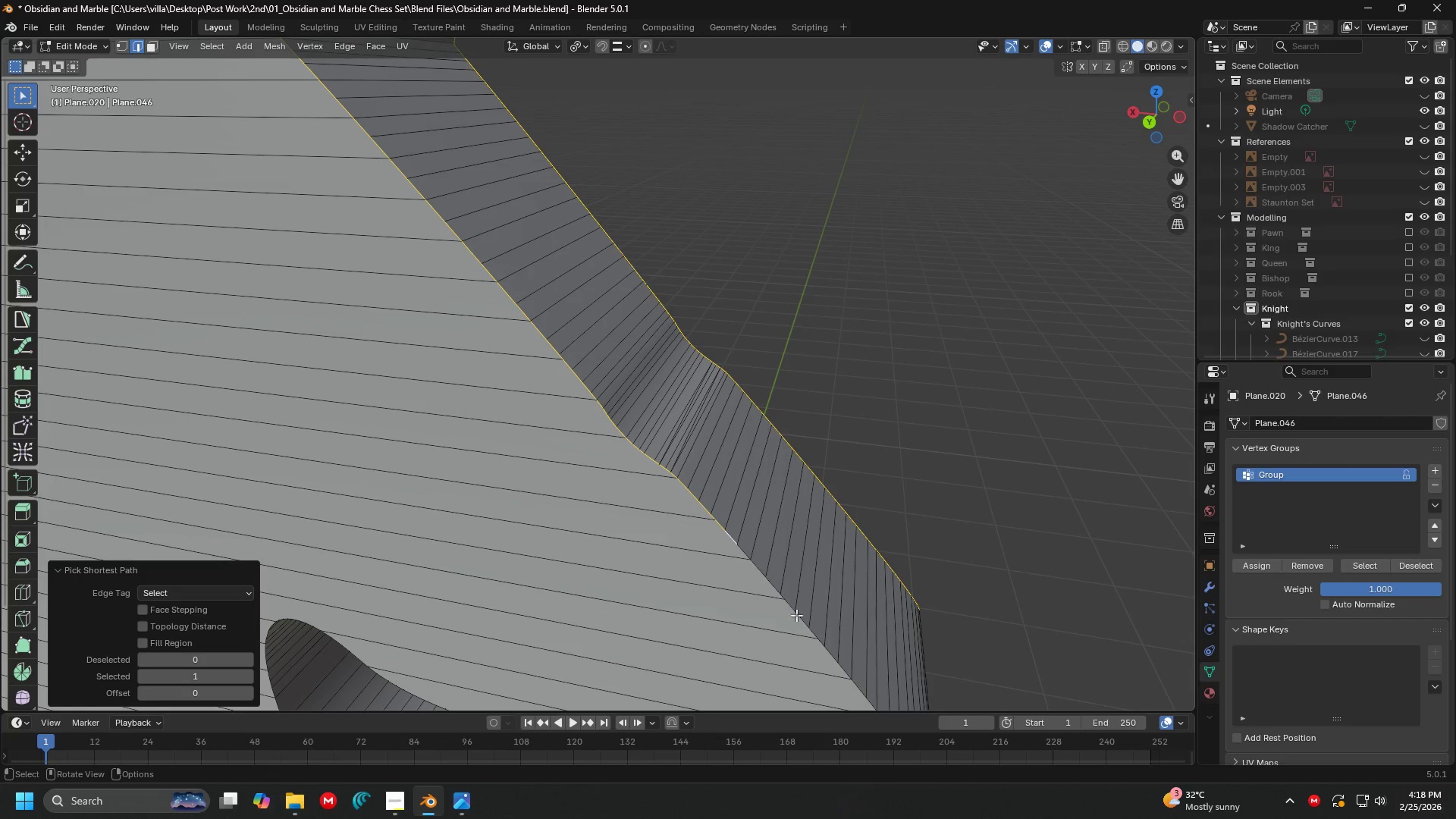 
hold_key(key=ShiftLeft, duration=0.41)
 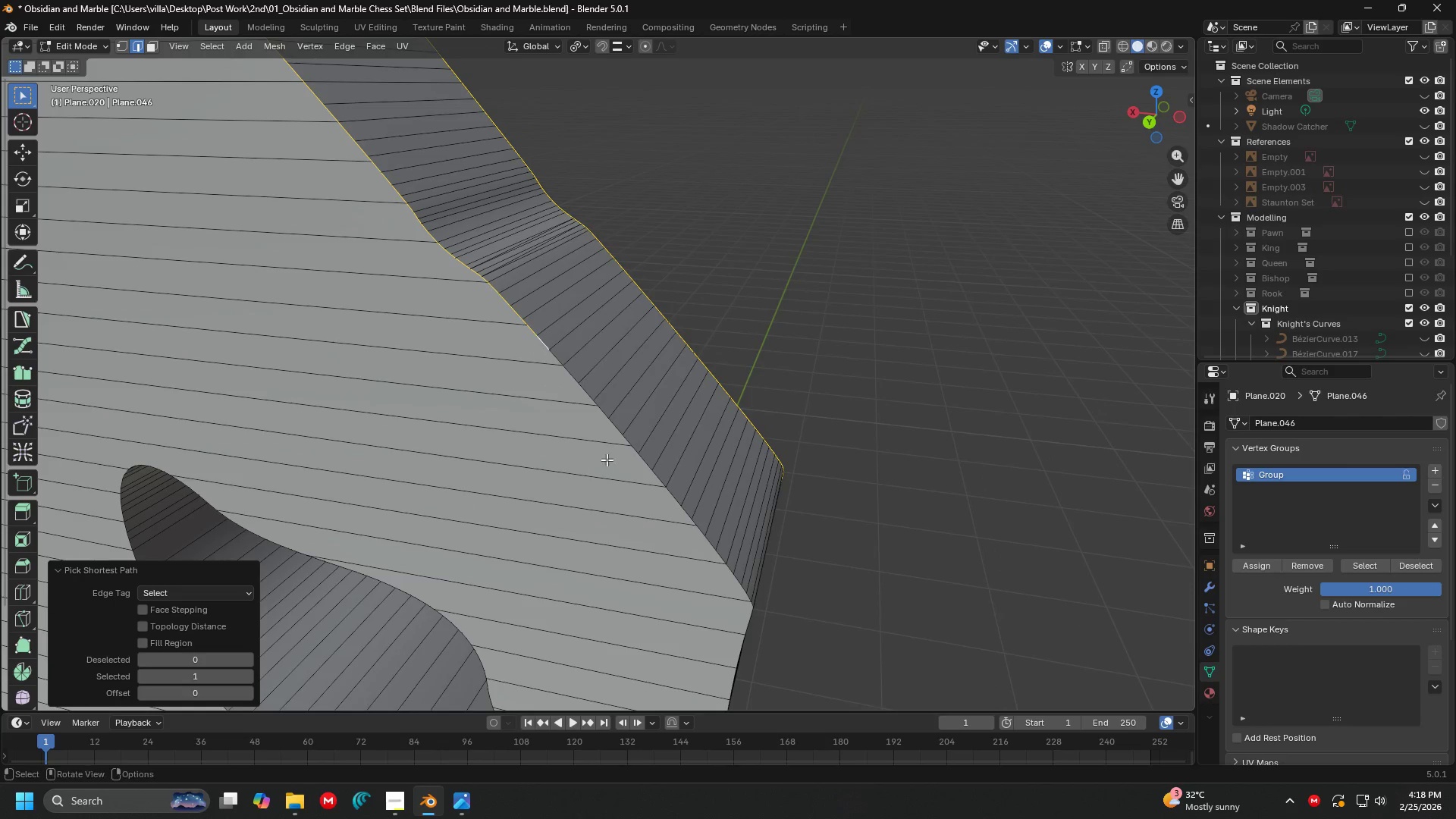 
hold_key(key=ControlLeft, duration=0.94)
left_click([682, 528])
 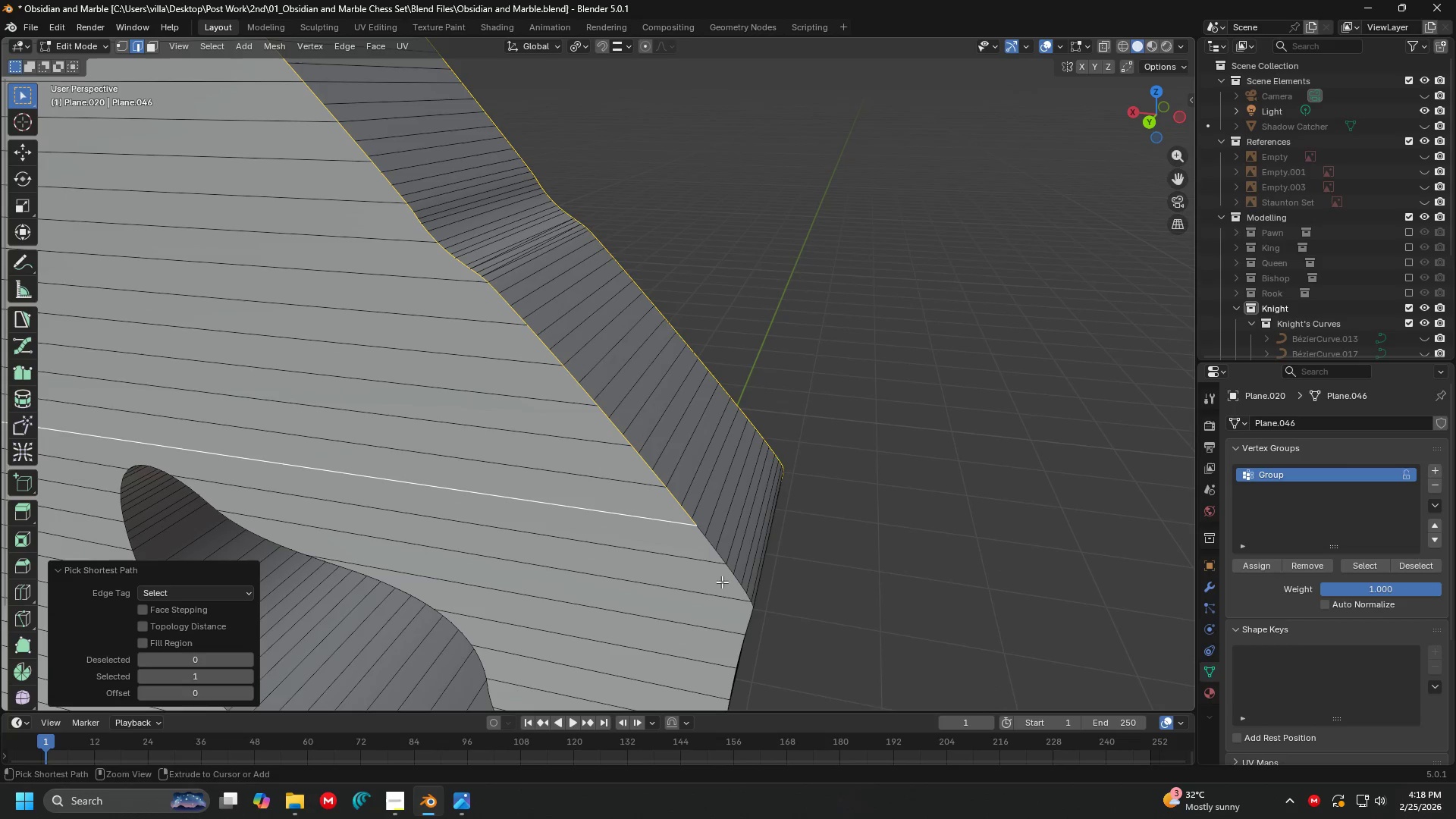 
key(Control+Z)
 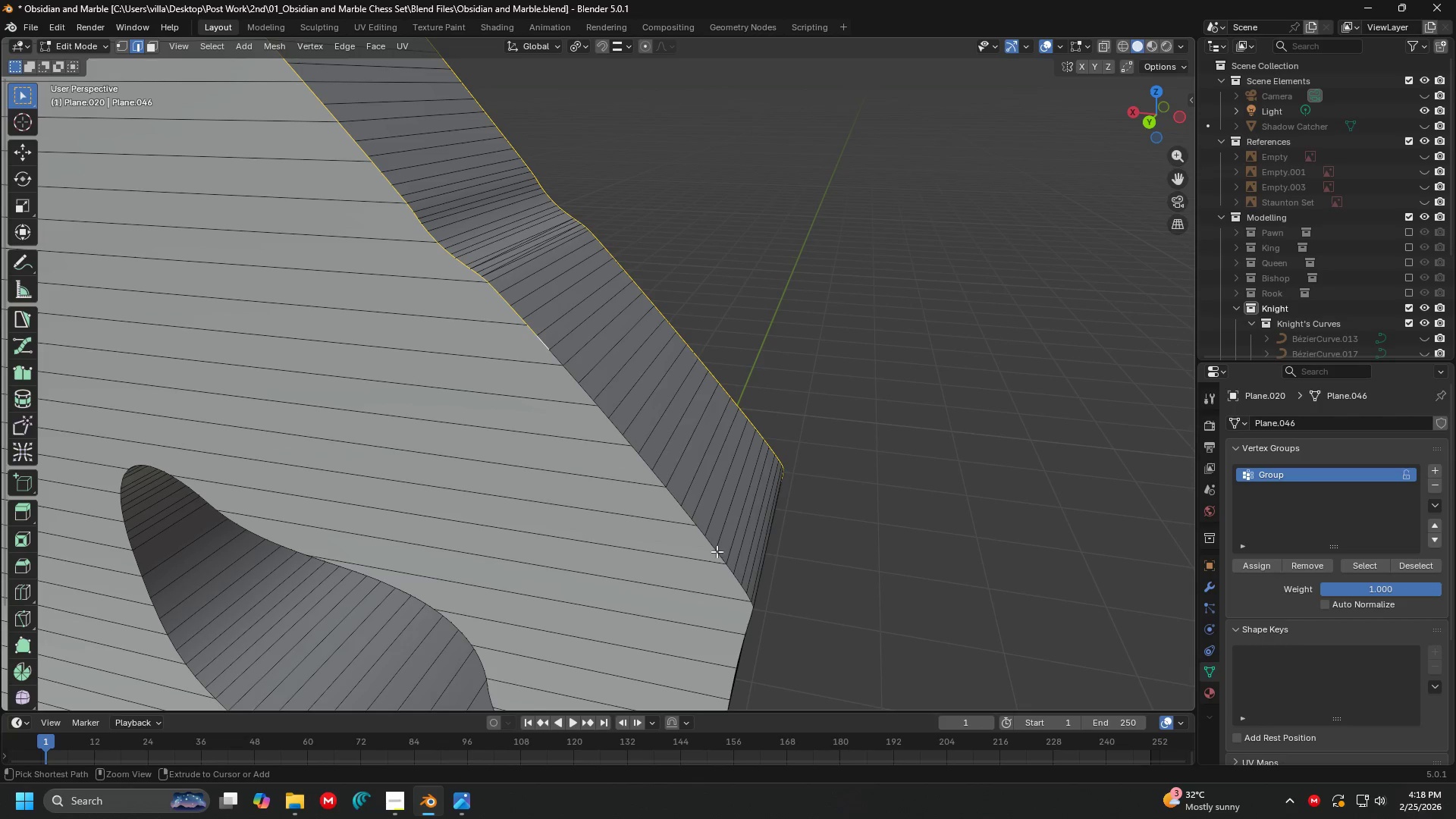 
left_click([717, 546])
 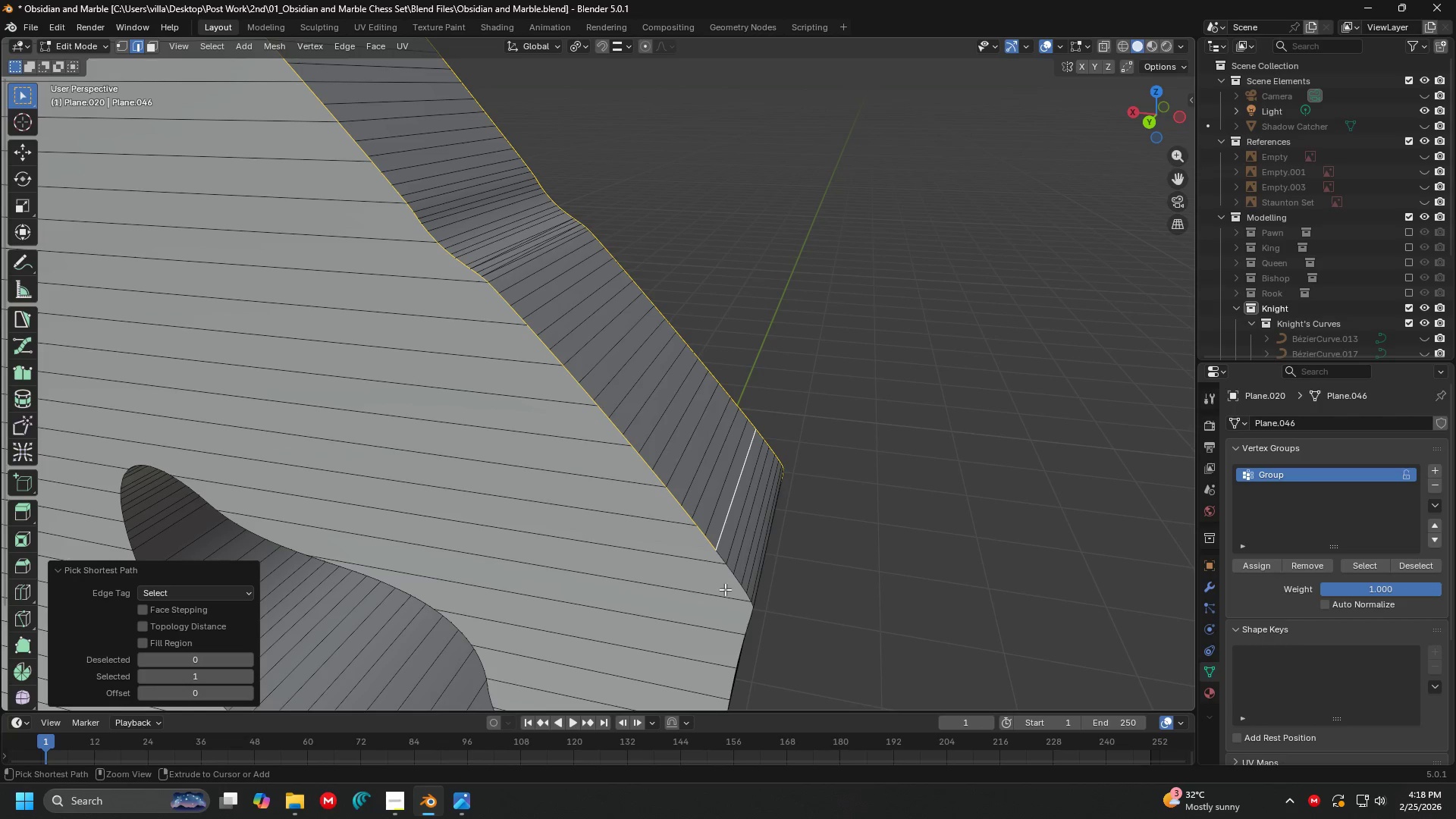 
key(Control+Z)
 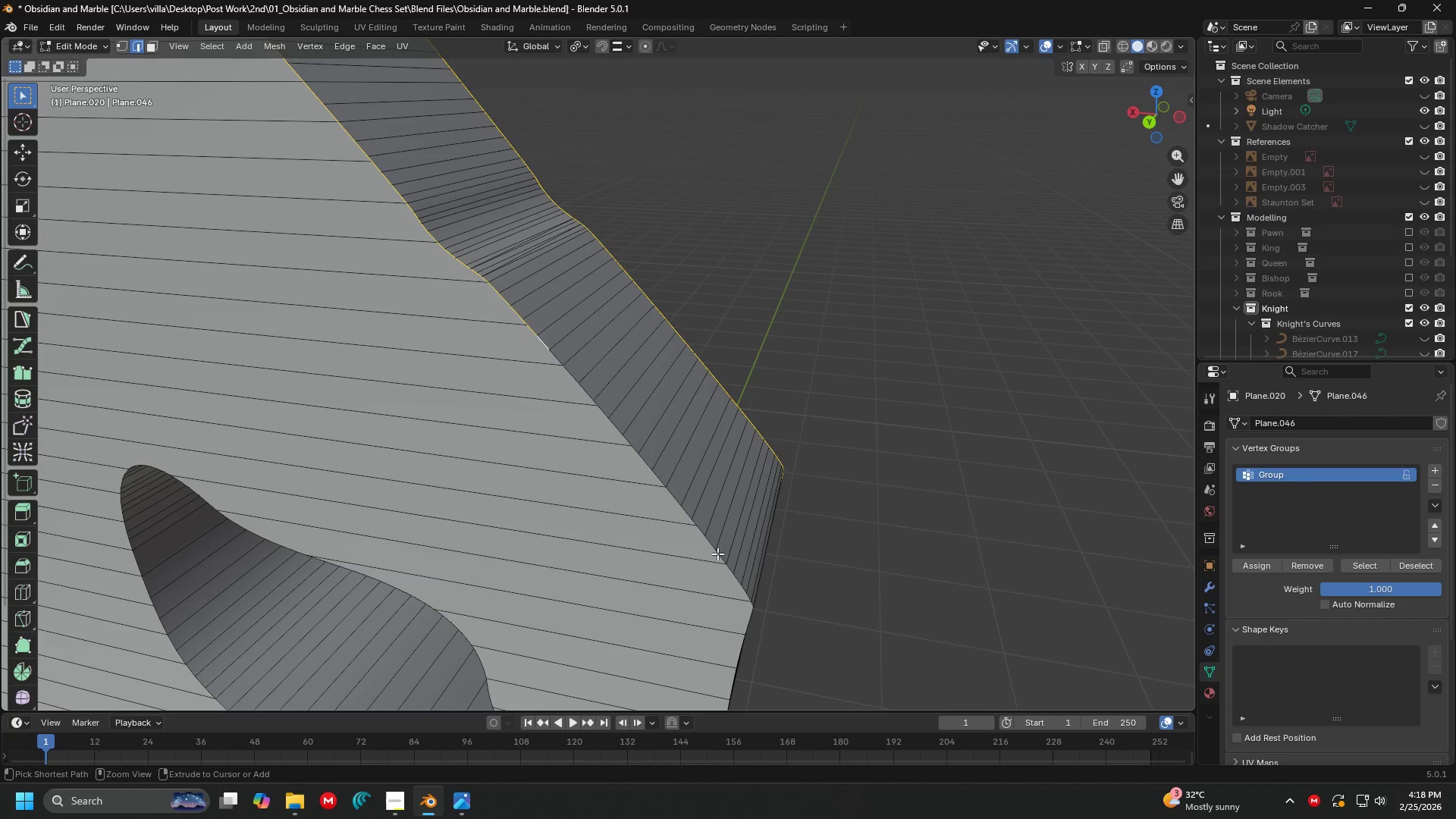 
left_click([717, 554])
 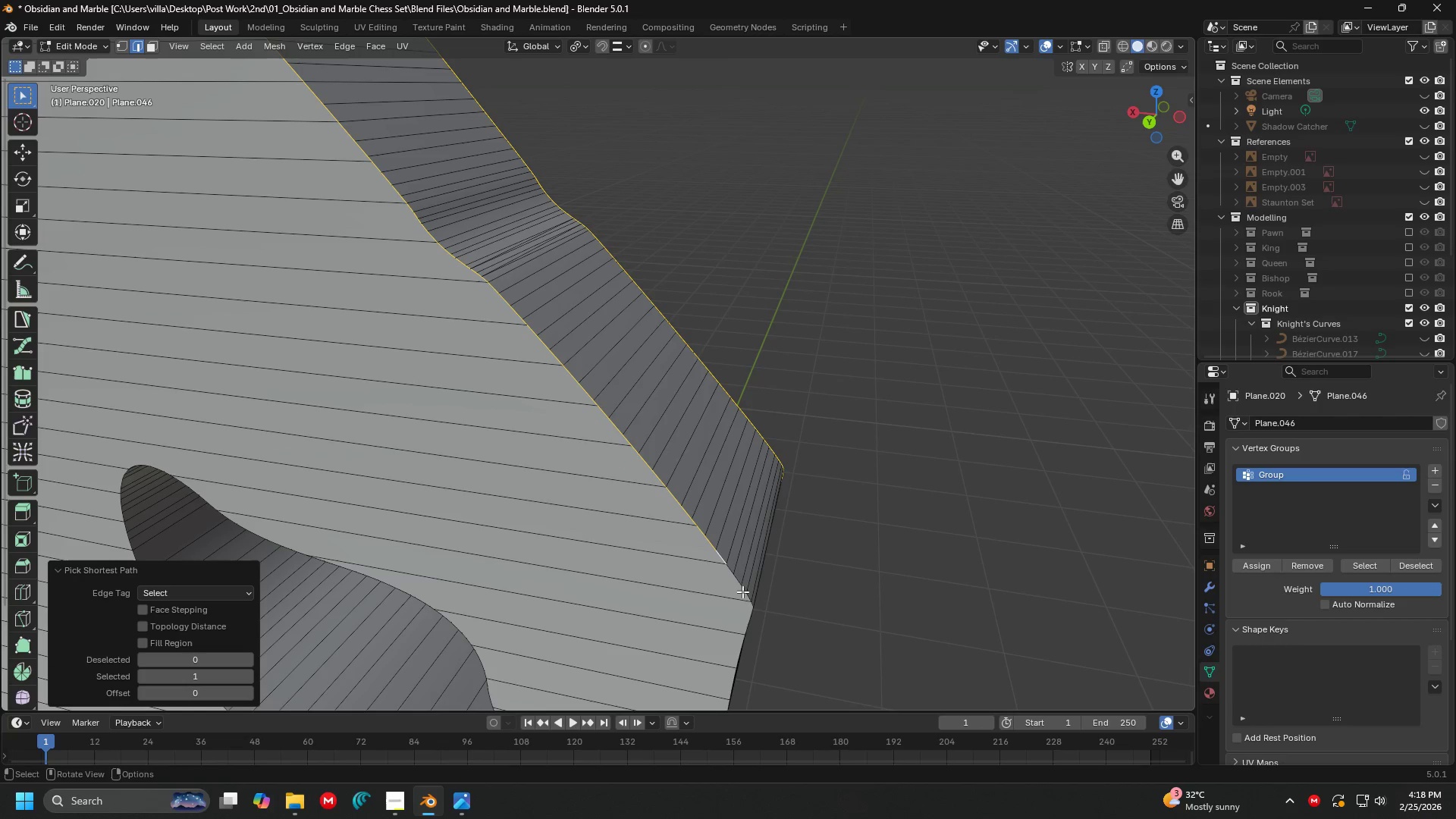 
hold_key(key=ShiftLeft, duration=0.34)
 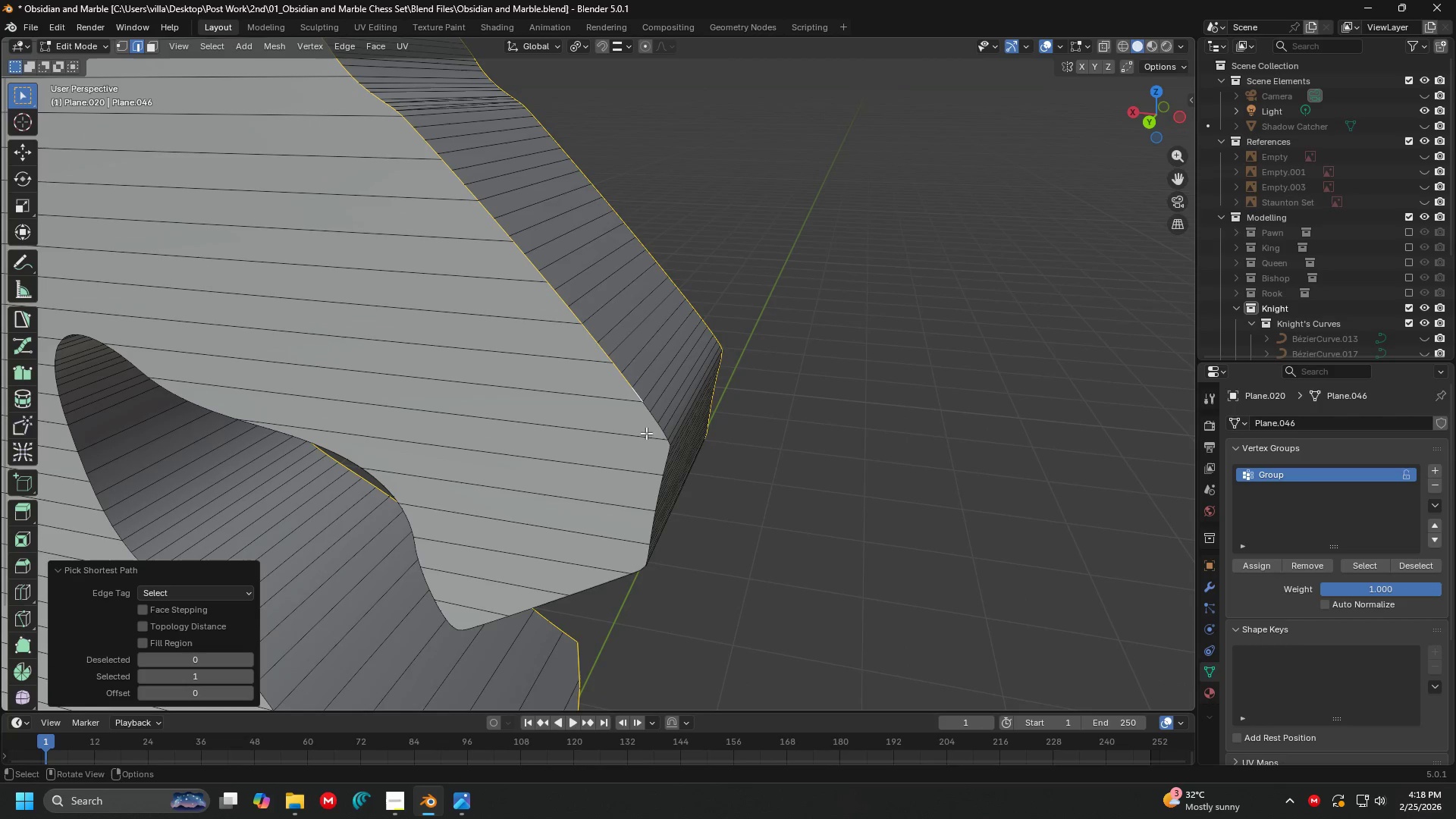 
hold_key(key=ControlLeft, duration=0.56)
left_click([664, 463])
 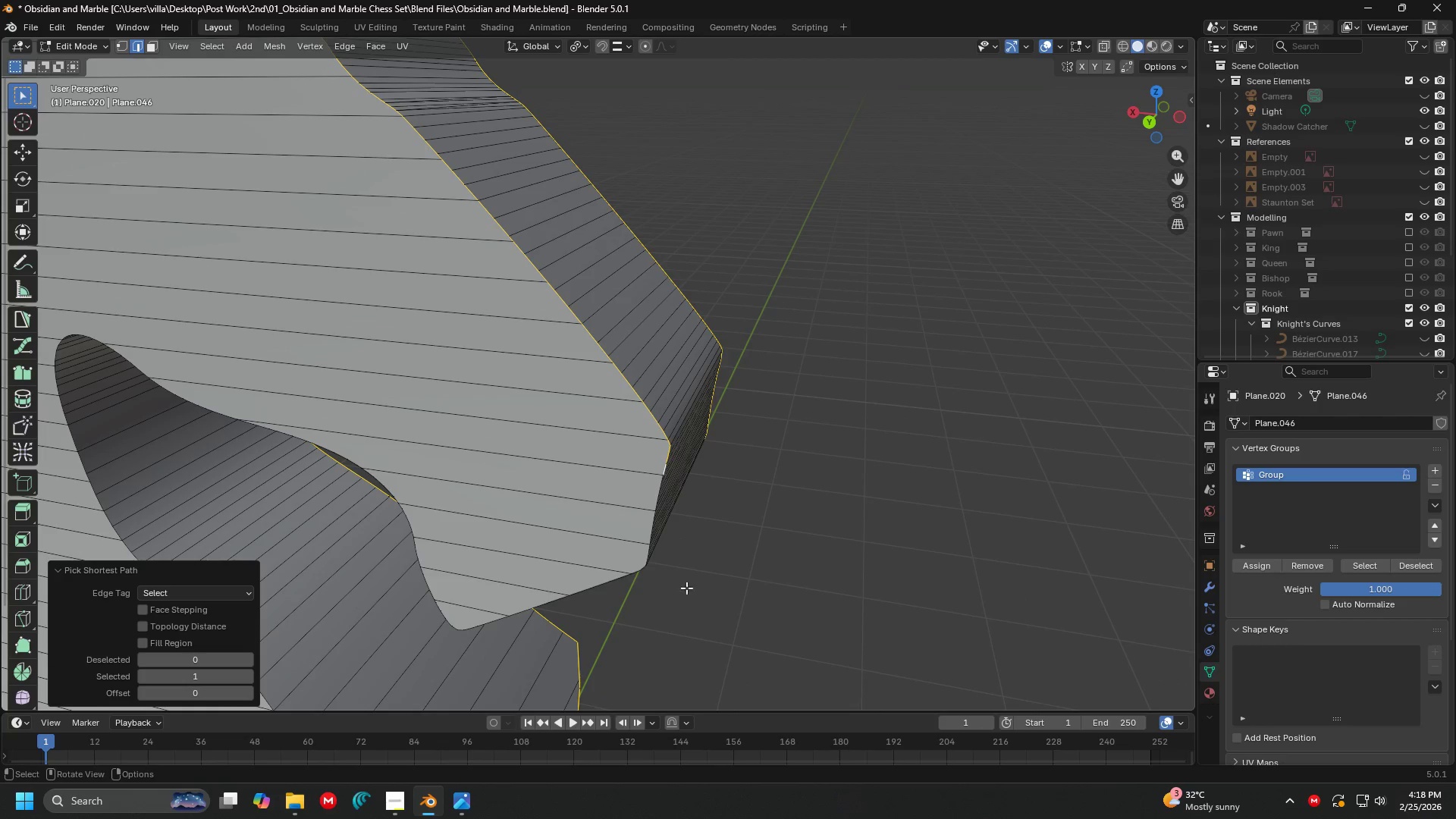 
hold_key(key=ShiftLeft, duration=0.31)
 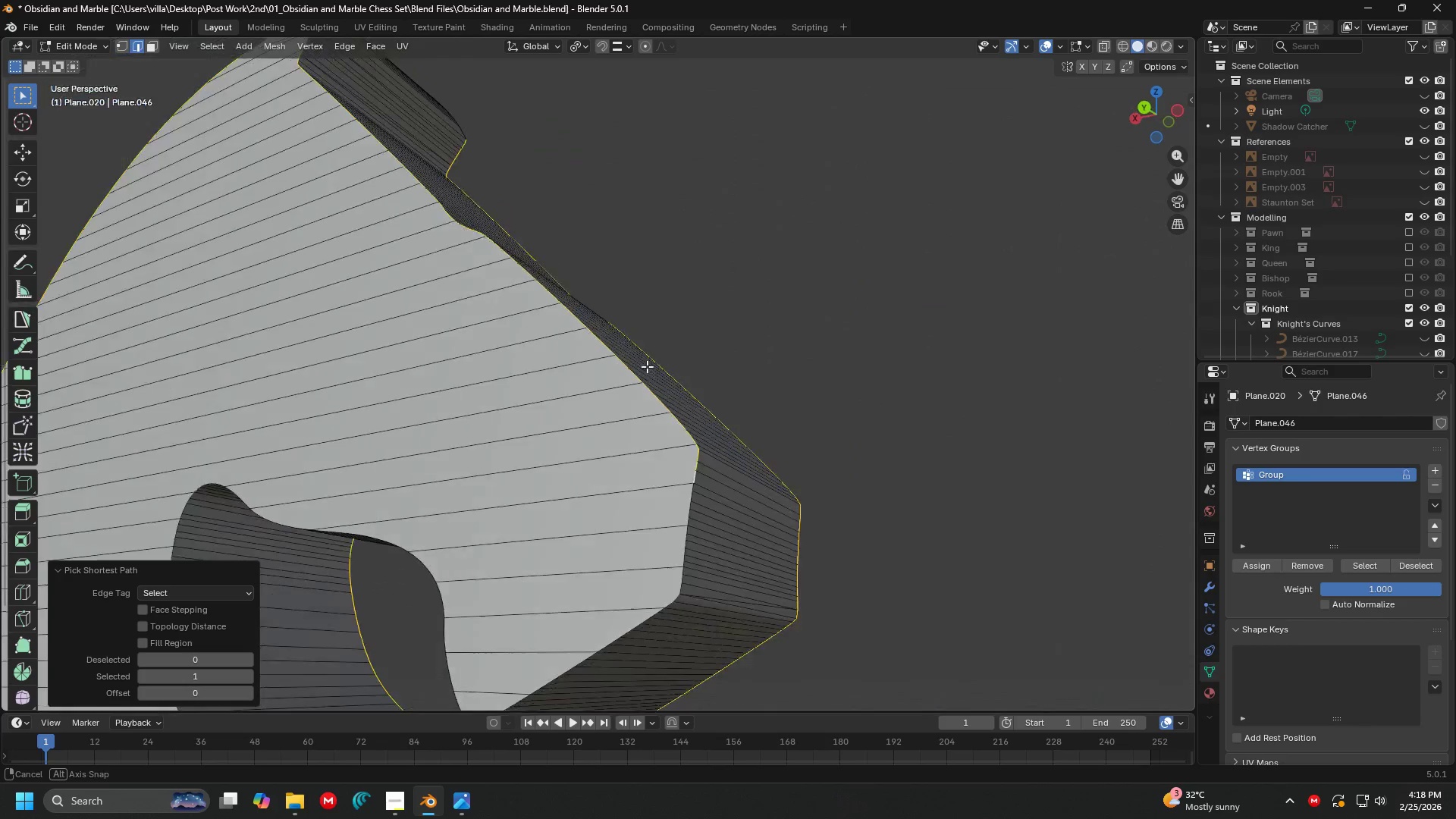 
hold_key(key=ShiftLeft, duration=0.44)
 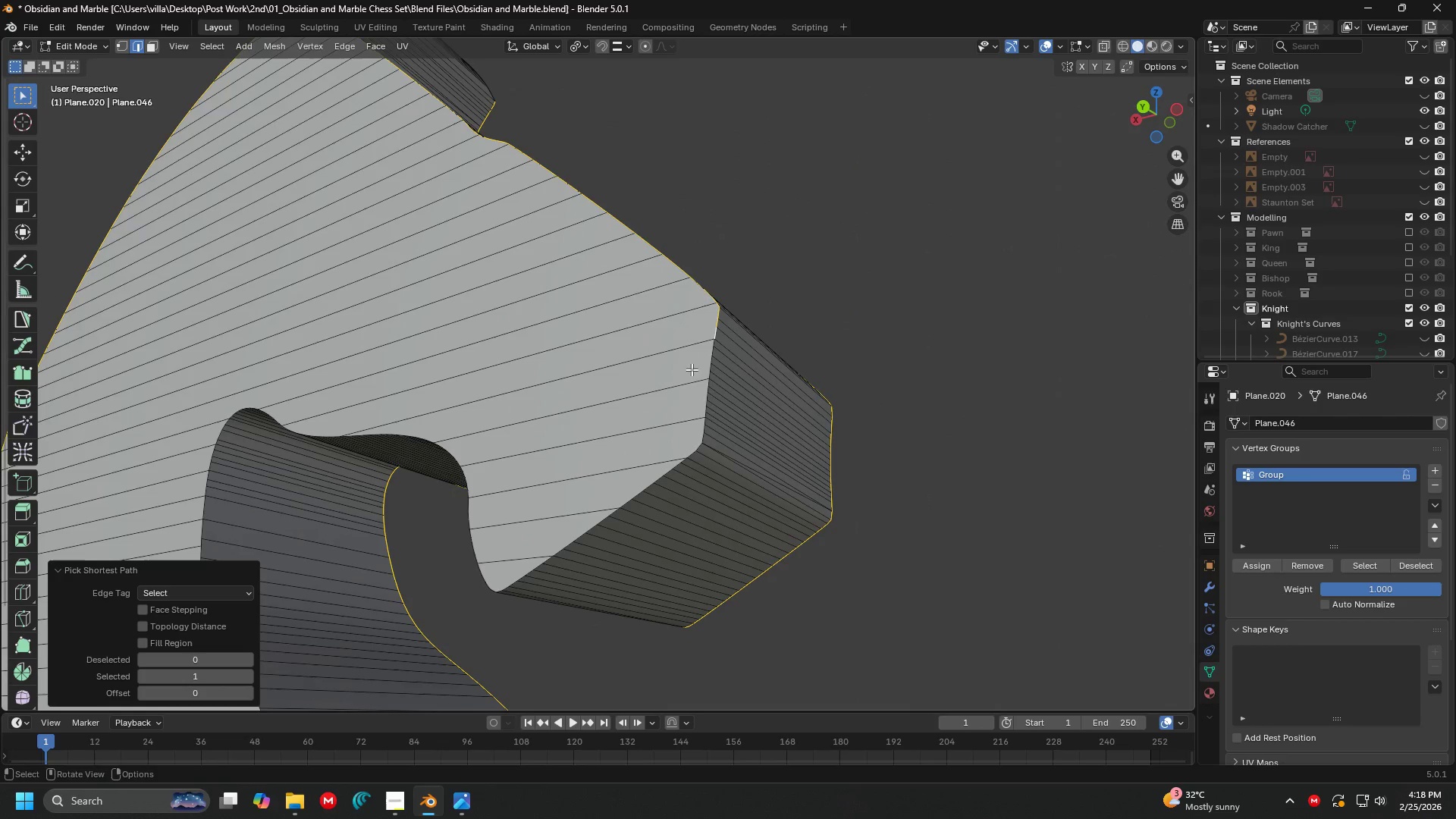 
hold_key(key=ControlLeft, duration=1.16)
left_click([664, 479])
 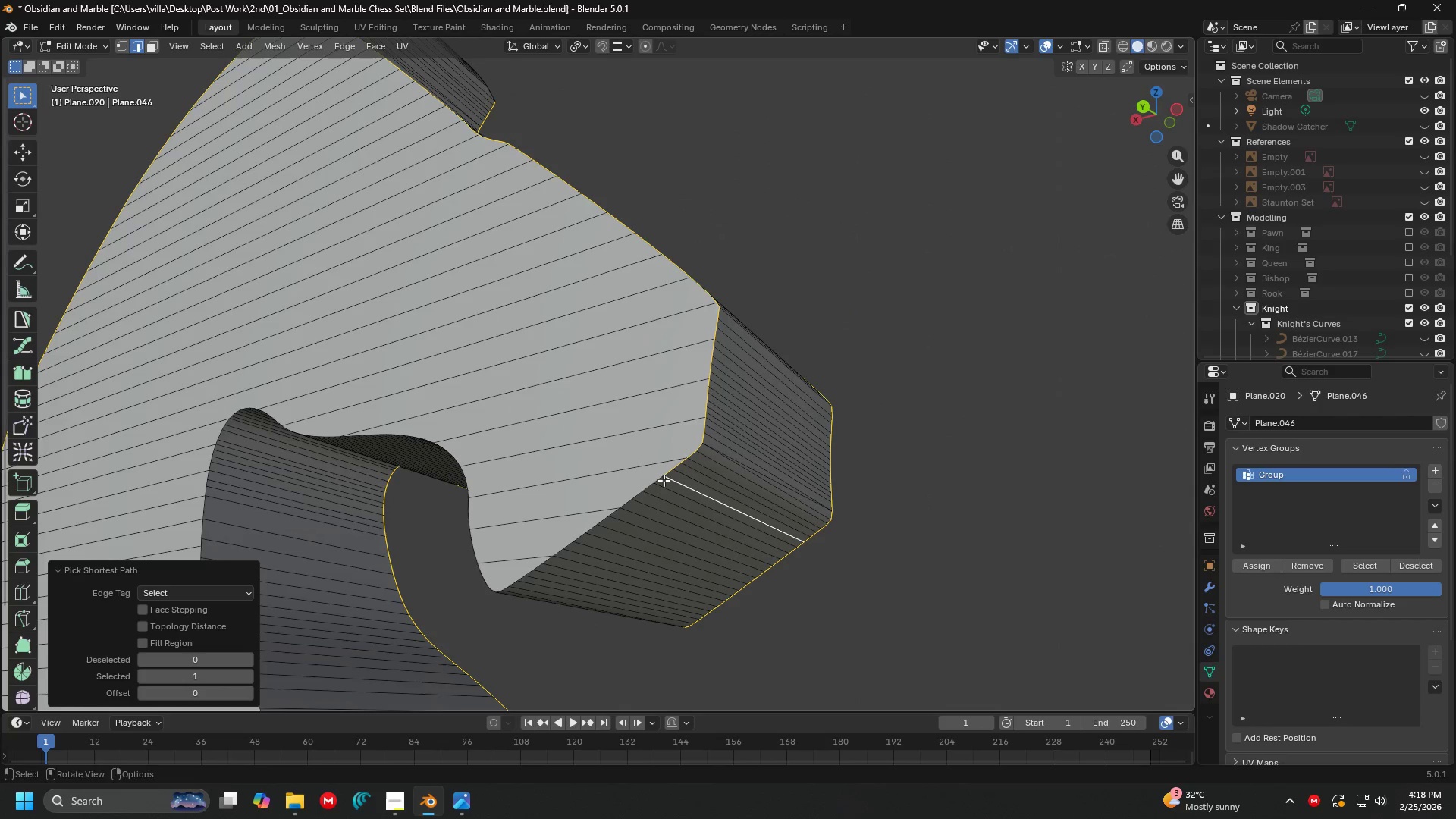 
key(Control+Z)
 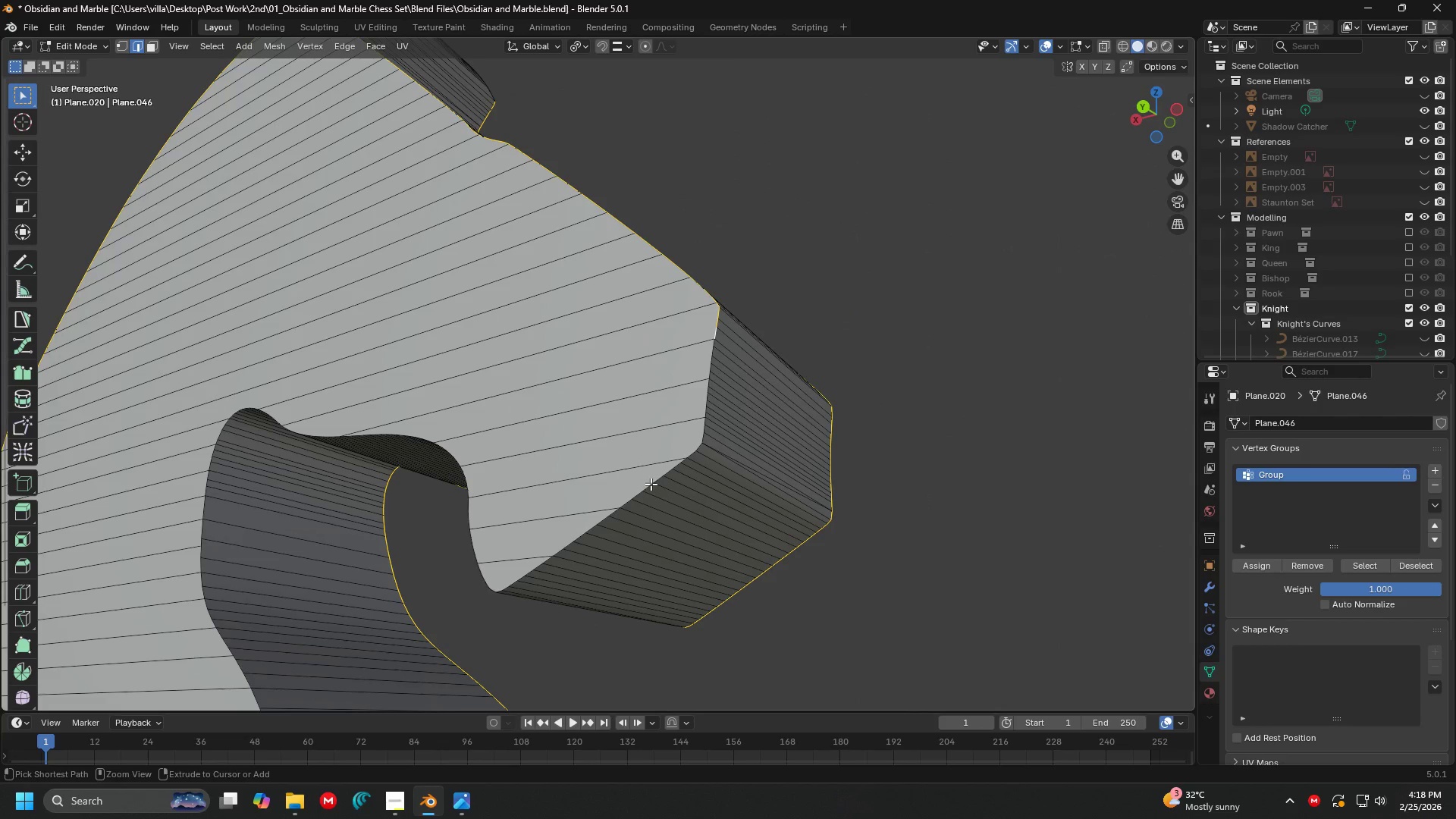 
left_click([651, 484])
 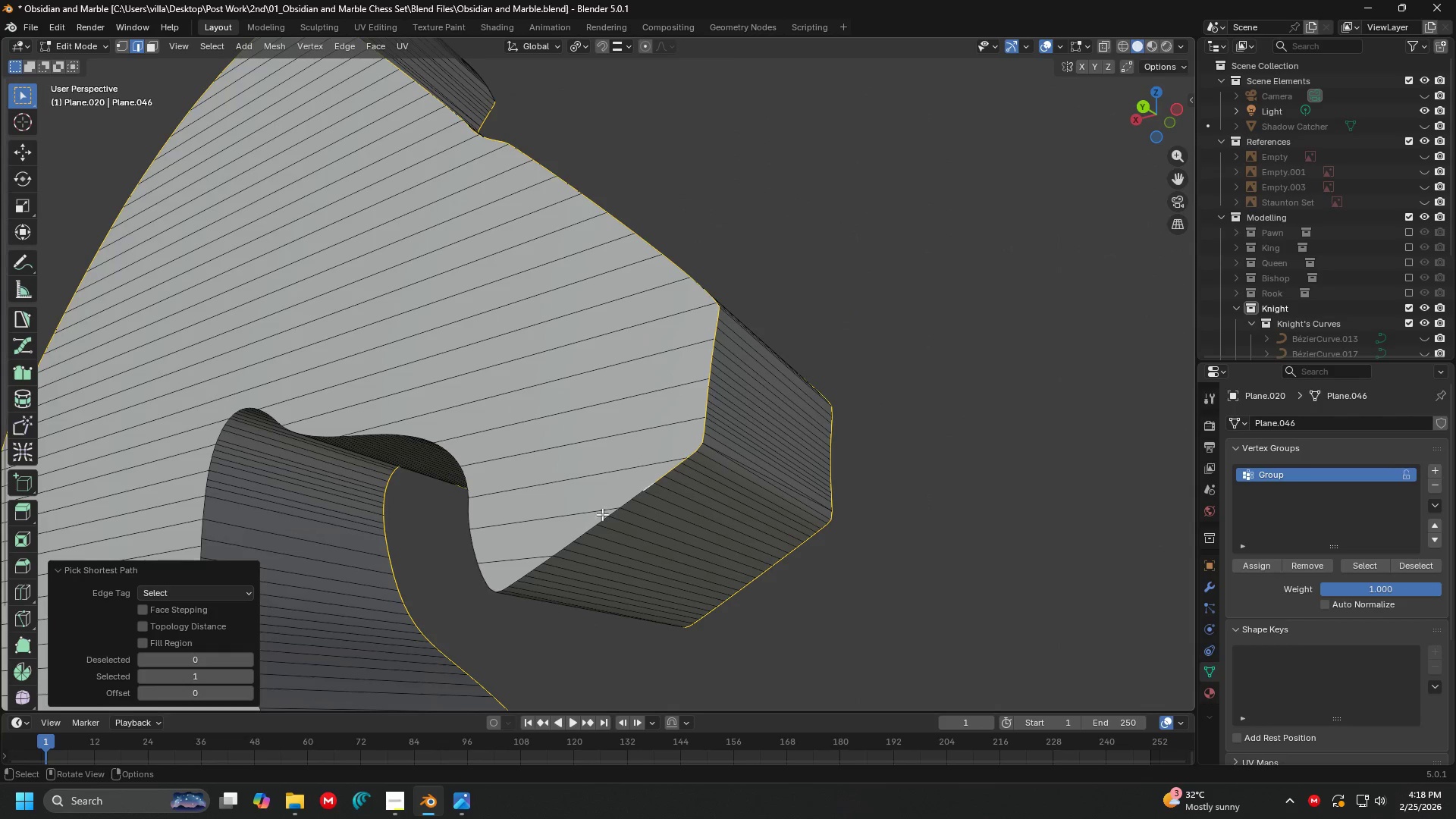 
key(Shift+ShiftLeft)
 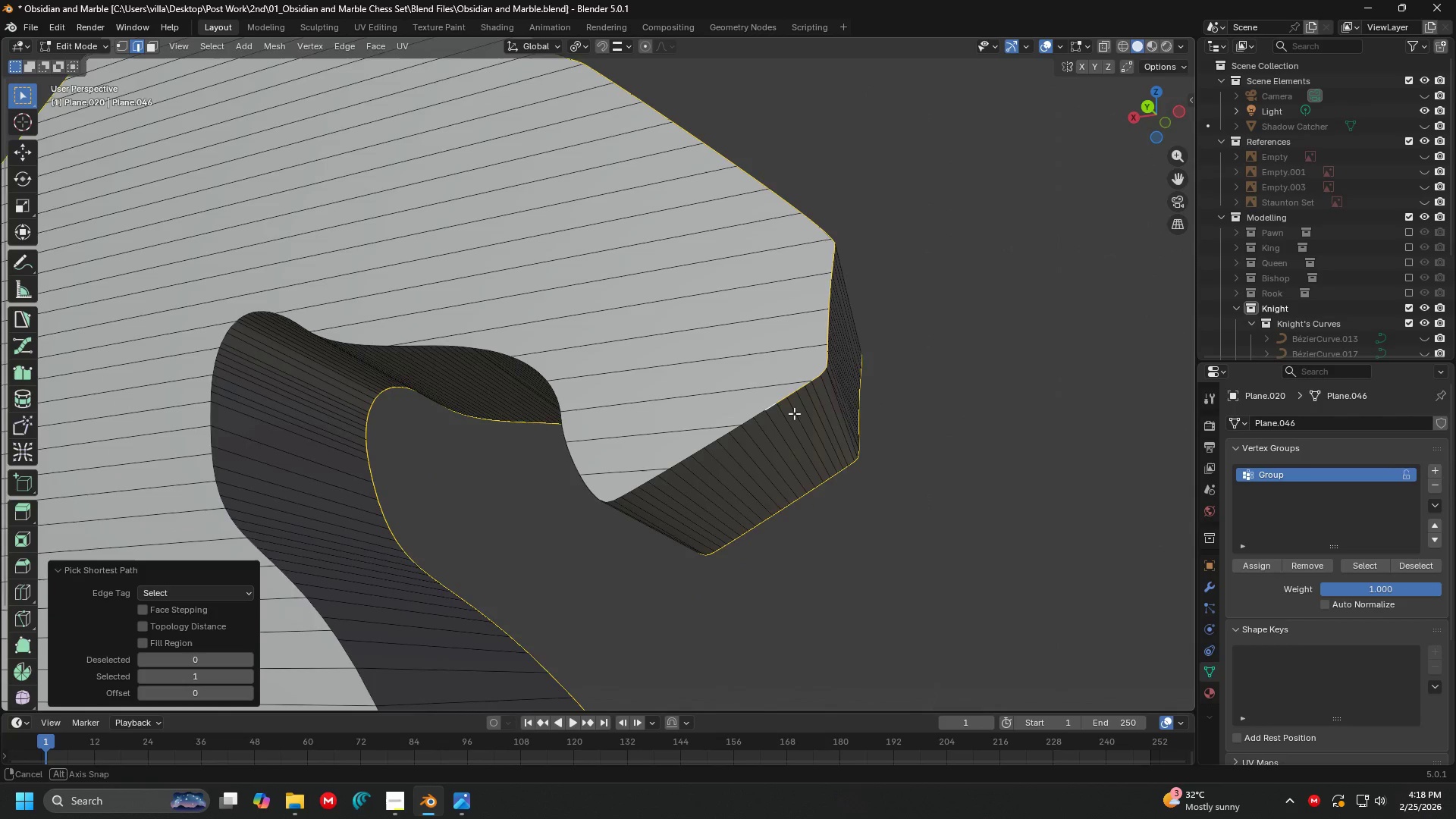 
hold_key(key=ControlLeft, duration=0.72)
left_click([619, 492])
 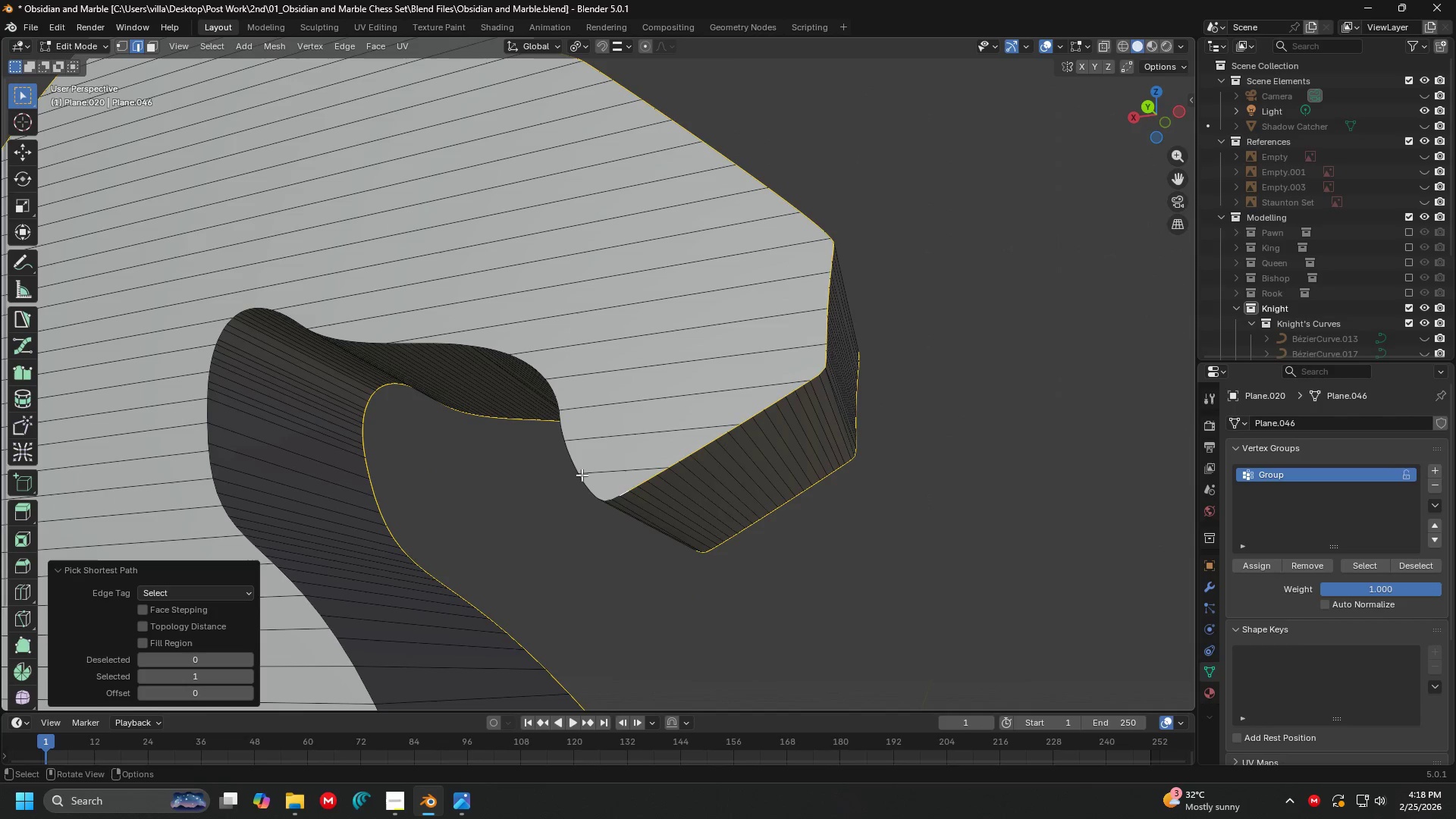 
key(Shift+ShiftLeft)
 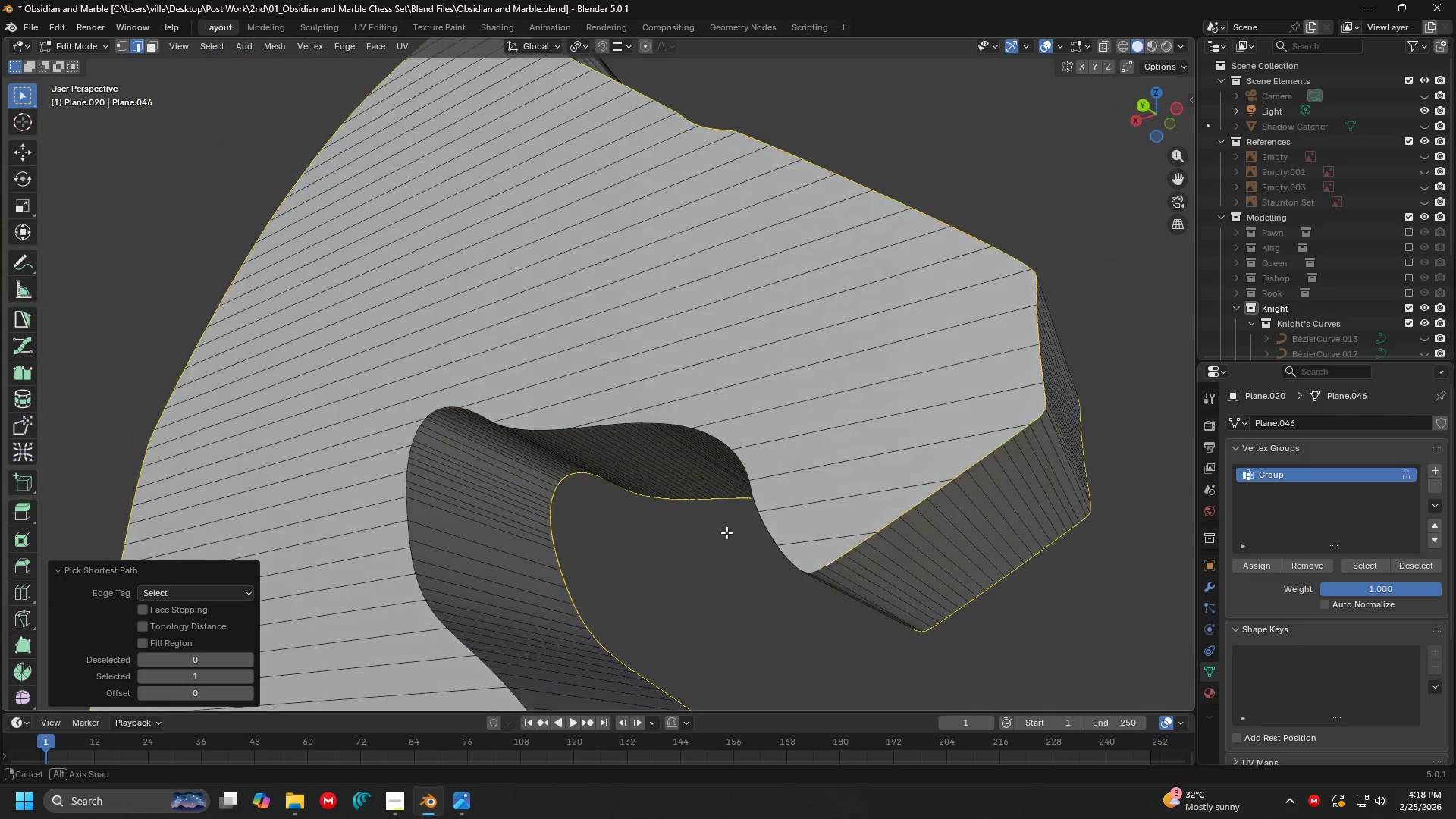 
hold_key(key=ControlLeft, duration=0.69)
left_click([537, 425])
 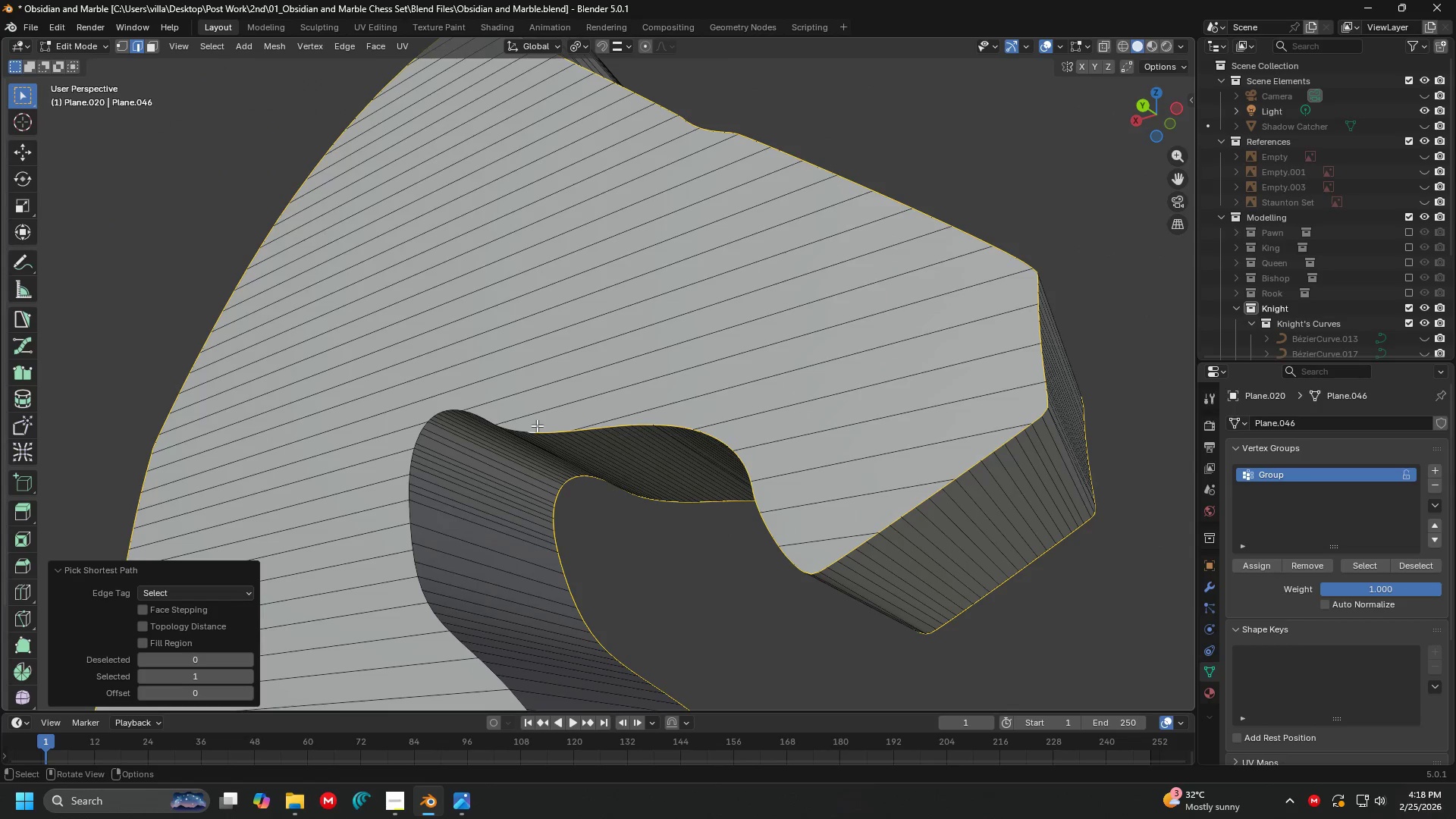 
hold_key(key=ShiftLeft, duration=0.42)
 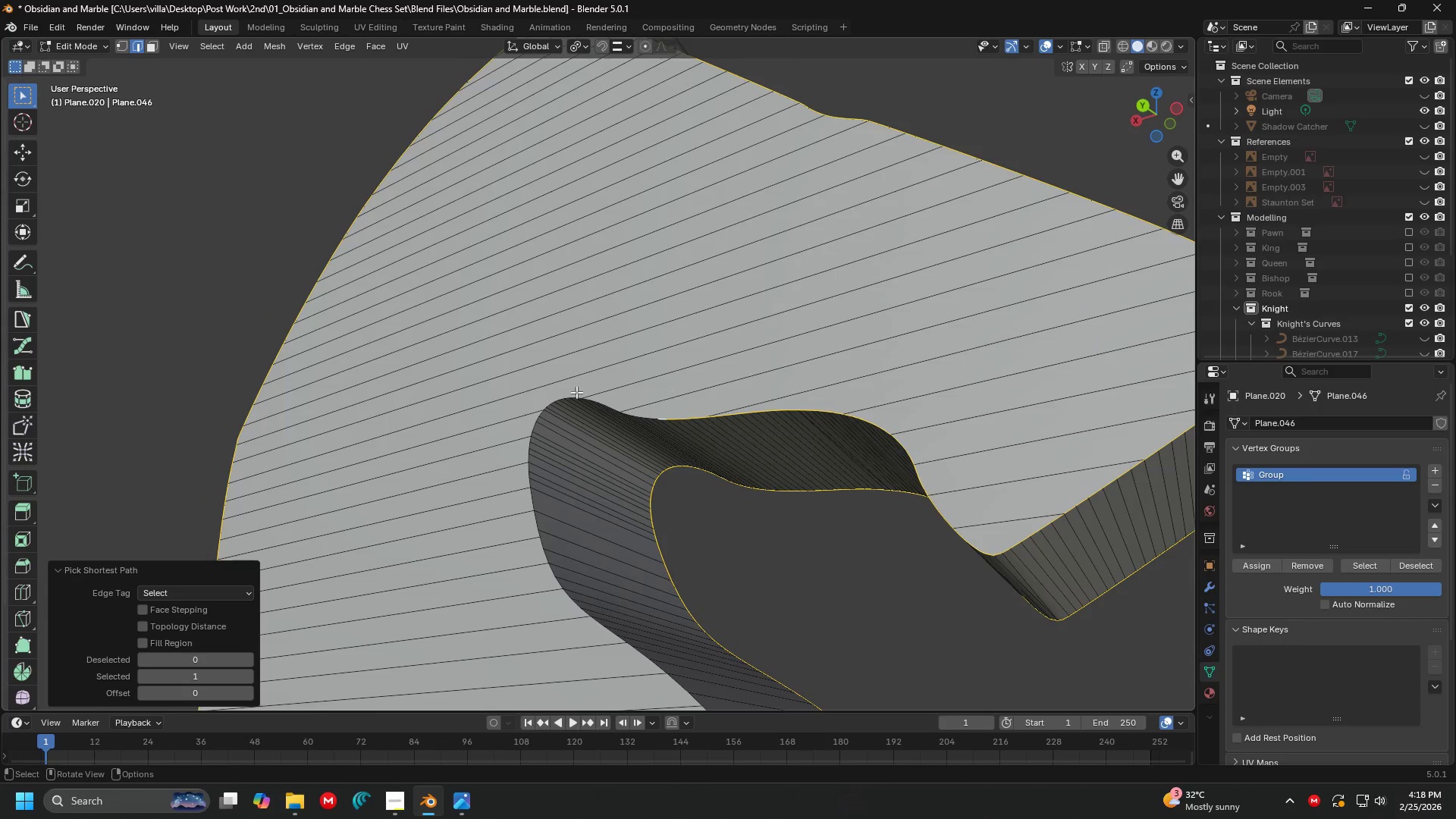 
hold_key(key=ControlLeft, duration=1.5)
left_click([559, 392])
 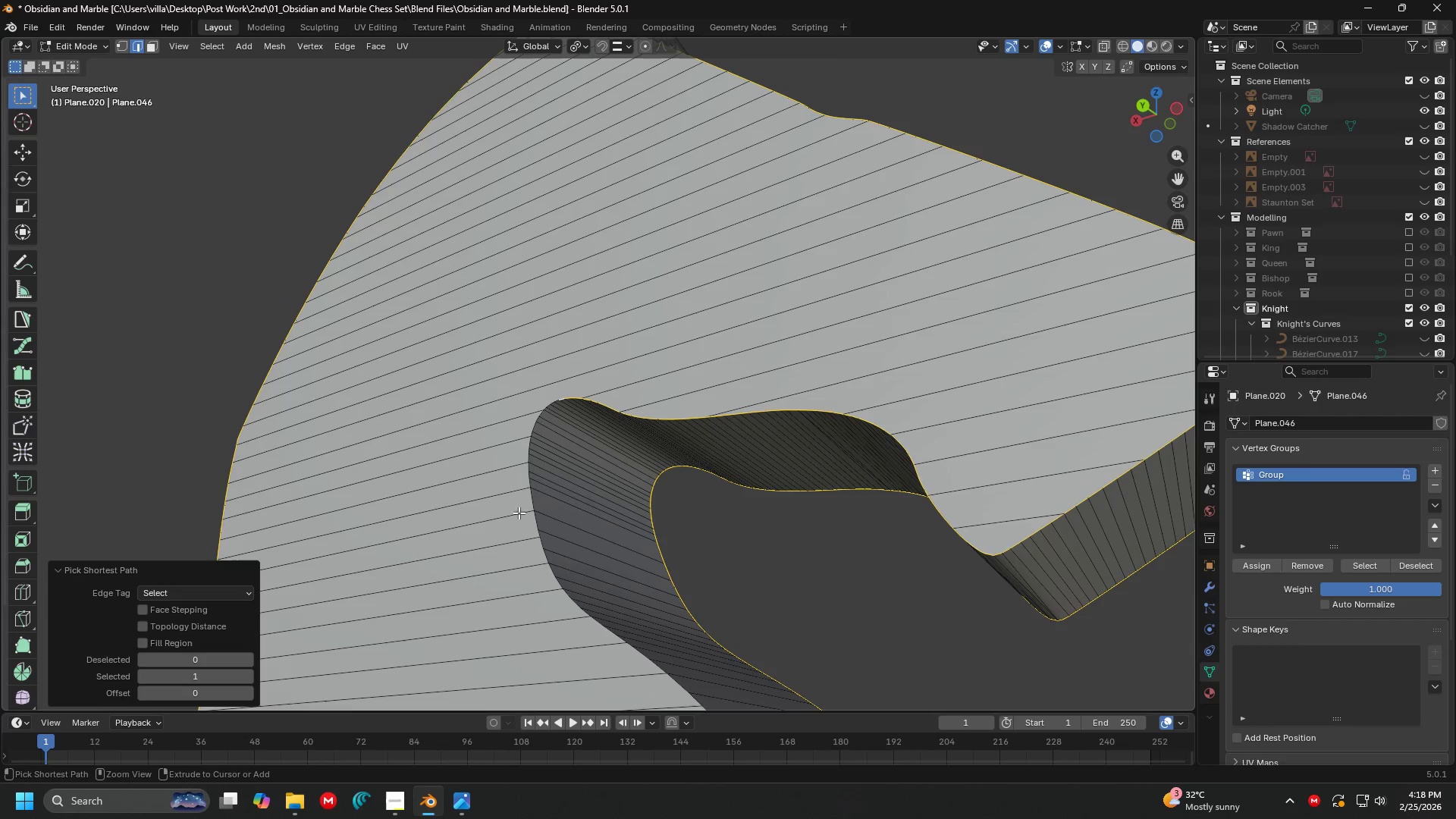 
left_click([526, 519])
 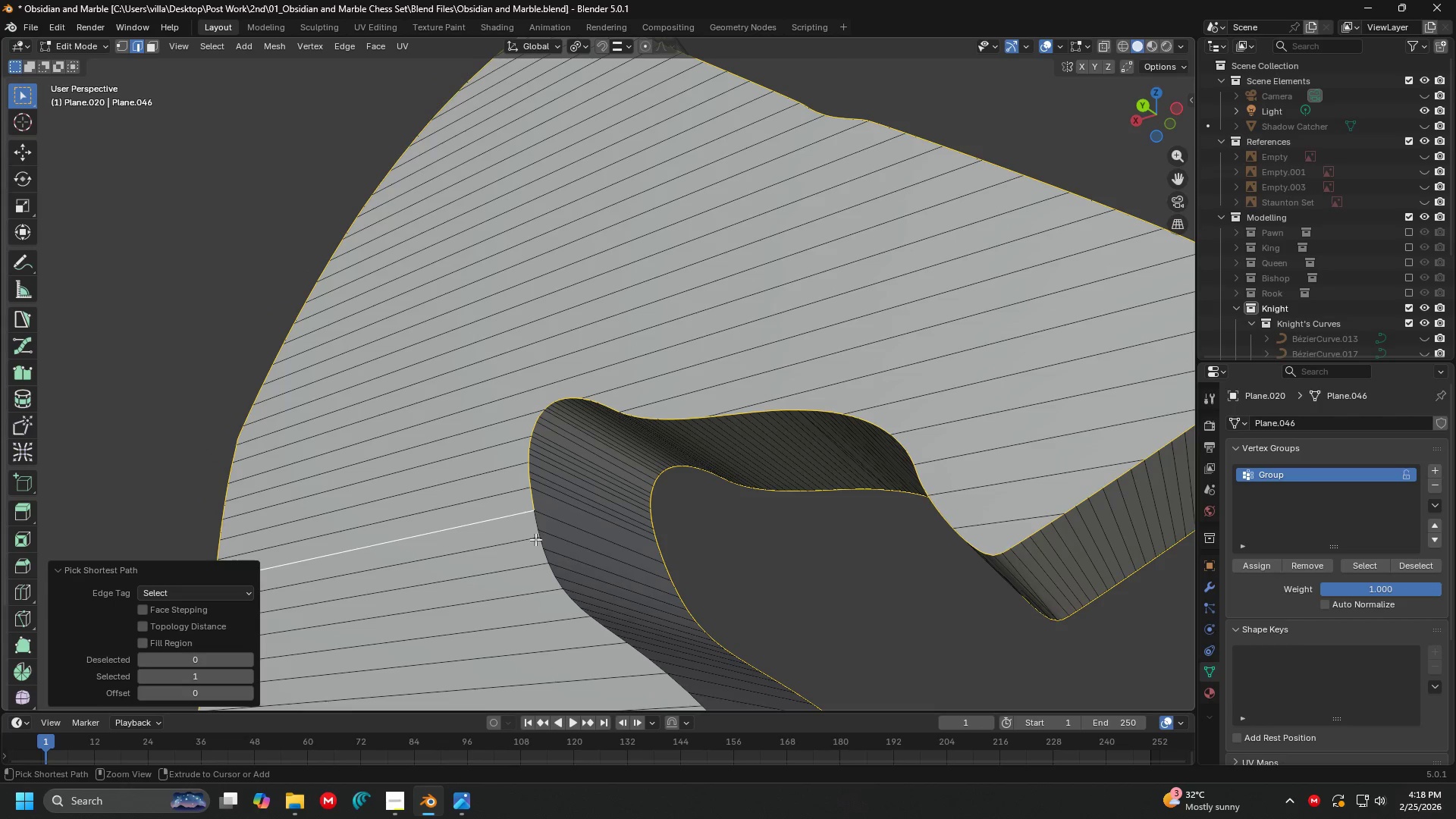 
hold_key(key=ControlLeft, duration=0.45)
 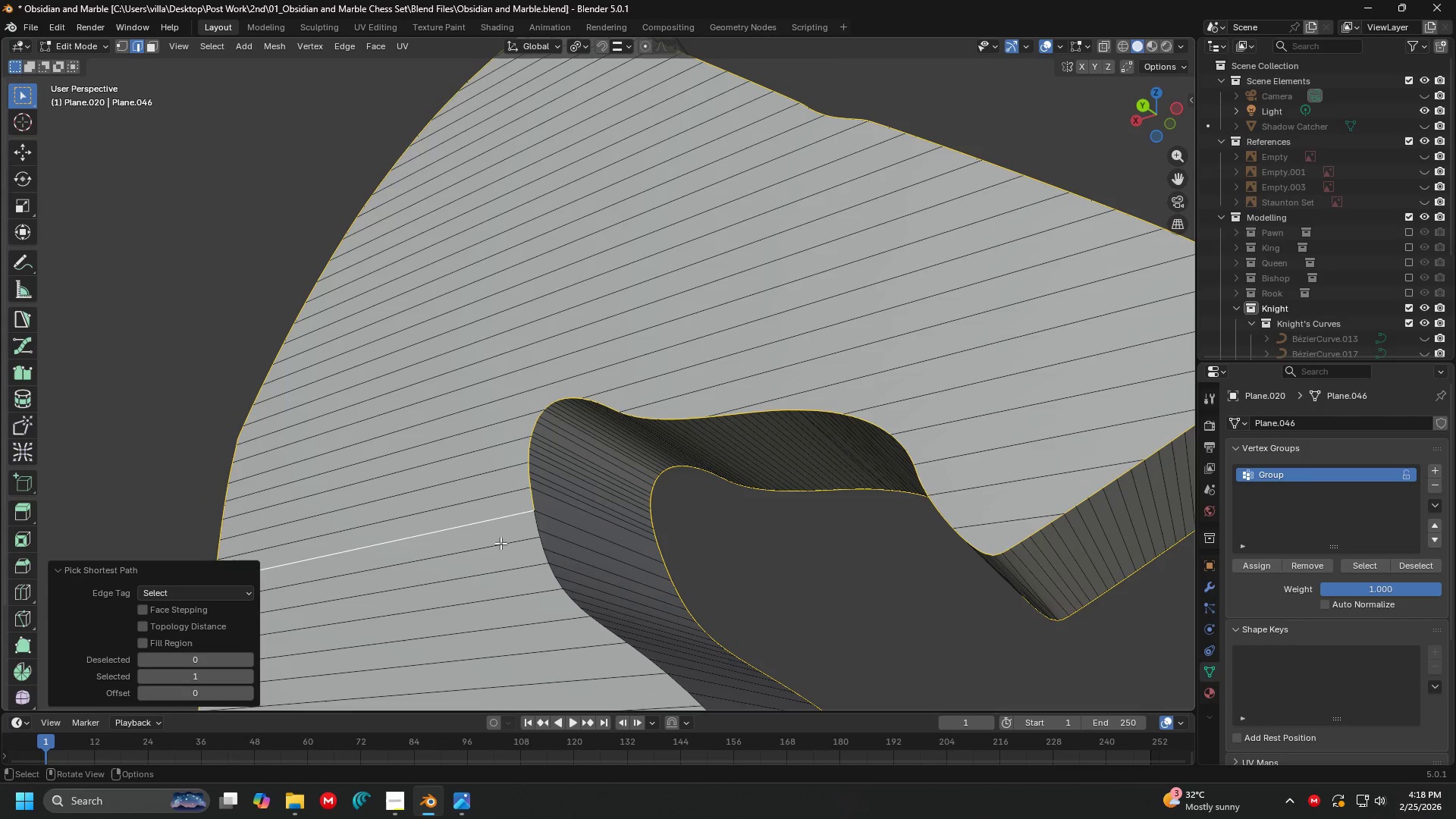 
hold_key(key=ControlLeft, duration=0.34)
left_click_drag(start_coordinate=[498, 543], to_coordinate=[462, 471])
 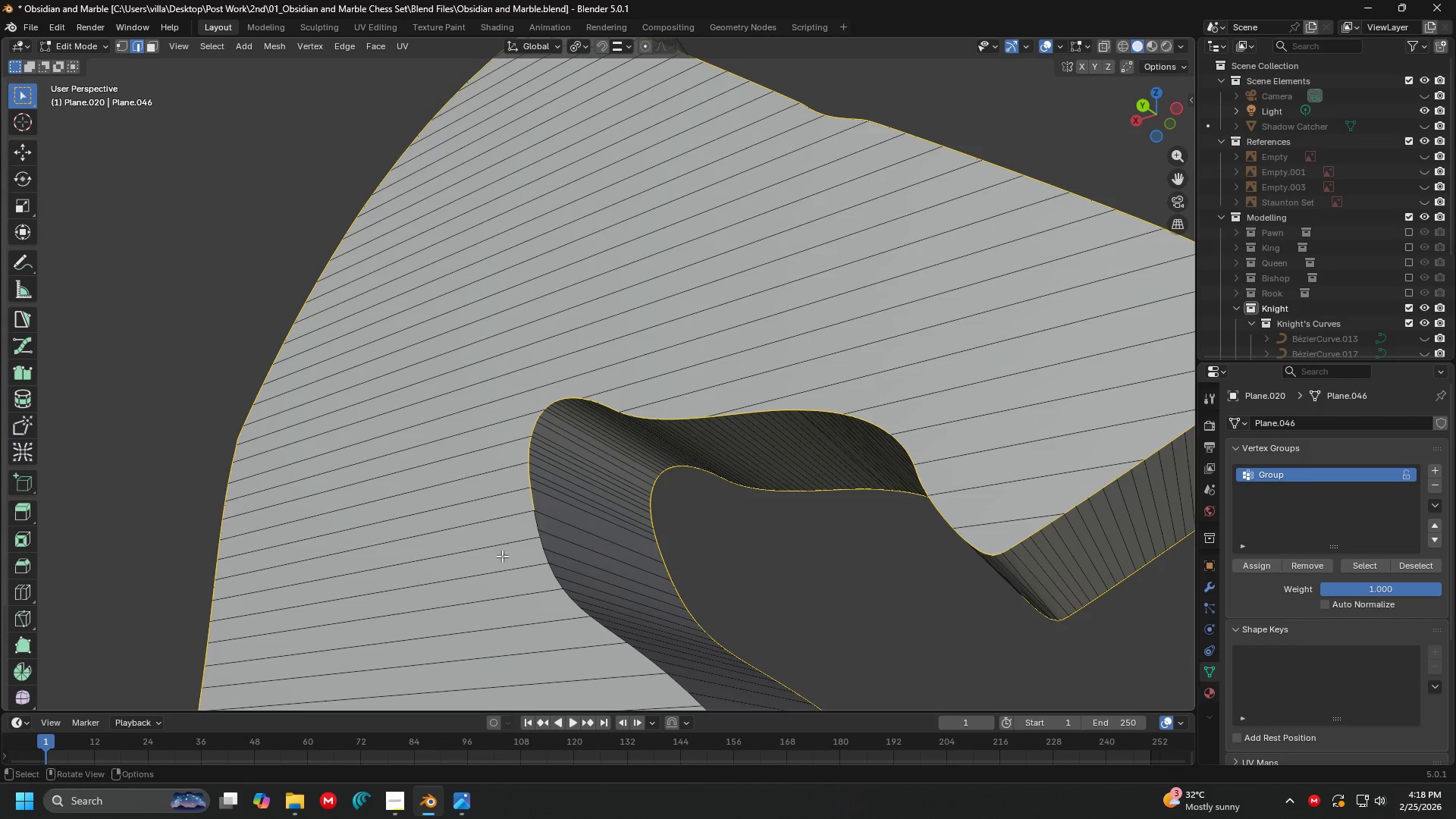 
key(Shift+ShiftLeft)
 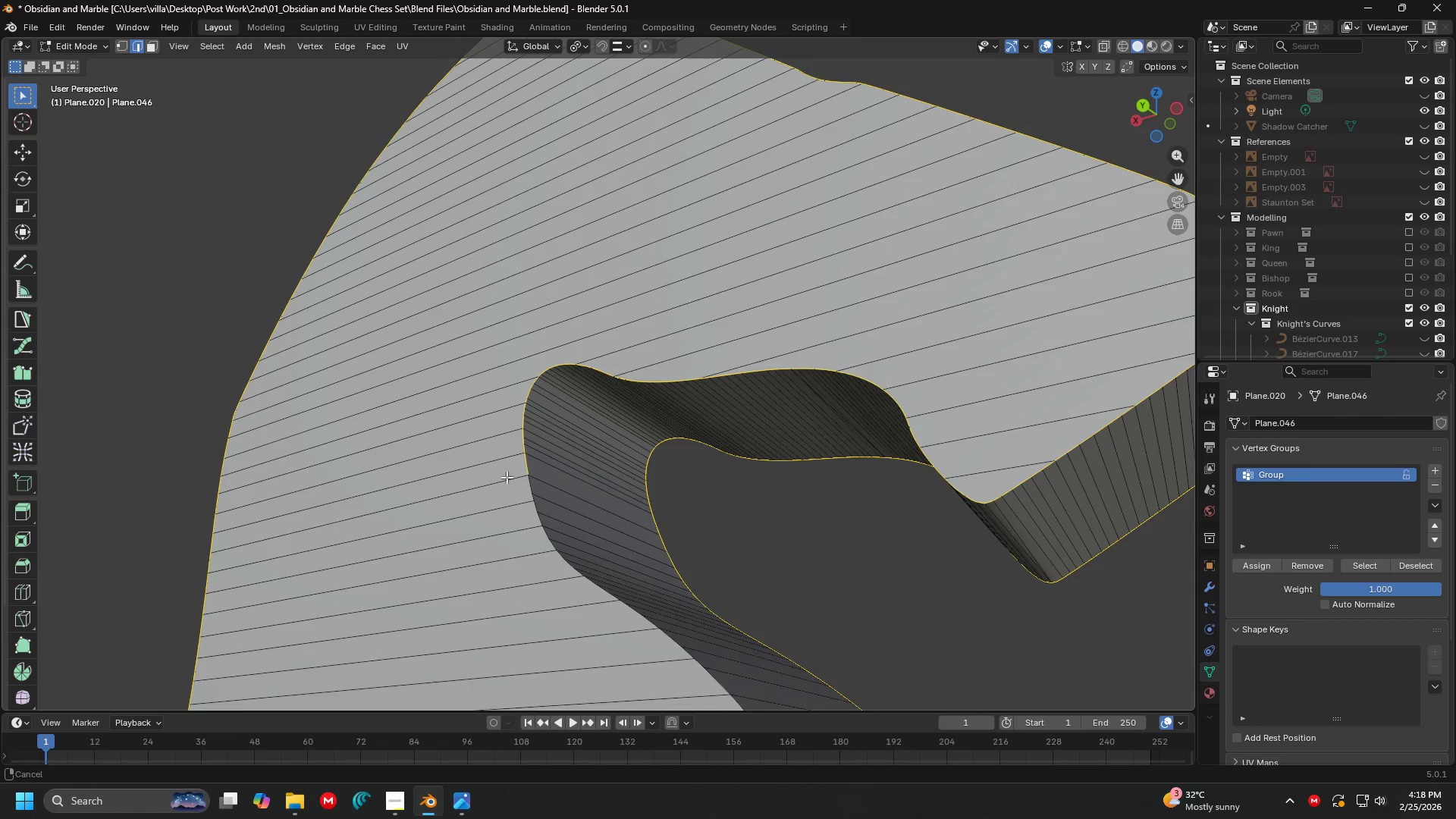 
left_click([574, 533])
 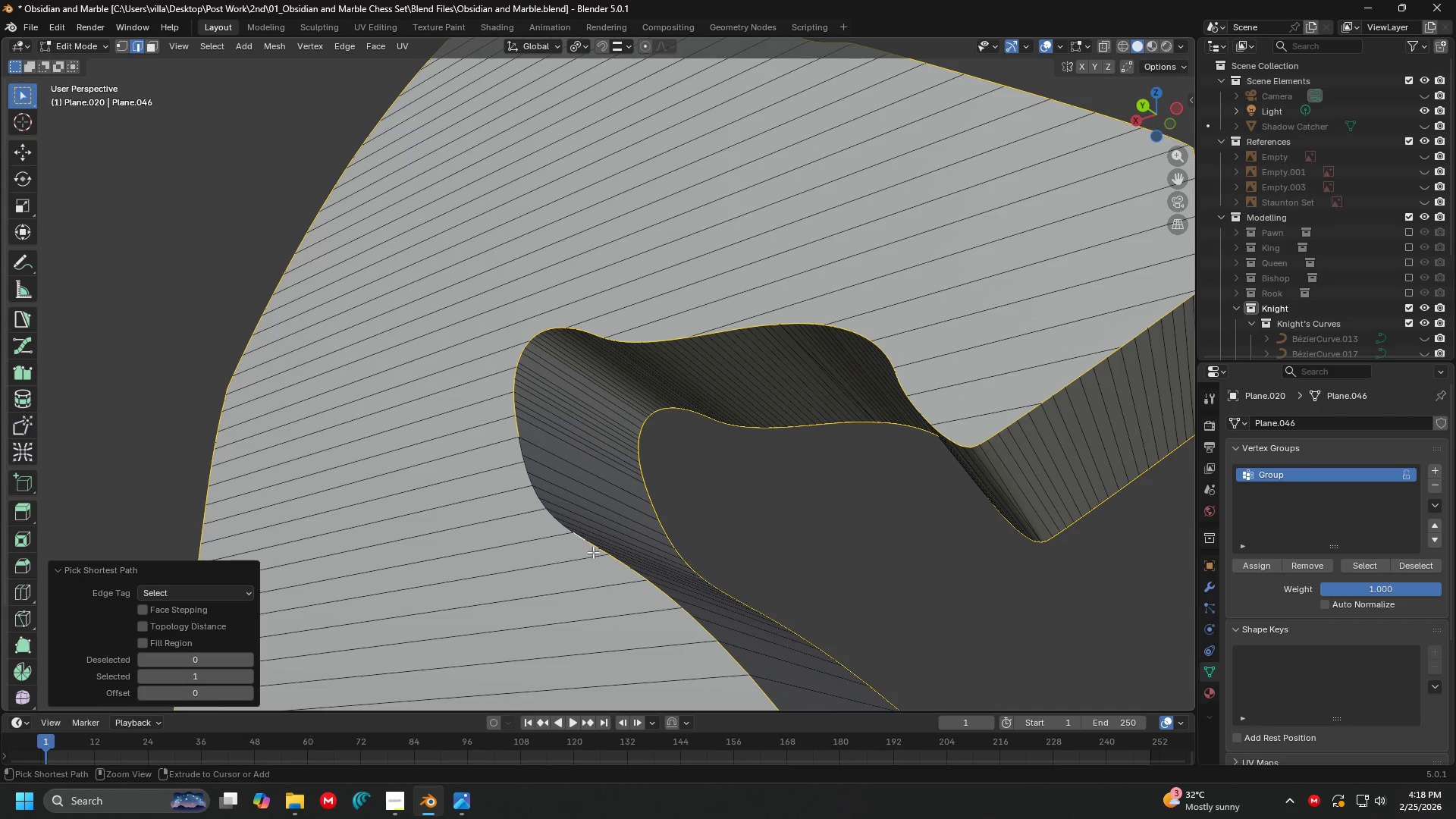 
key(Control+Z)
 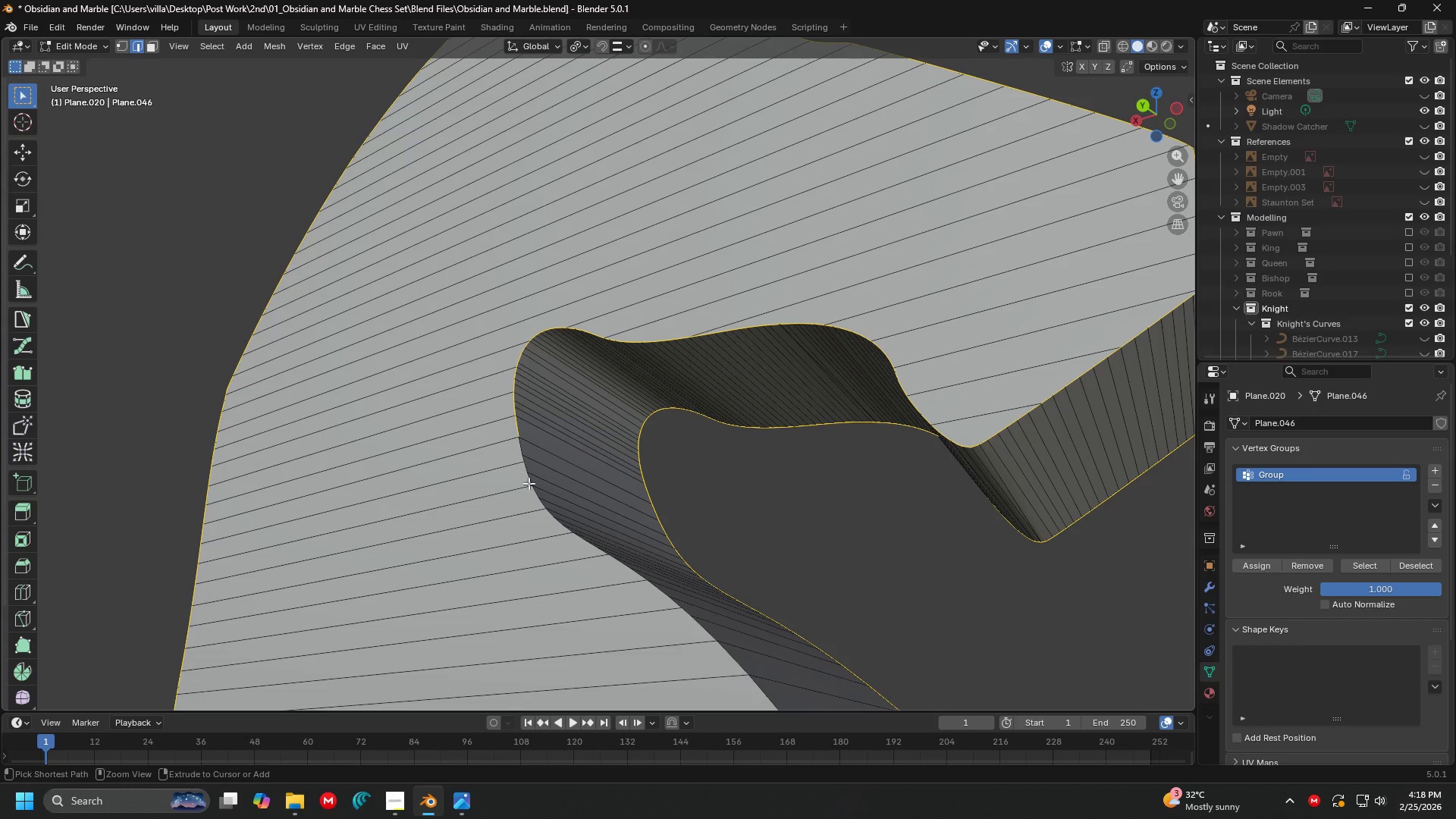 
left_click([523, 471])
 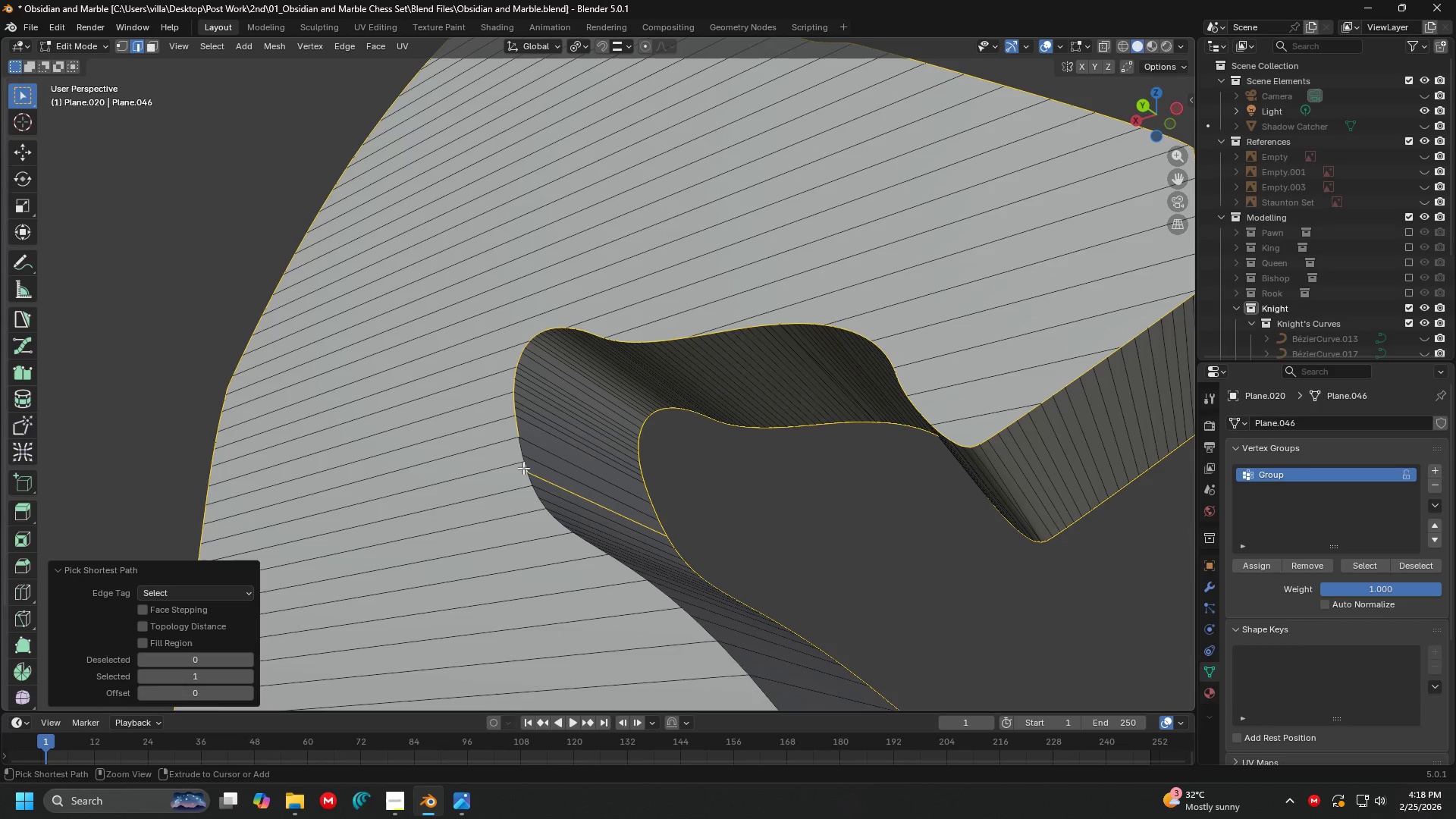 
key(Control+Z)
 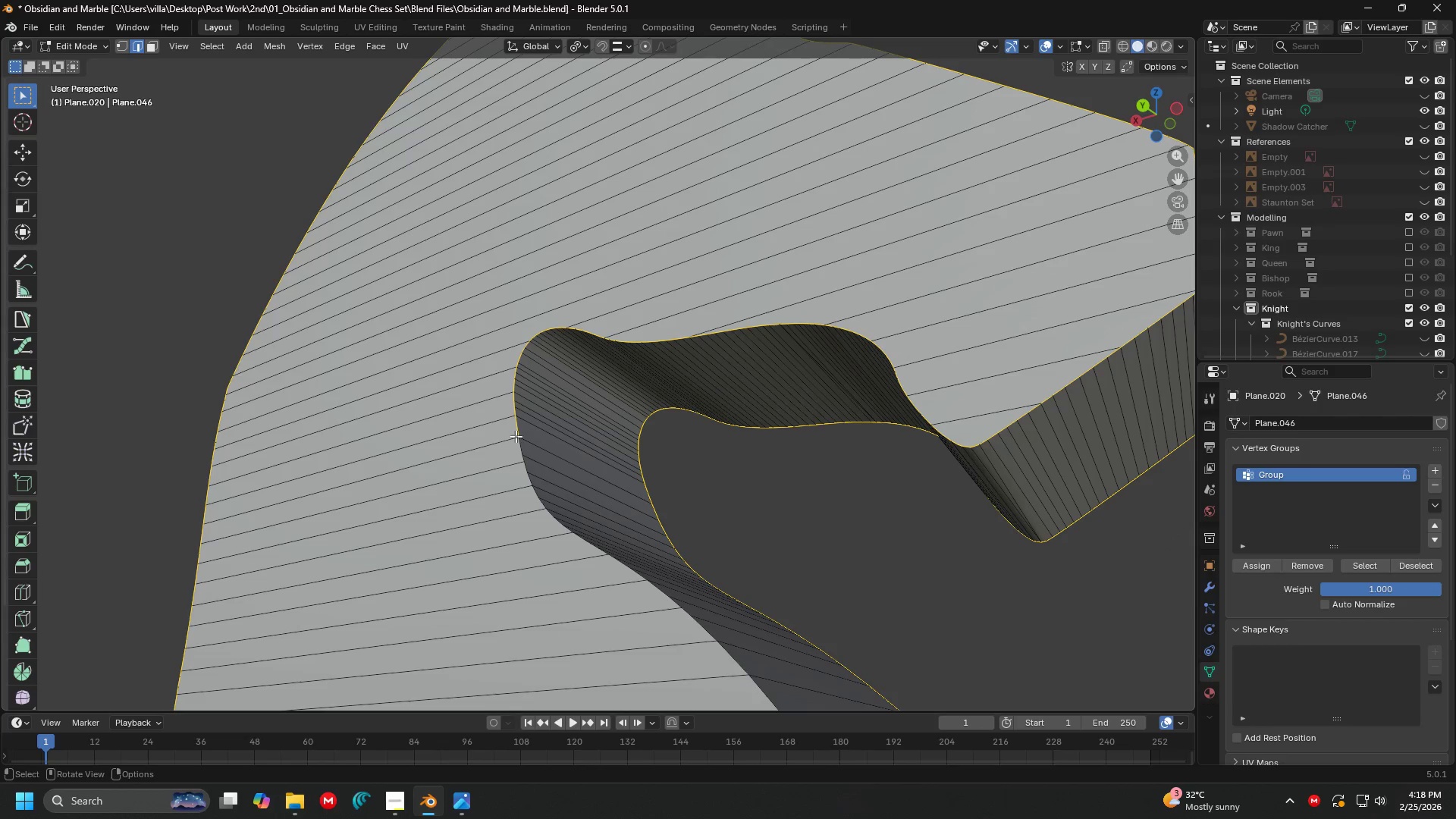 
hold_key(key=ShiftLeft, duration=0.47)
left_click([516, 429])
 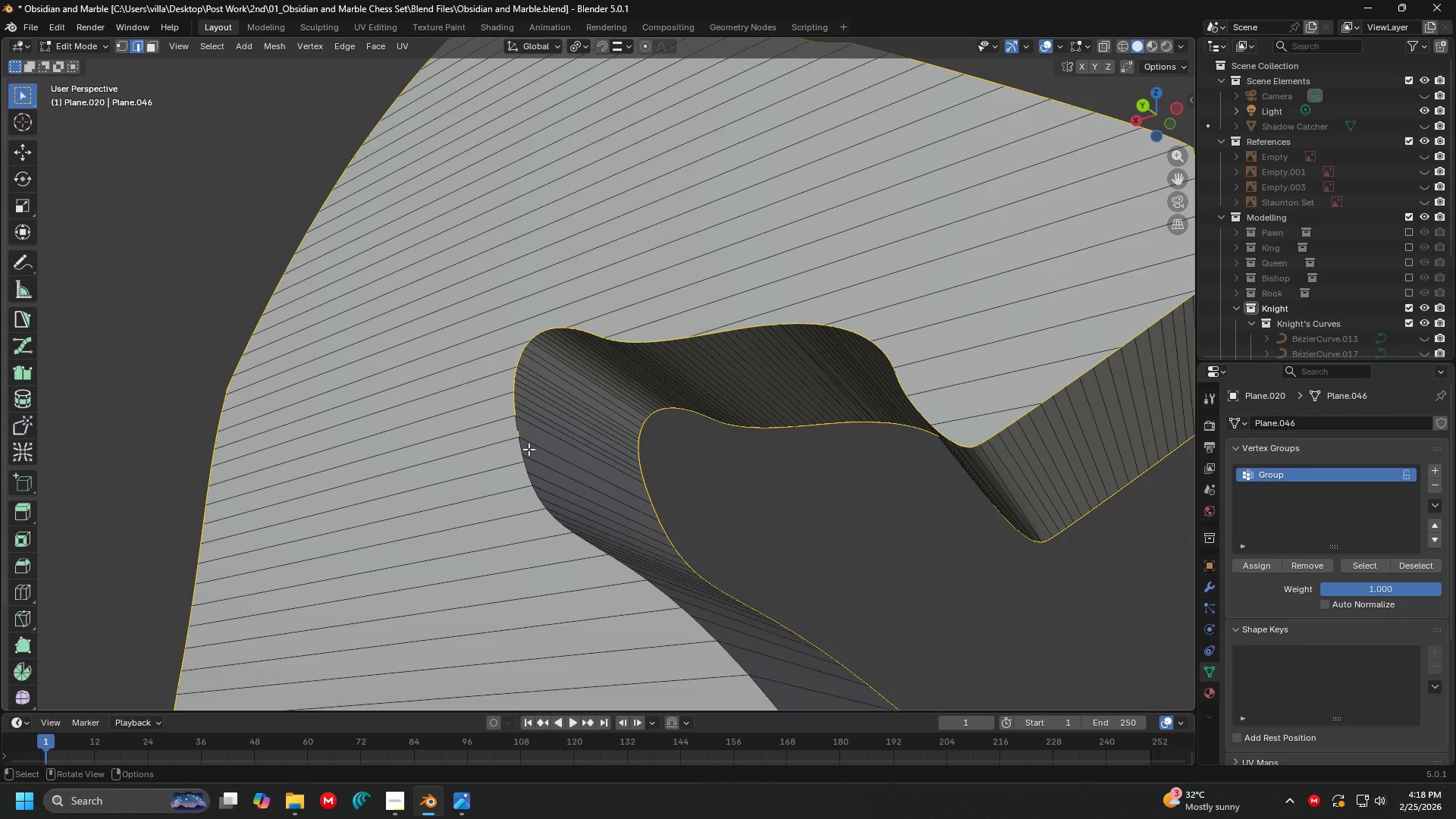 
key(Control+ControlLeft)
 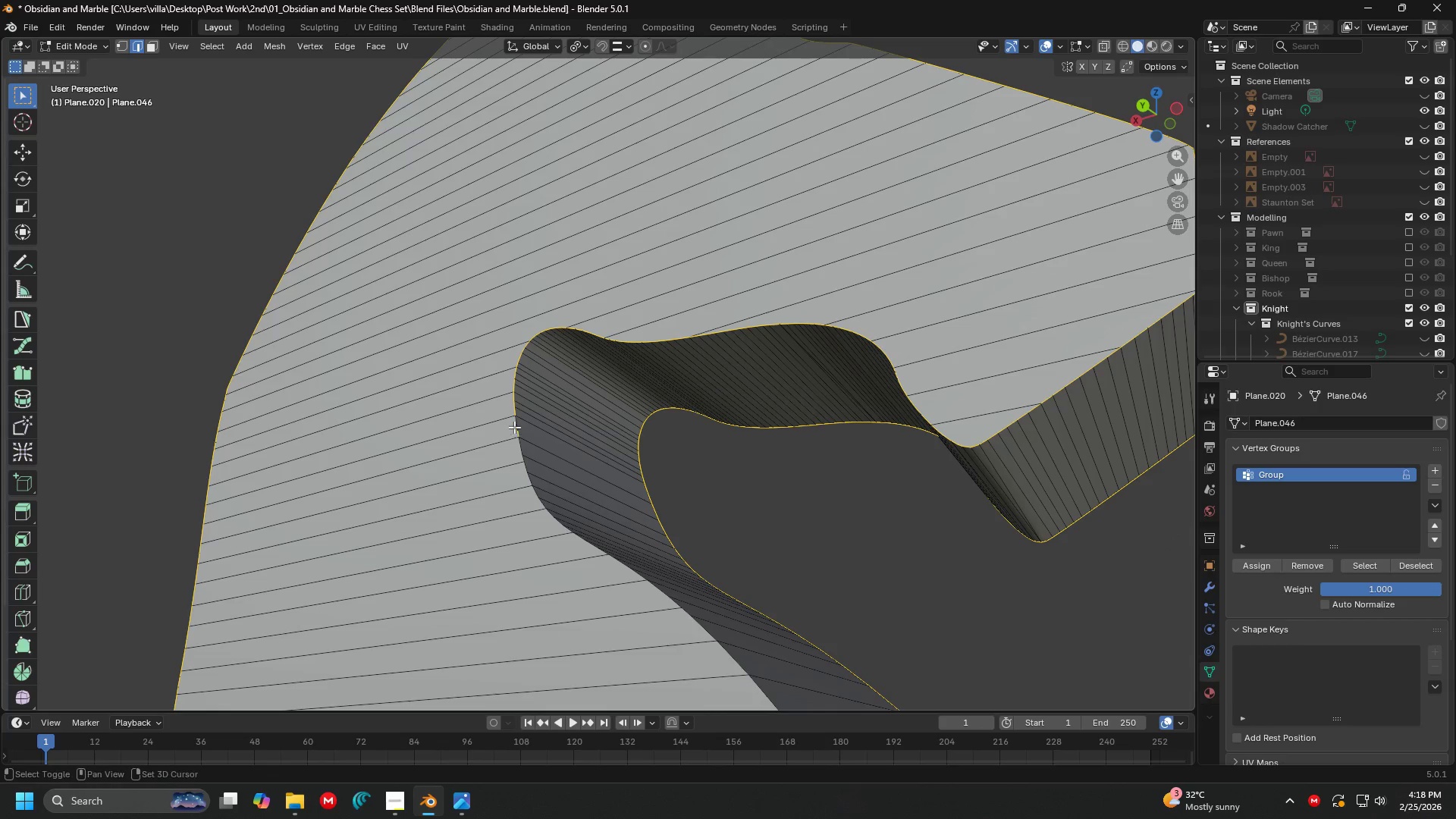 
hold_key(key=ShiftLeft, duration=0.45)
left_click([514, 427])
 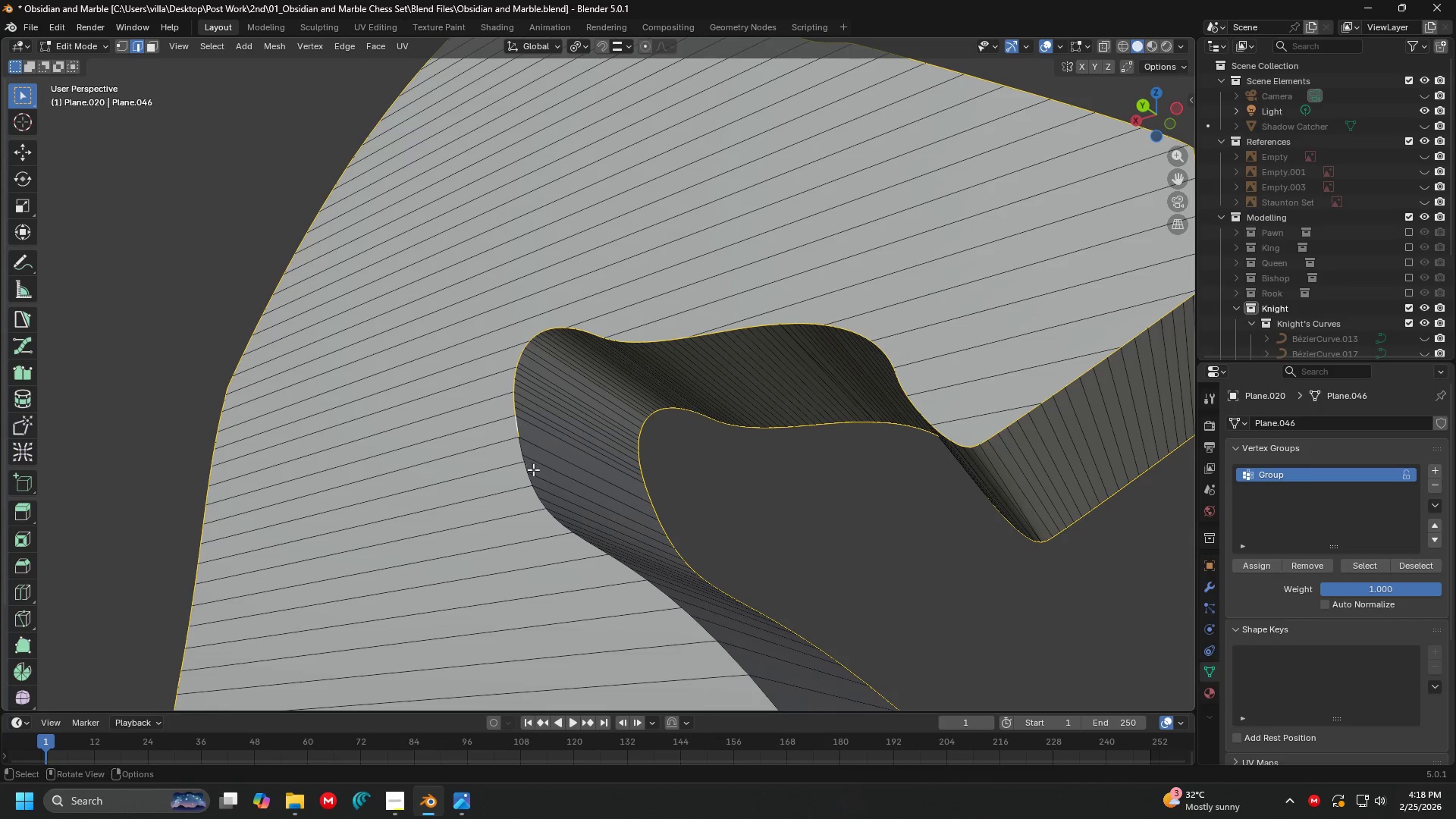 
hold_key(key=ControlLeft, duration=1.51)
left_click([539, 501])
 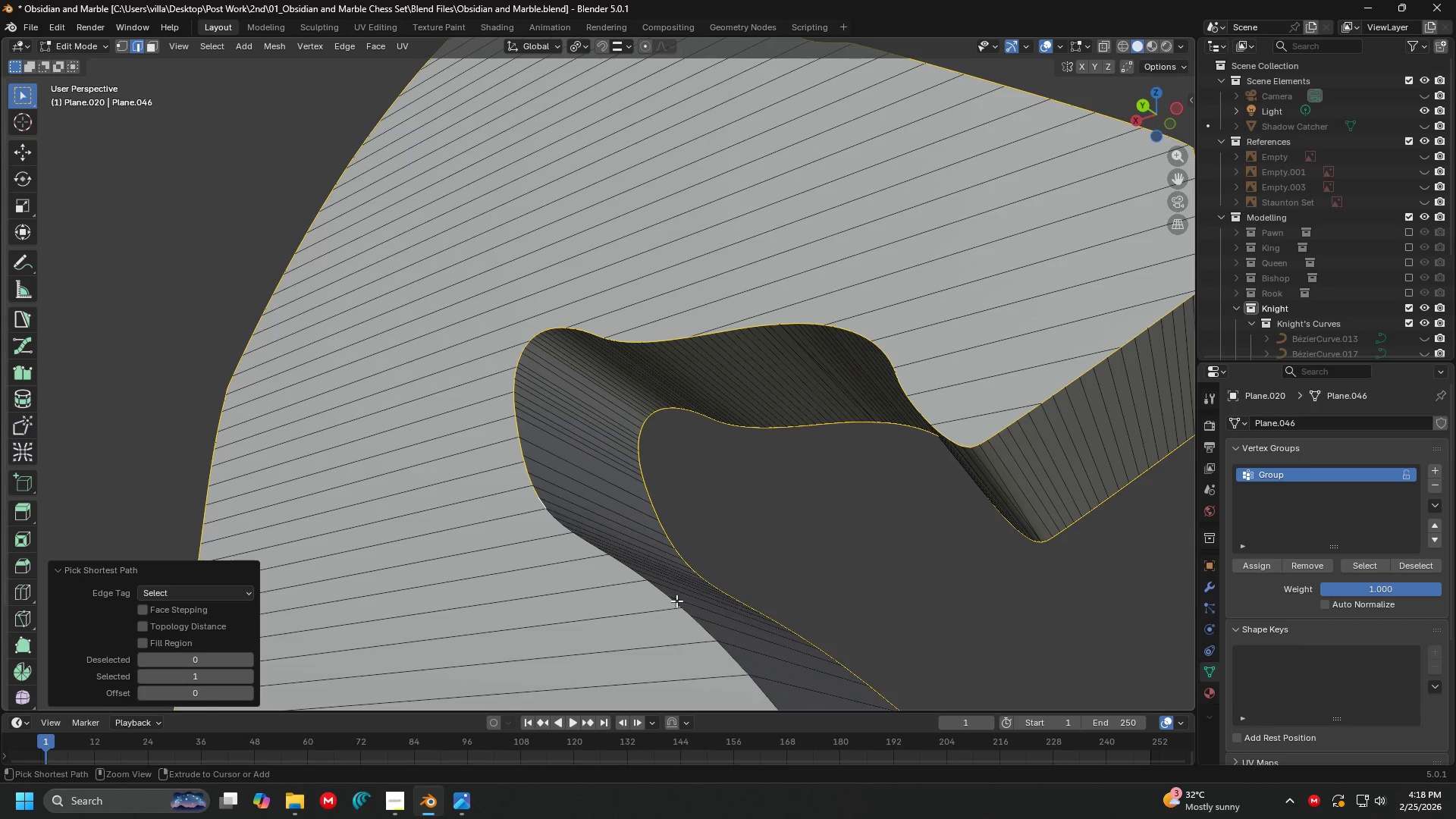 
key(Control+ControlLeft)
 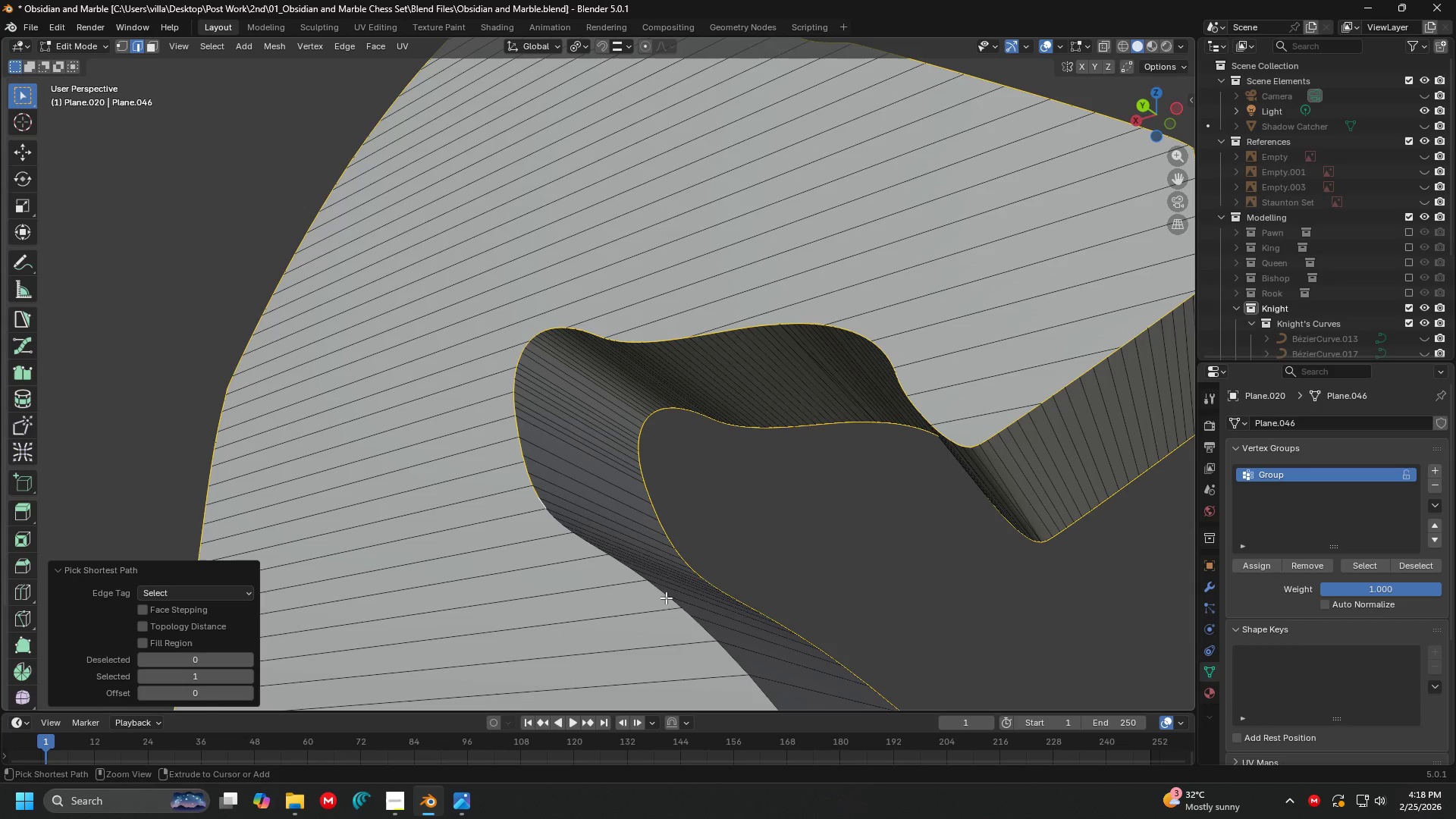 
key(Control+ControlLeft)
 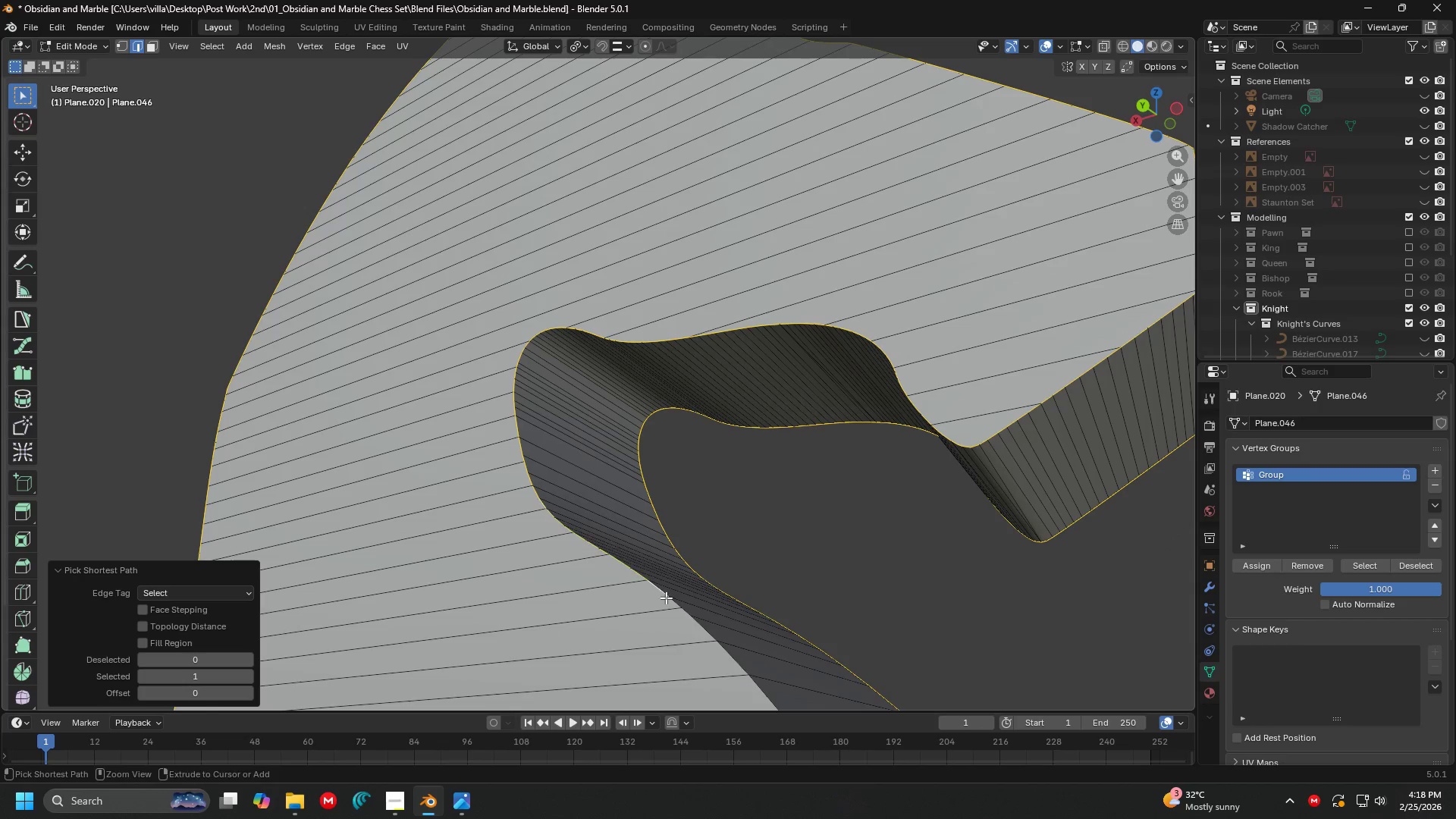 
left_click([666, 598])
 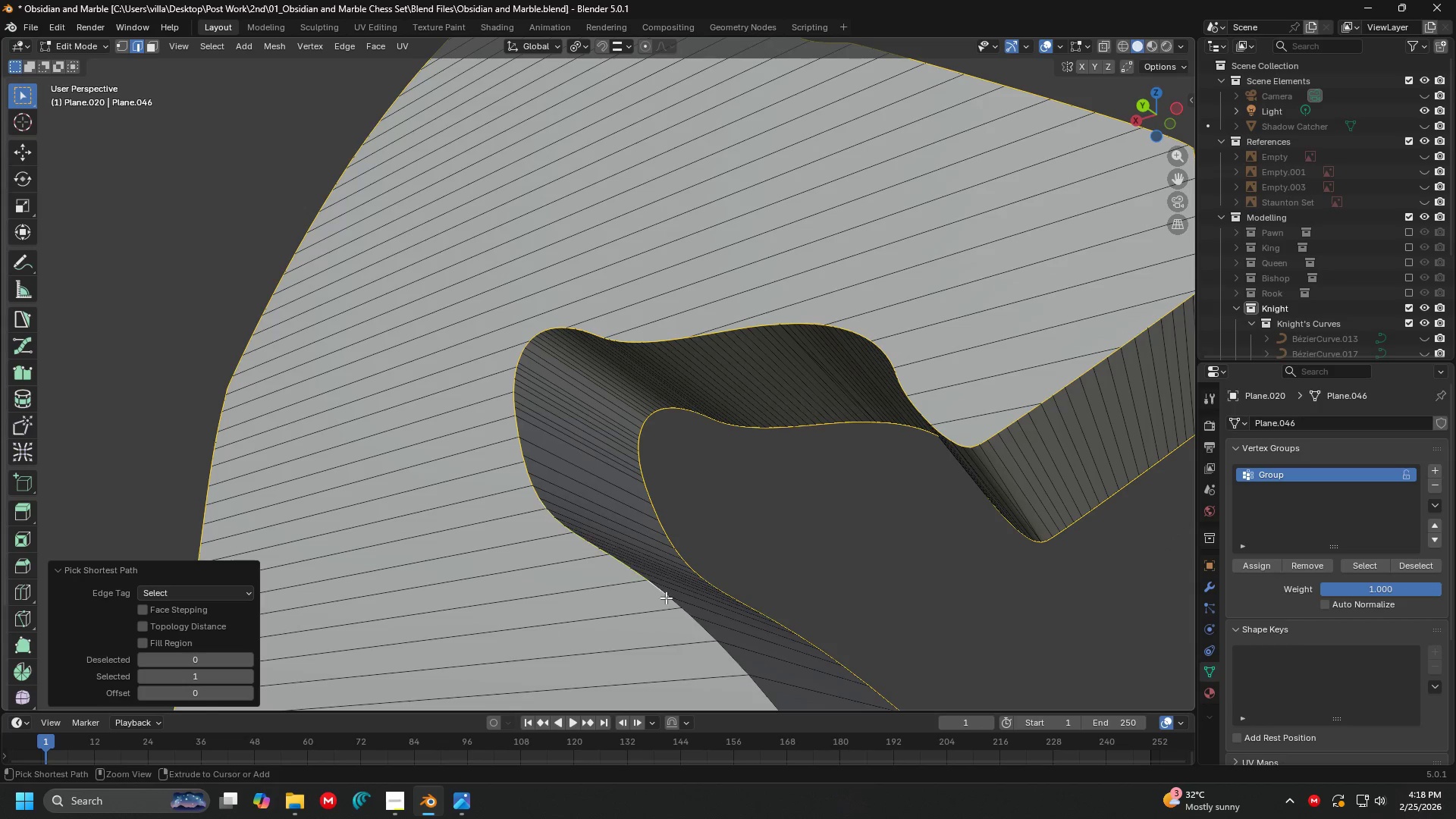 
key(Control+ControlLeft)
 